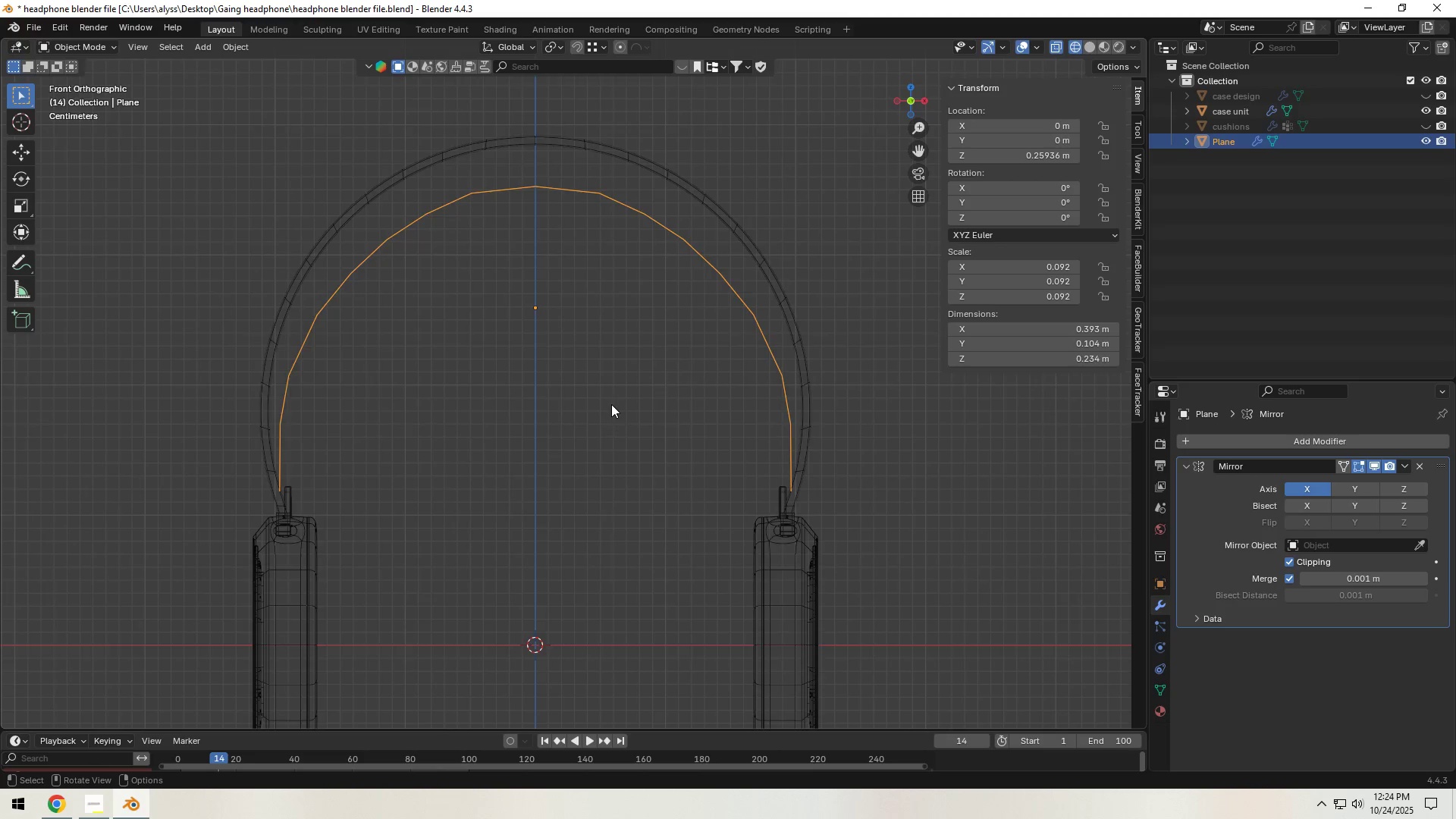 
scroll: coordinate [611, 404], scroll_direction: down, amount: 1.0
 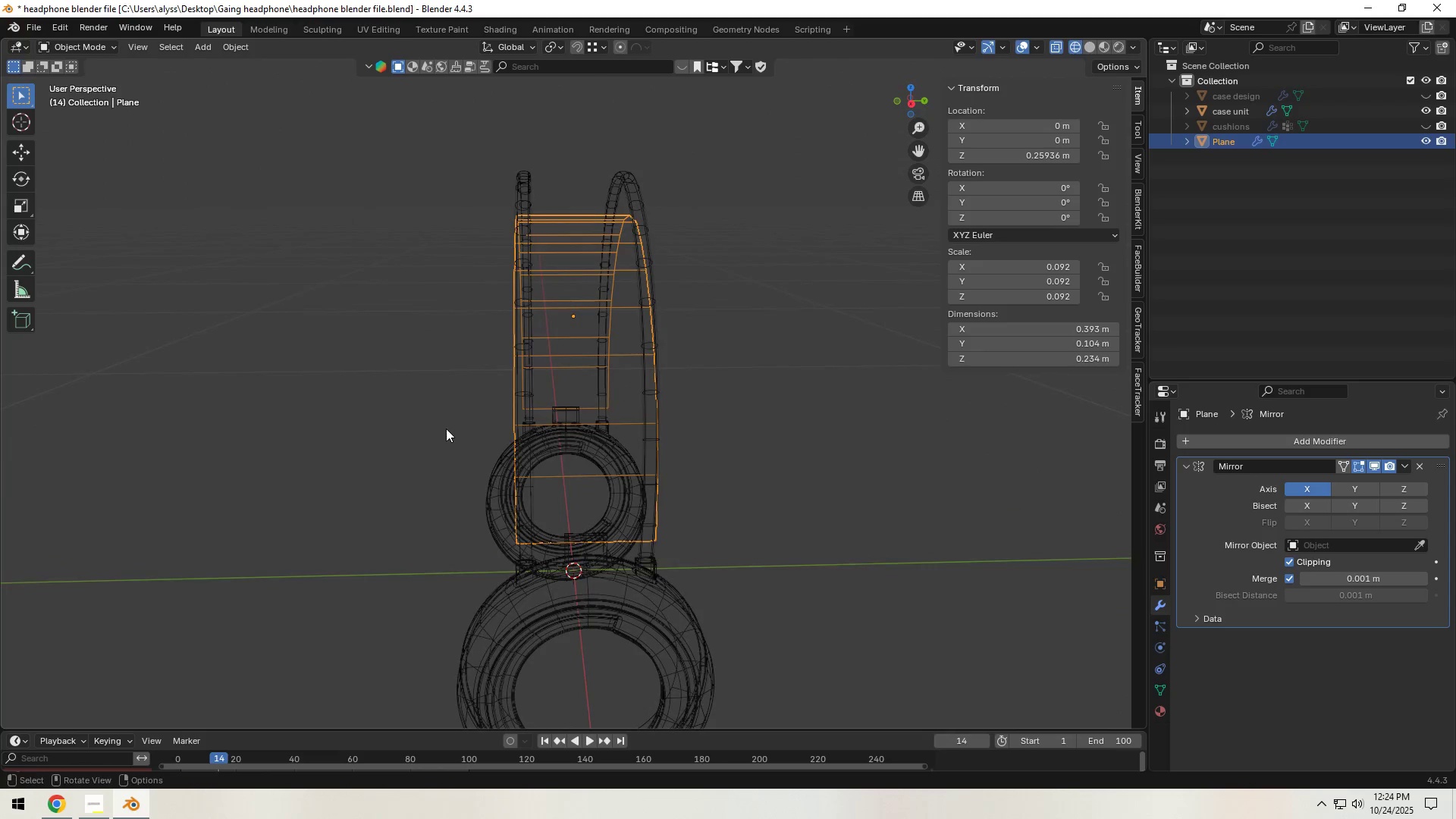 
type(`23)
 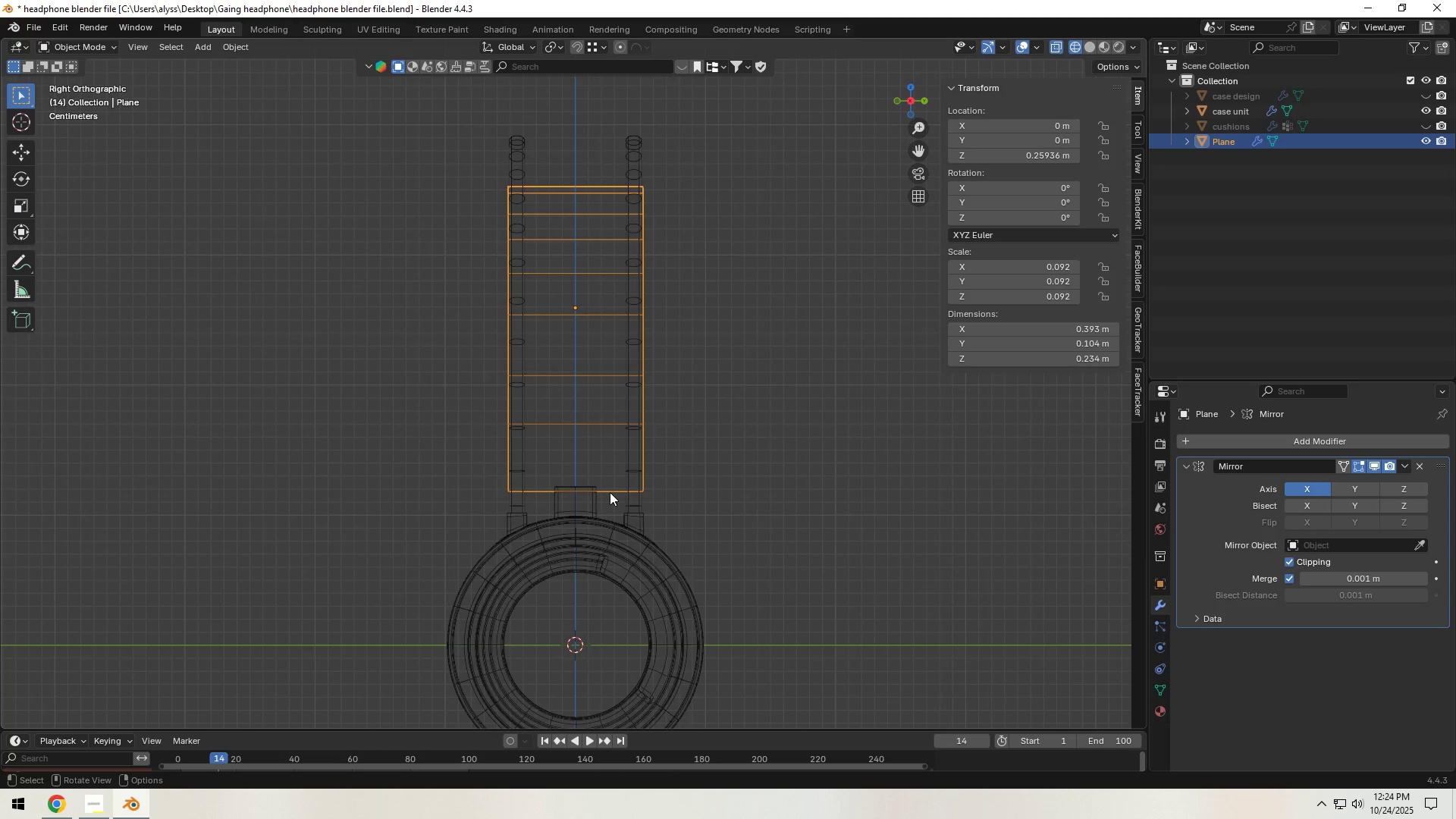 
scroll: coordinate [646, 438], scroll_direction: up, amount: 1.0
 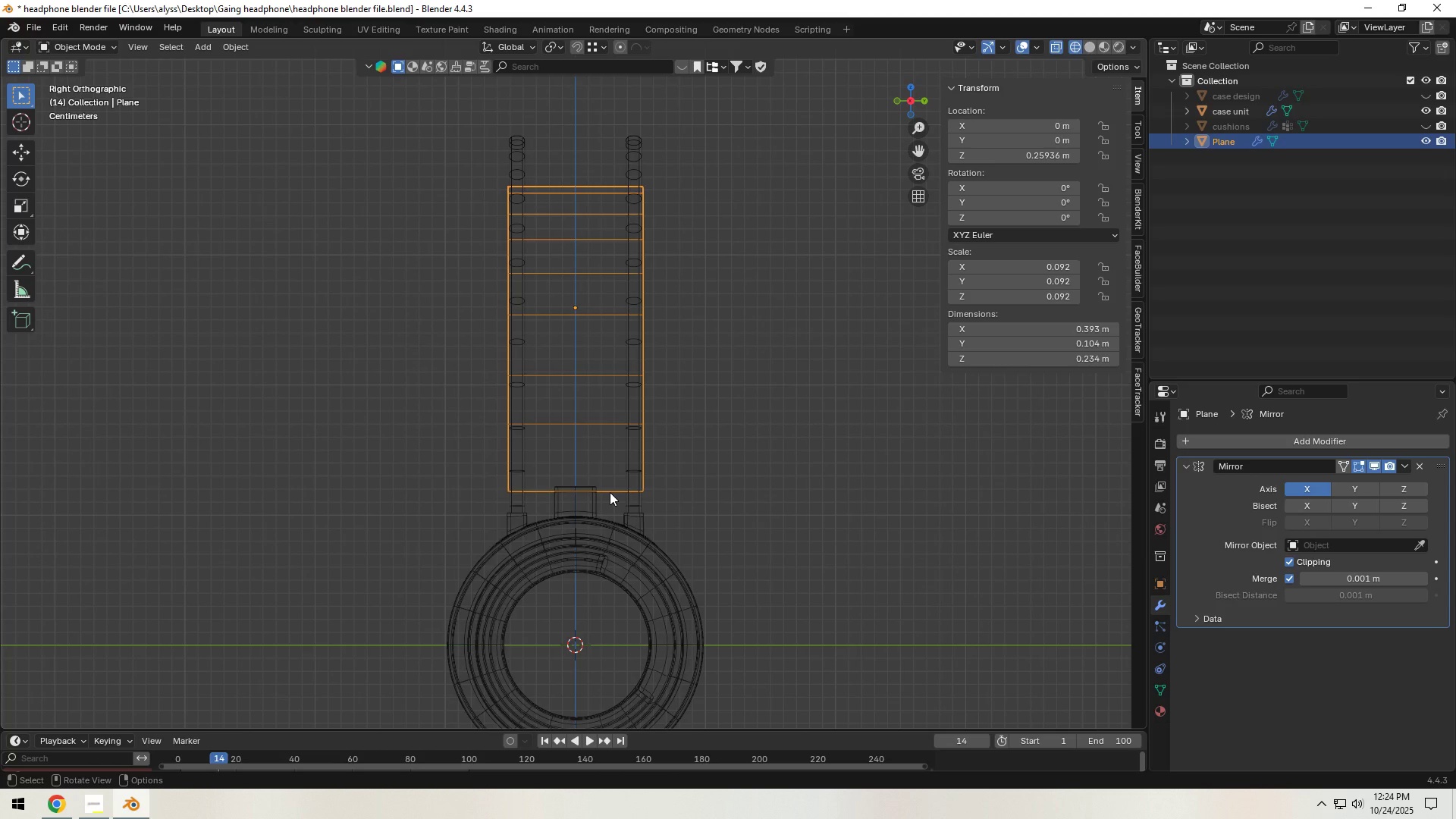 
left_click([610, 492])
 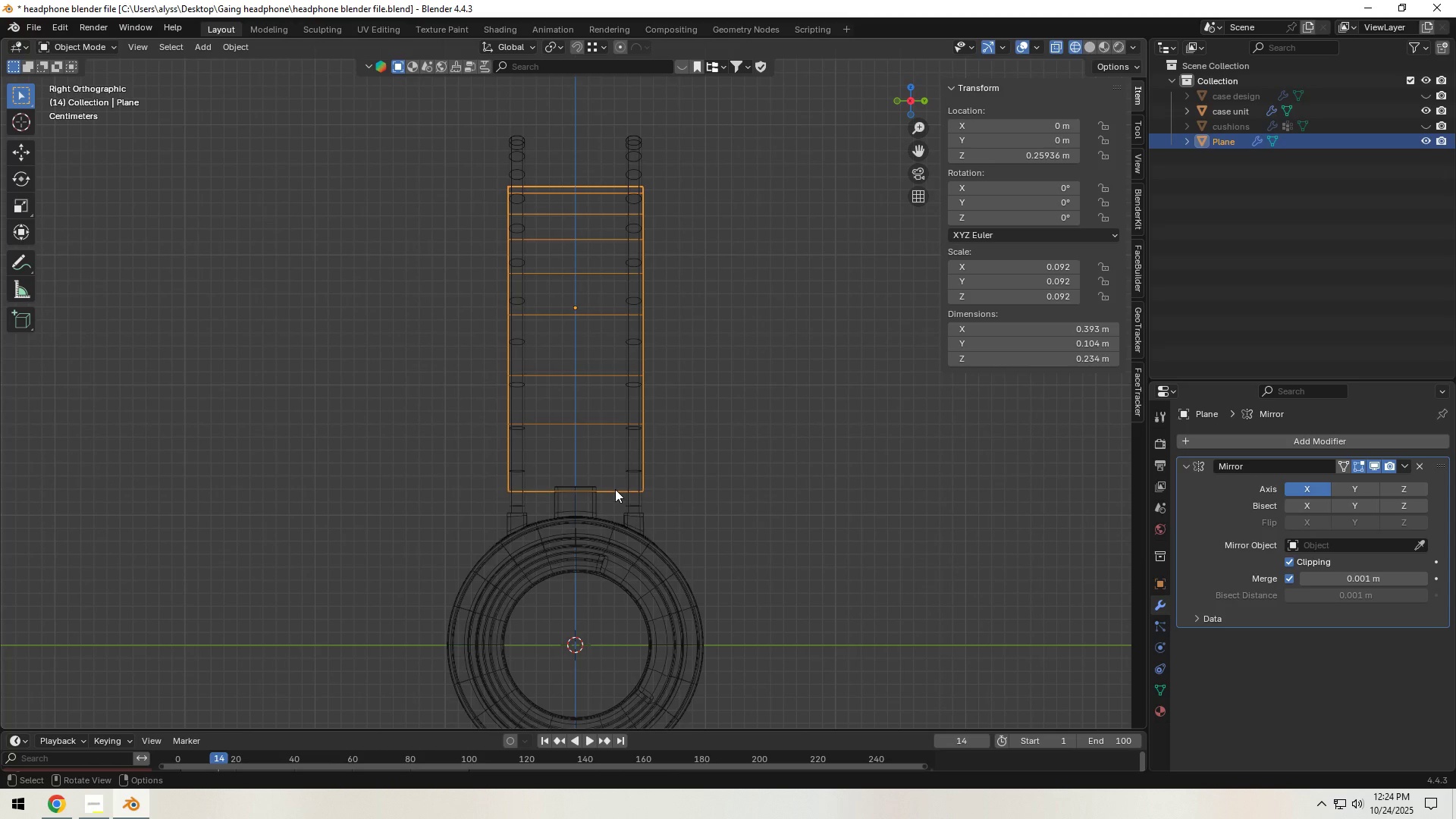 
key(2)
 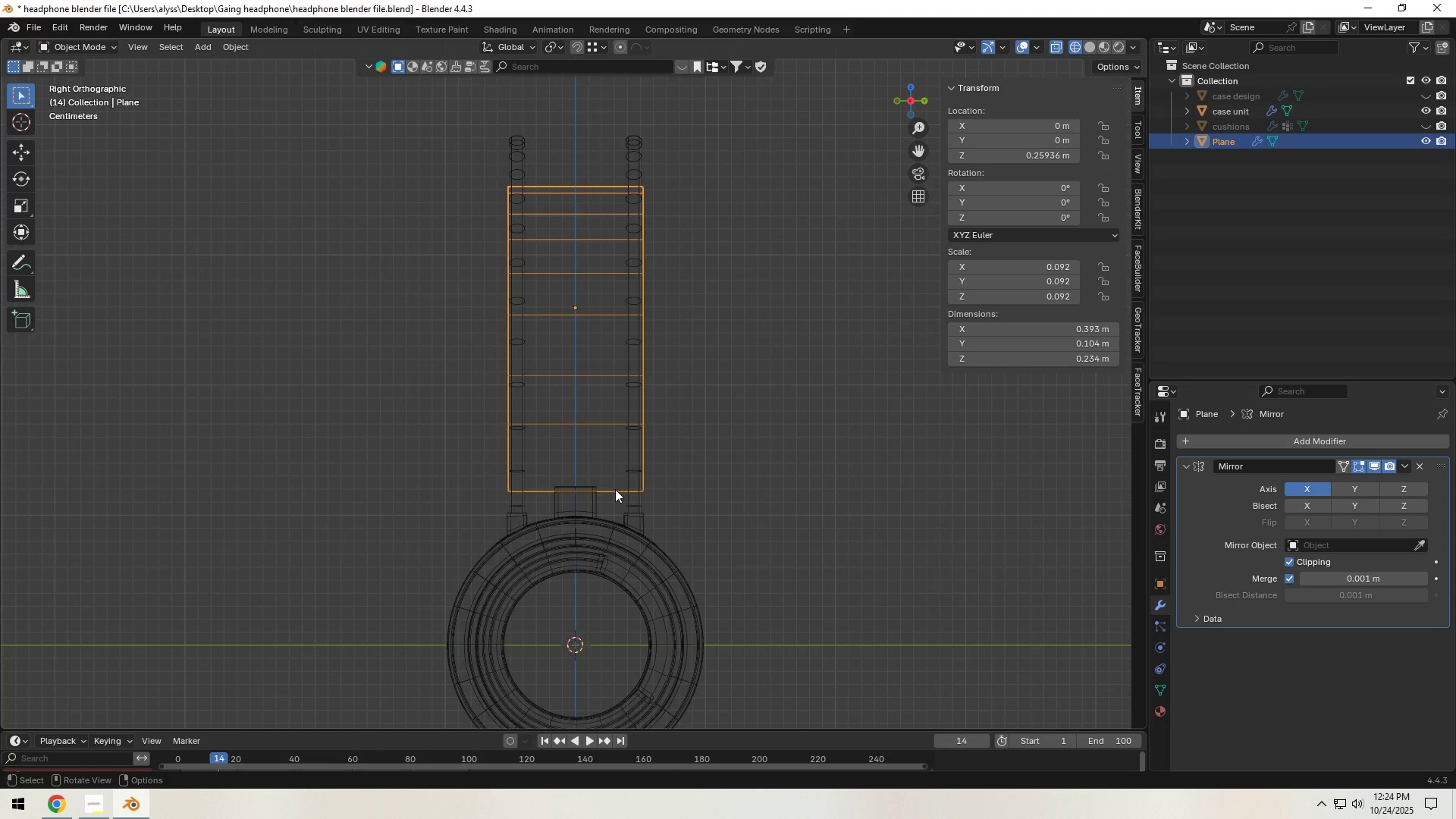 
key(Tab)
 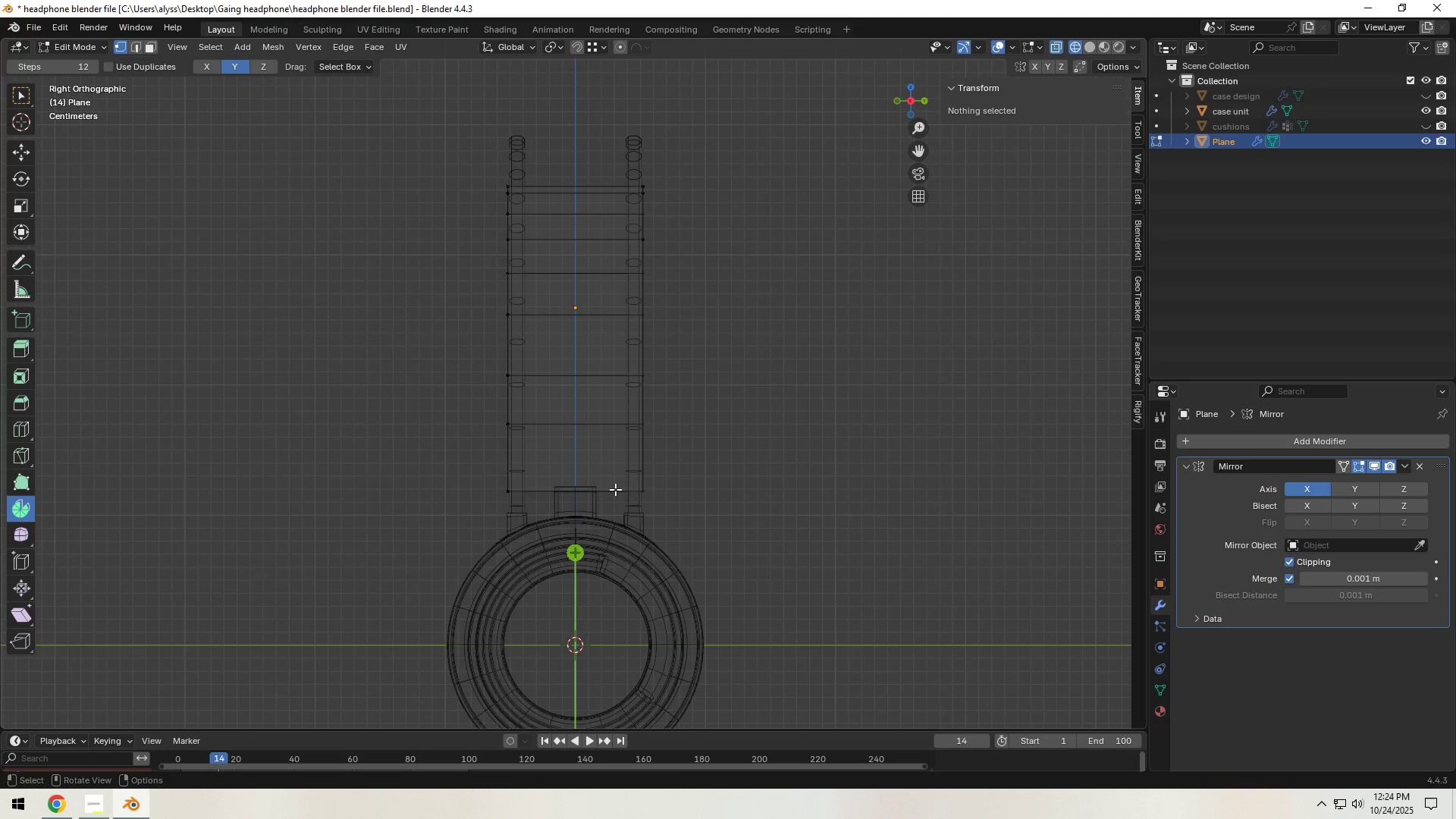 
key(2)
 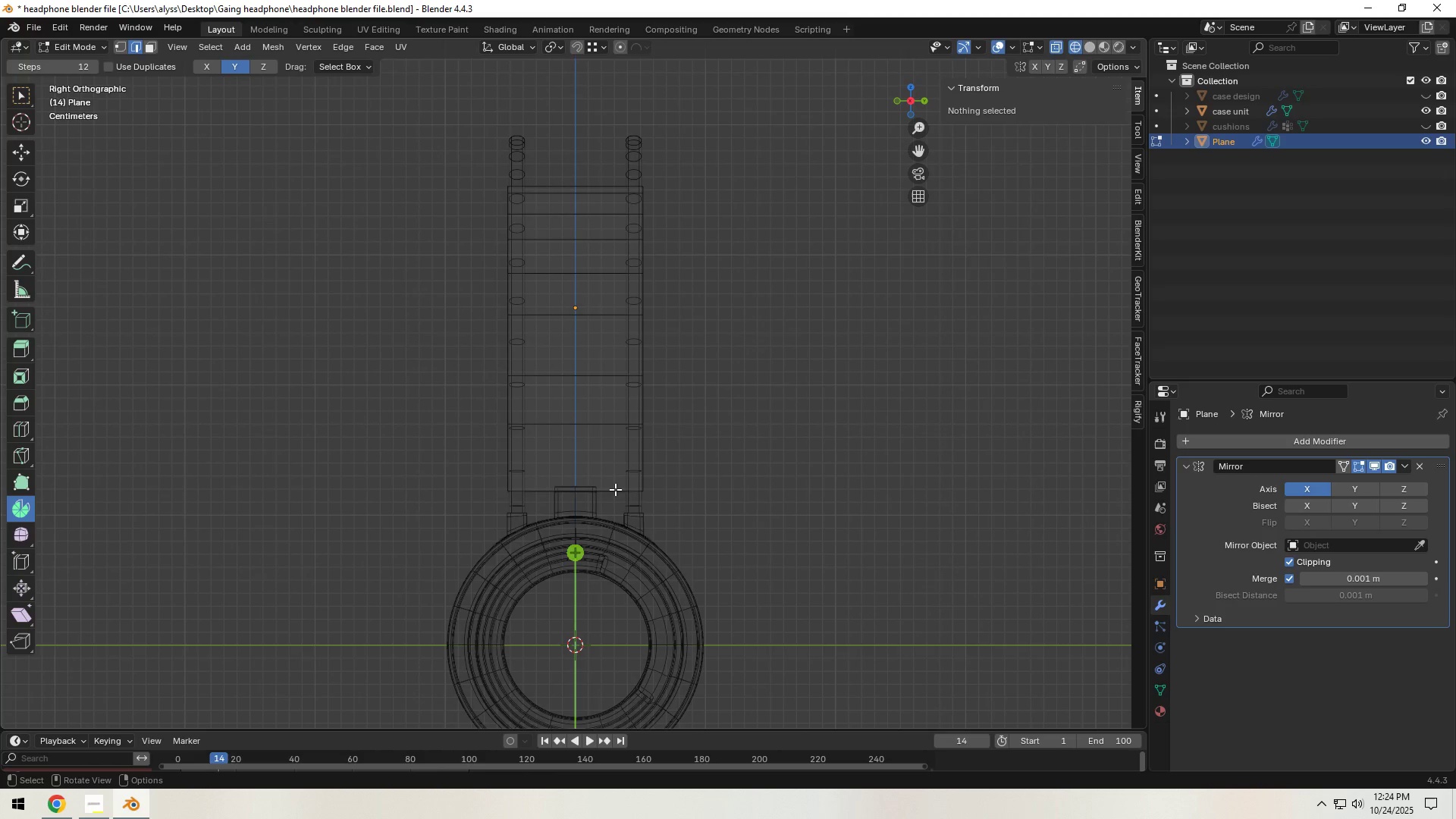 
left_click([615, 489])
 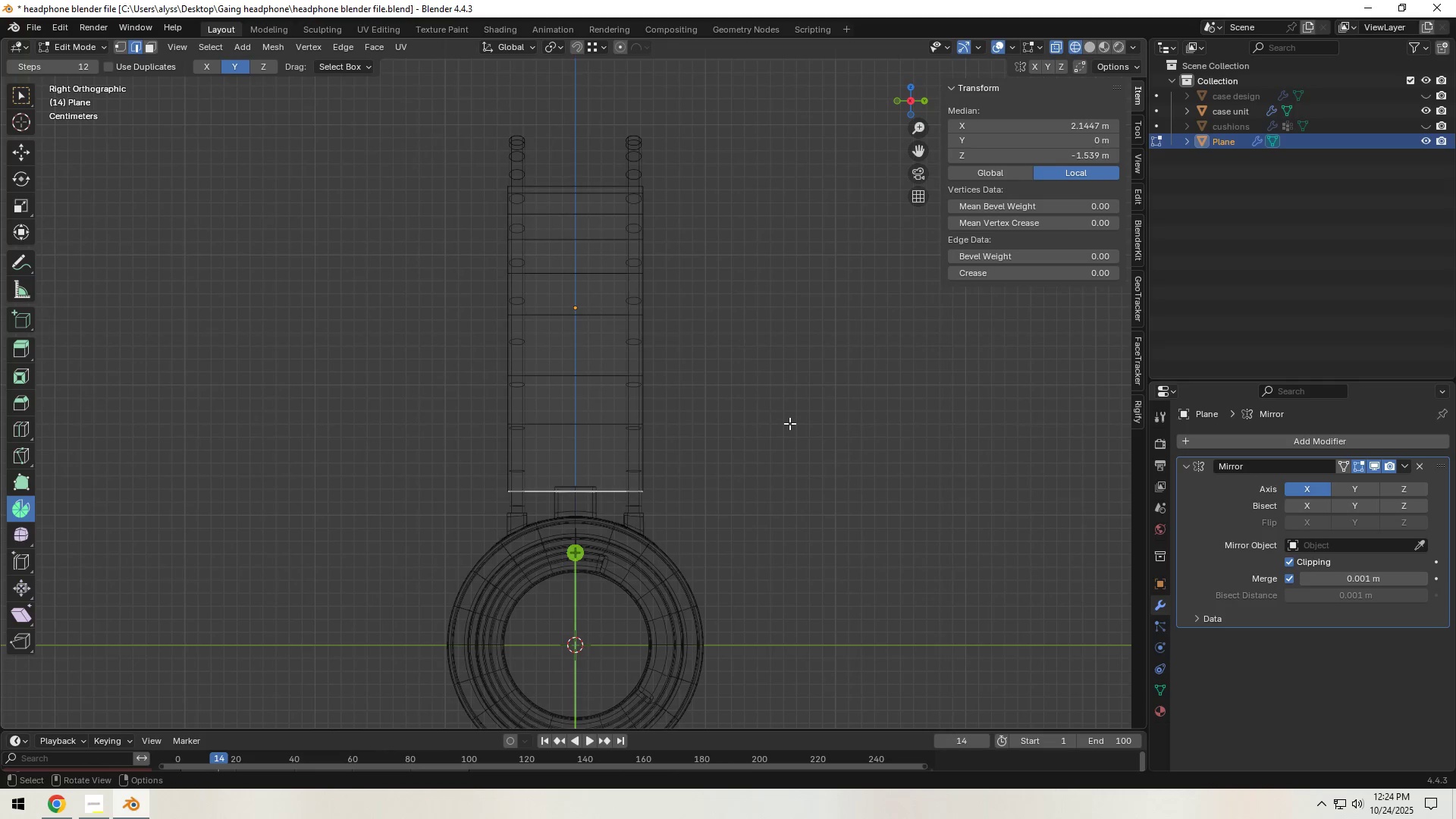 
type(sy)
 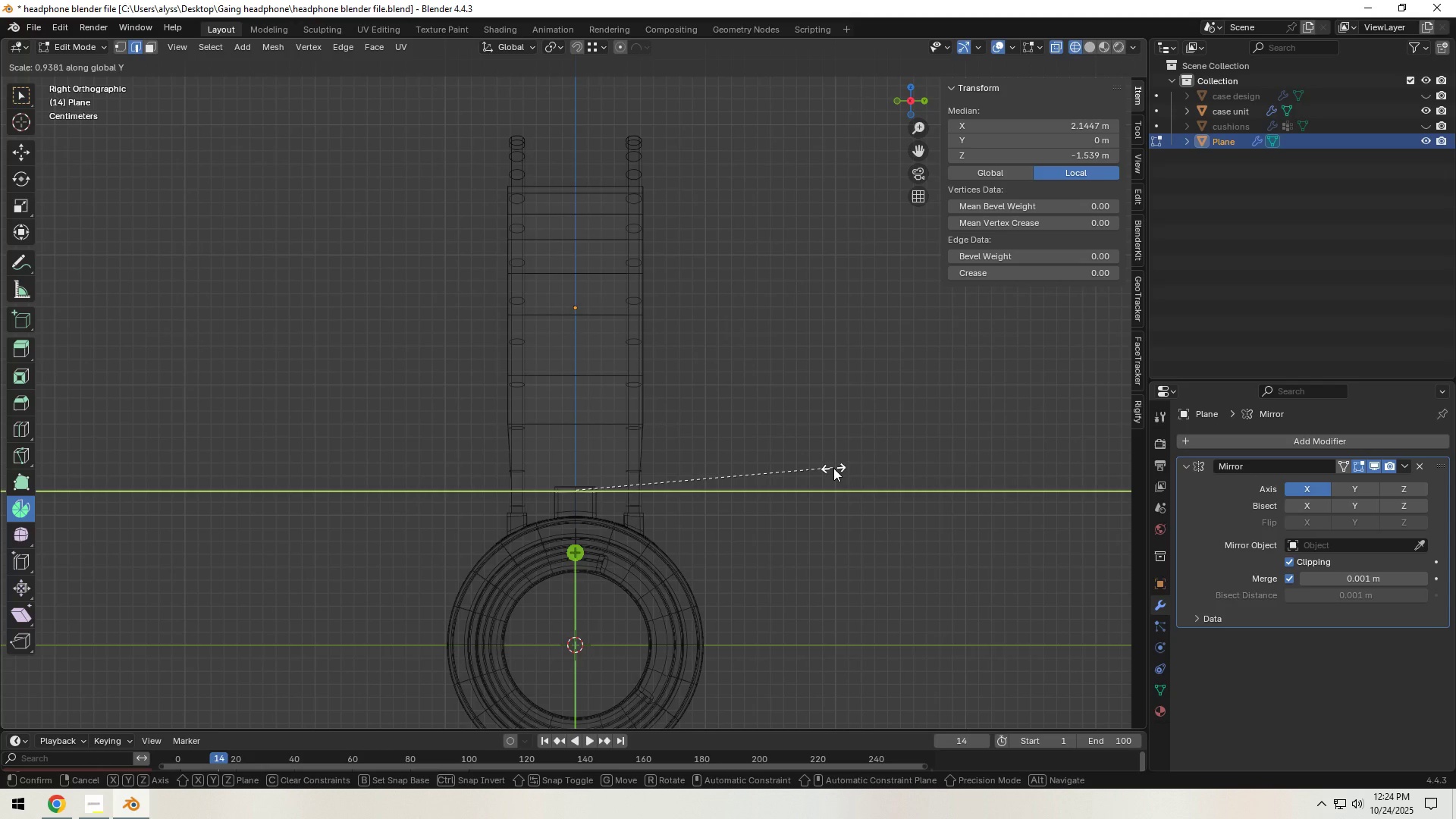 
scroll: coordinate [833, 468], scroll_direction: down, amount: 2.0
 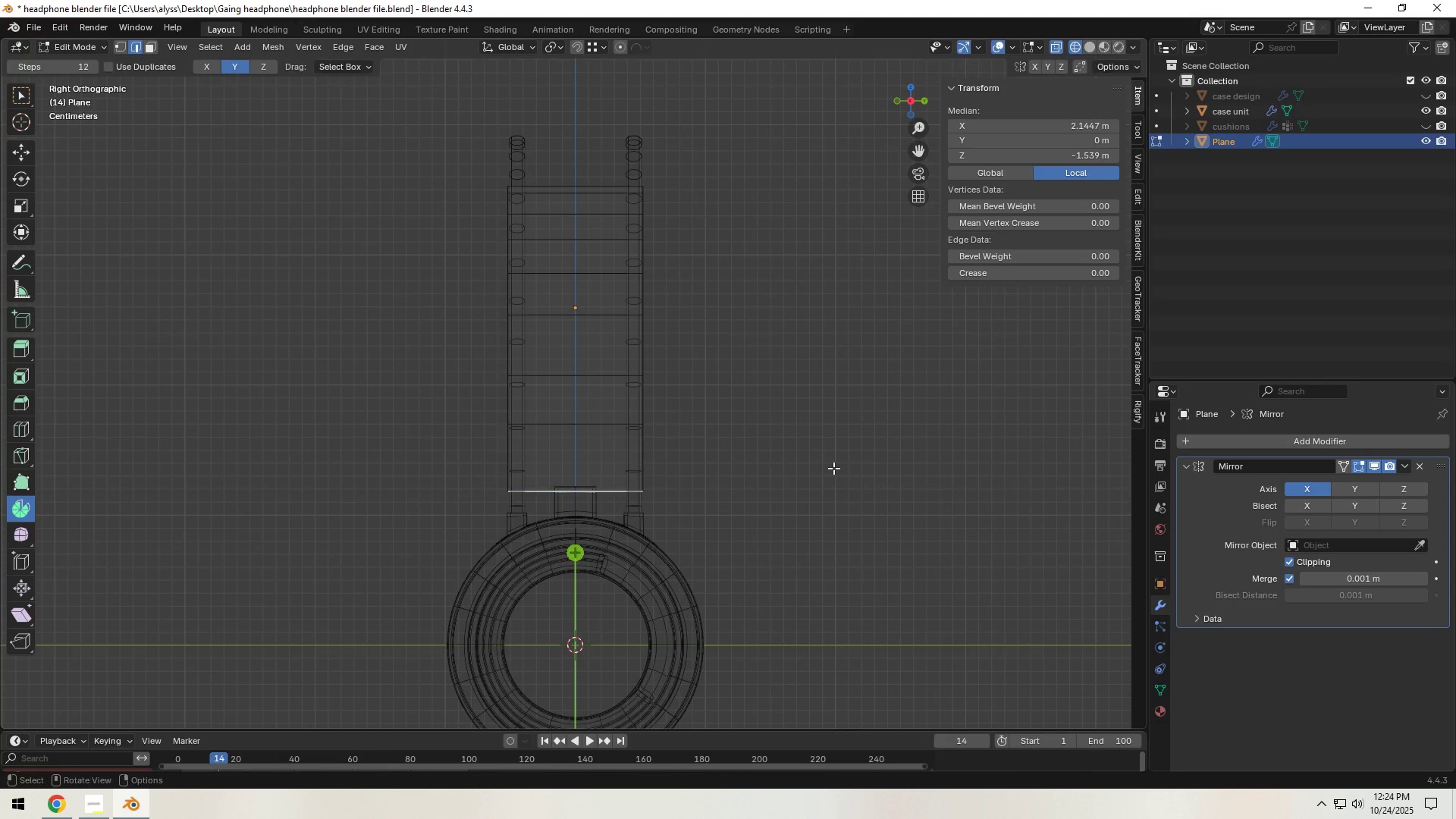 
right_click([833, 468])
 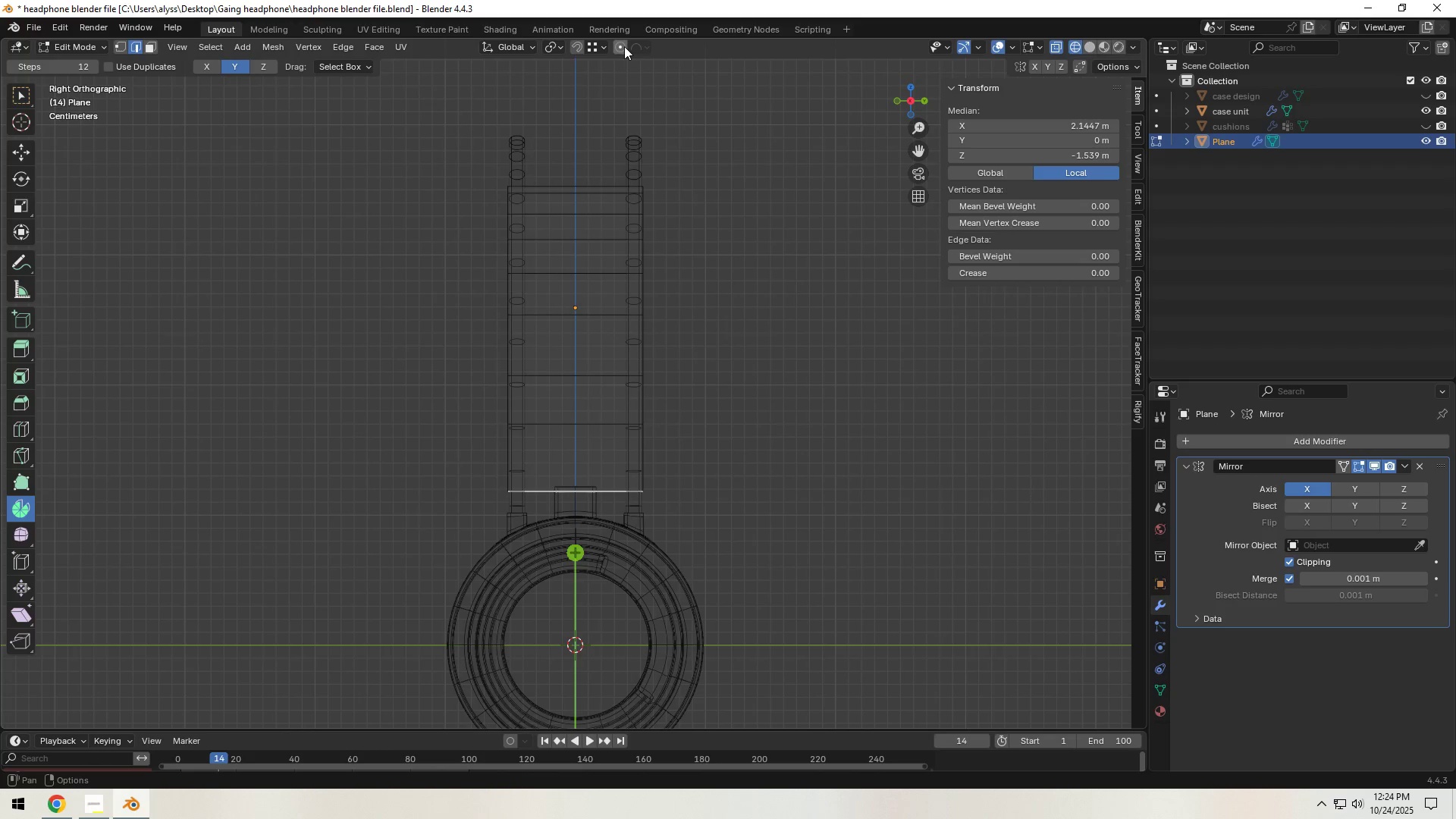 
left_click([618, 46])
 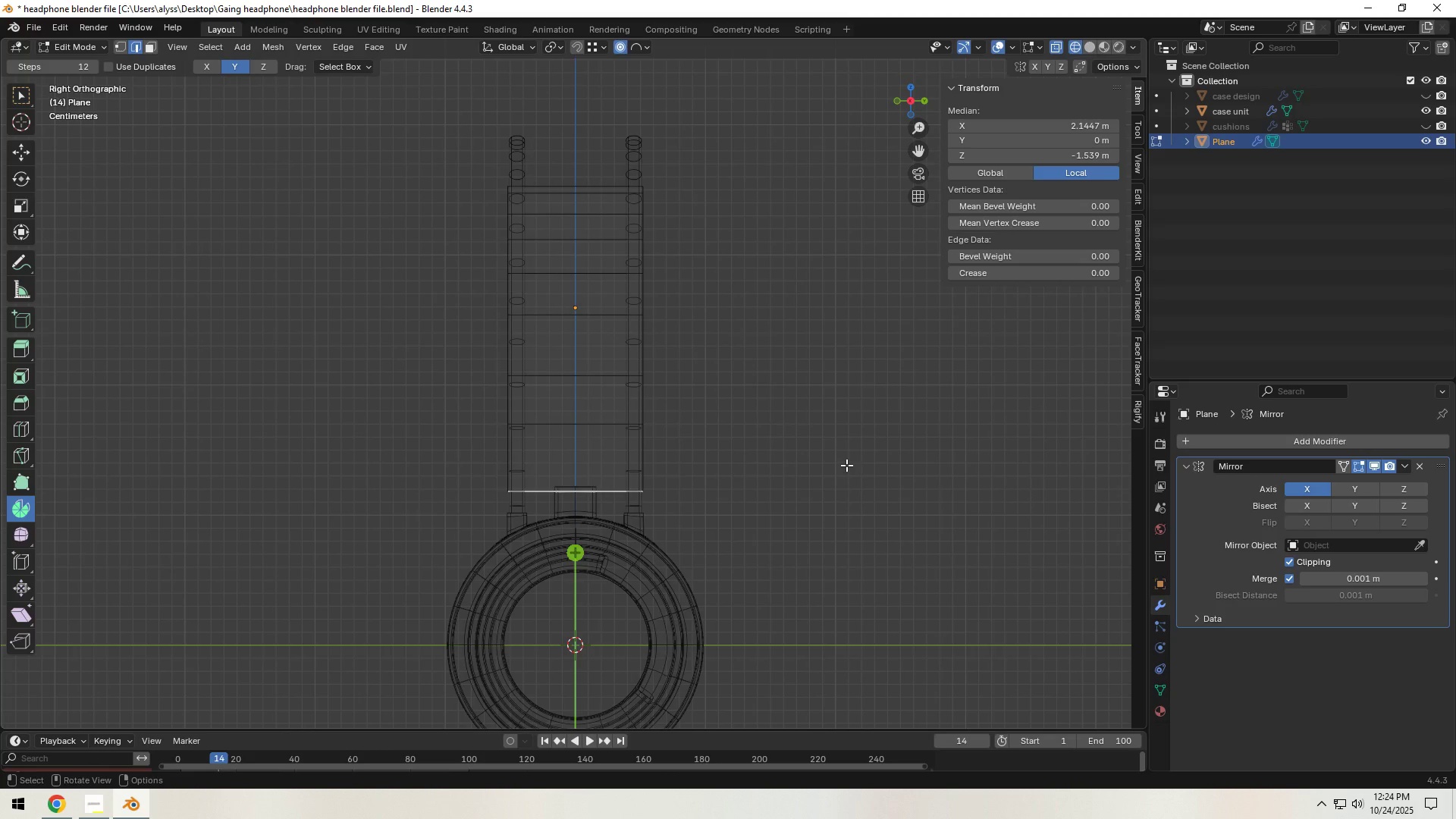 
type(sy)
 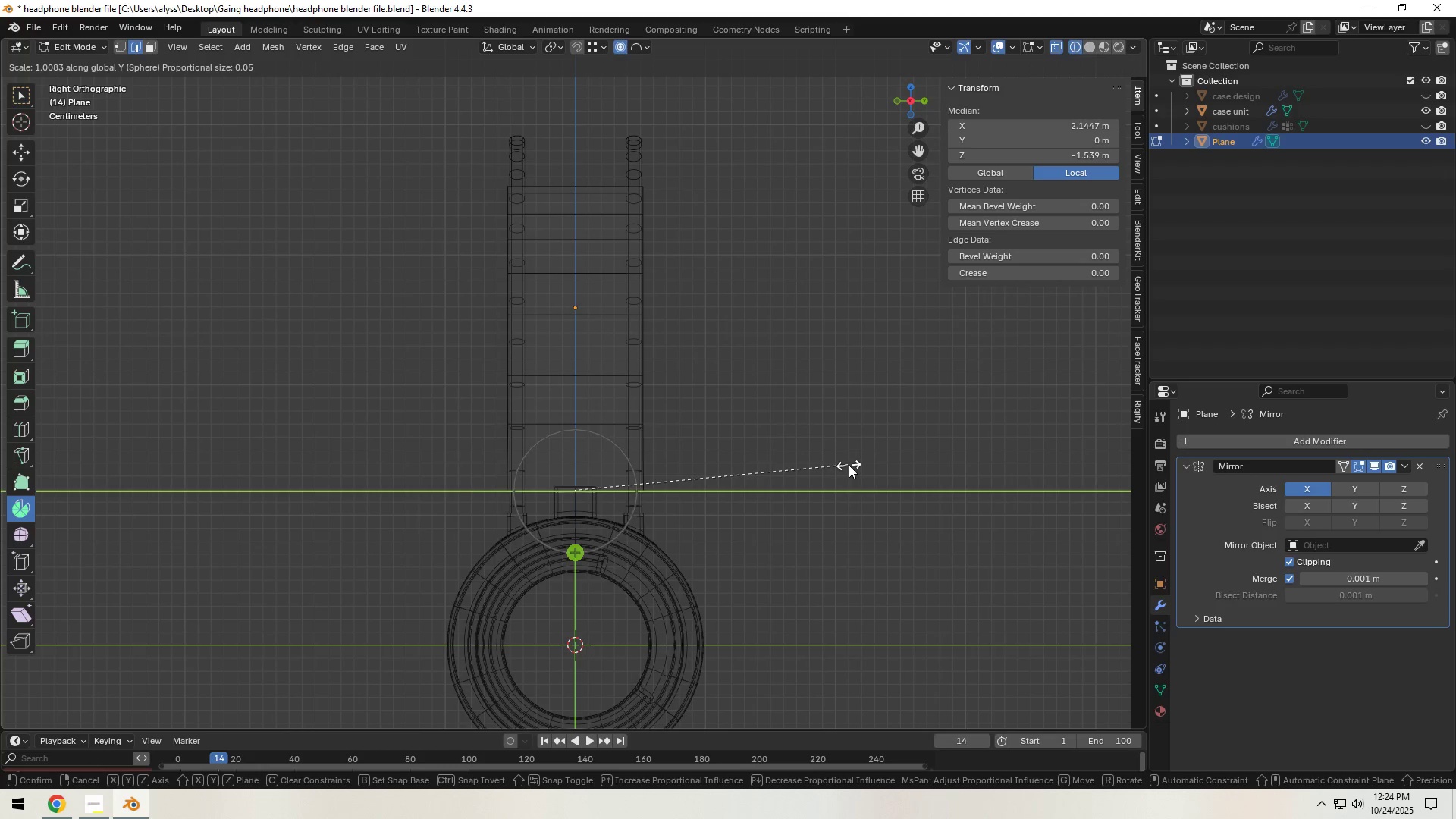 
scroll: coordinate [849, 465], scroll_direction: down, amount: 19.0
 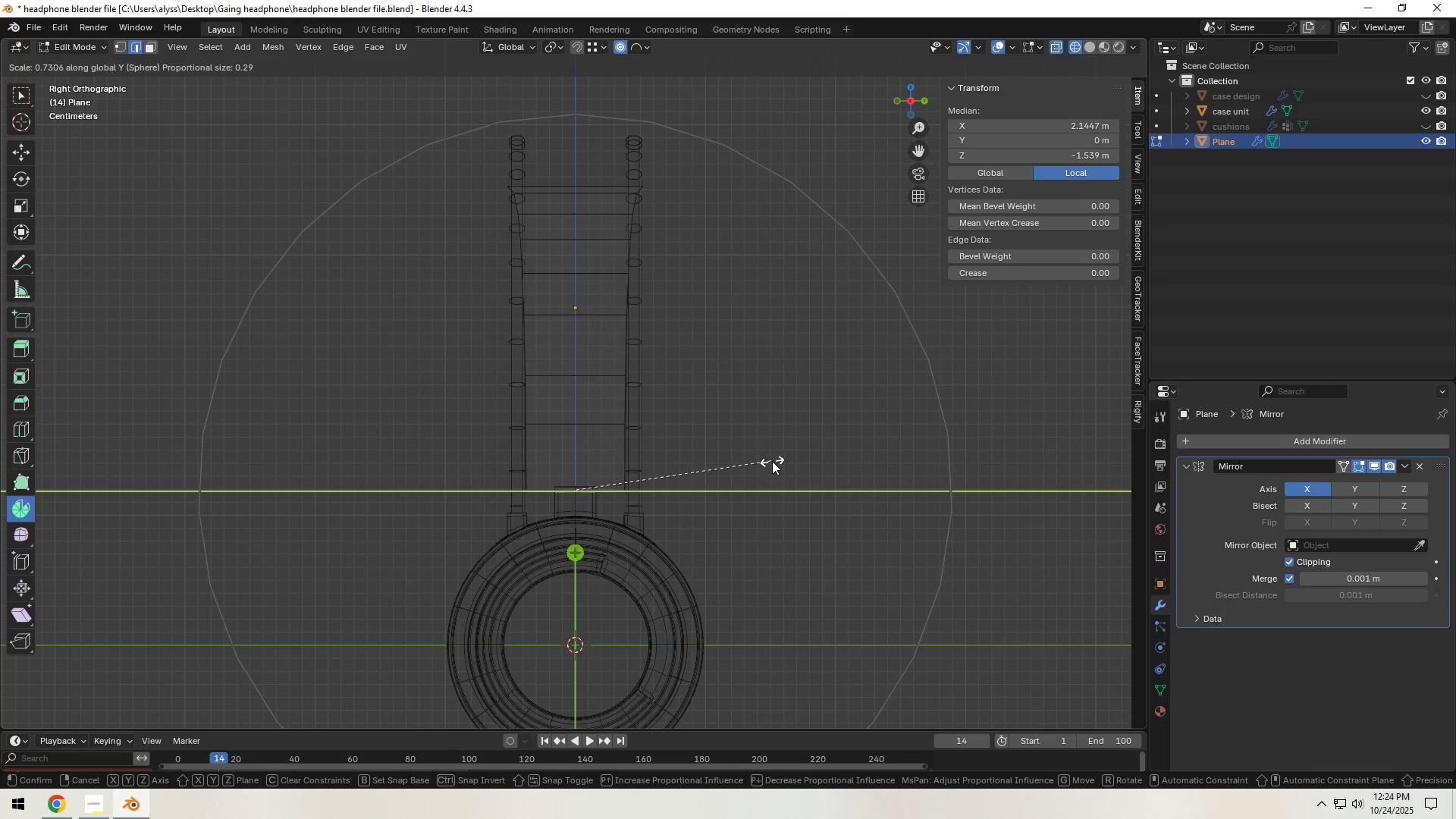 
left_click([777, 461])
 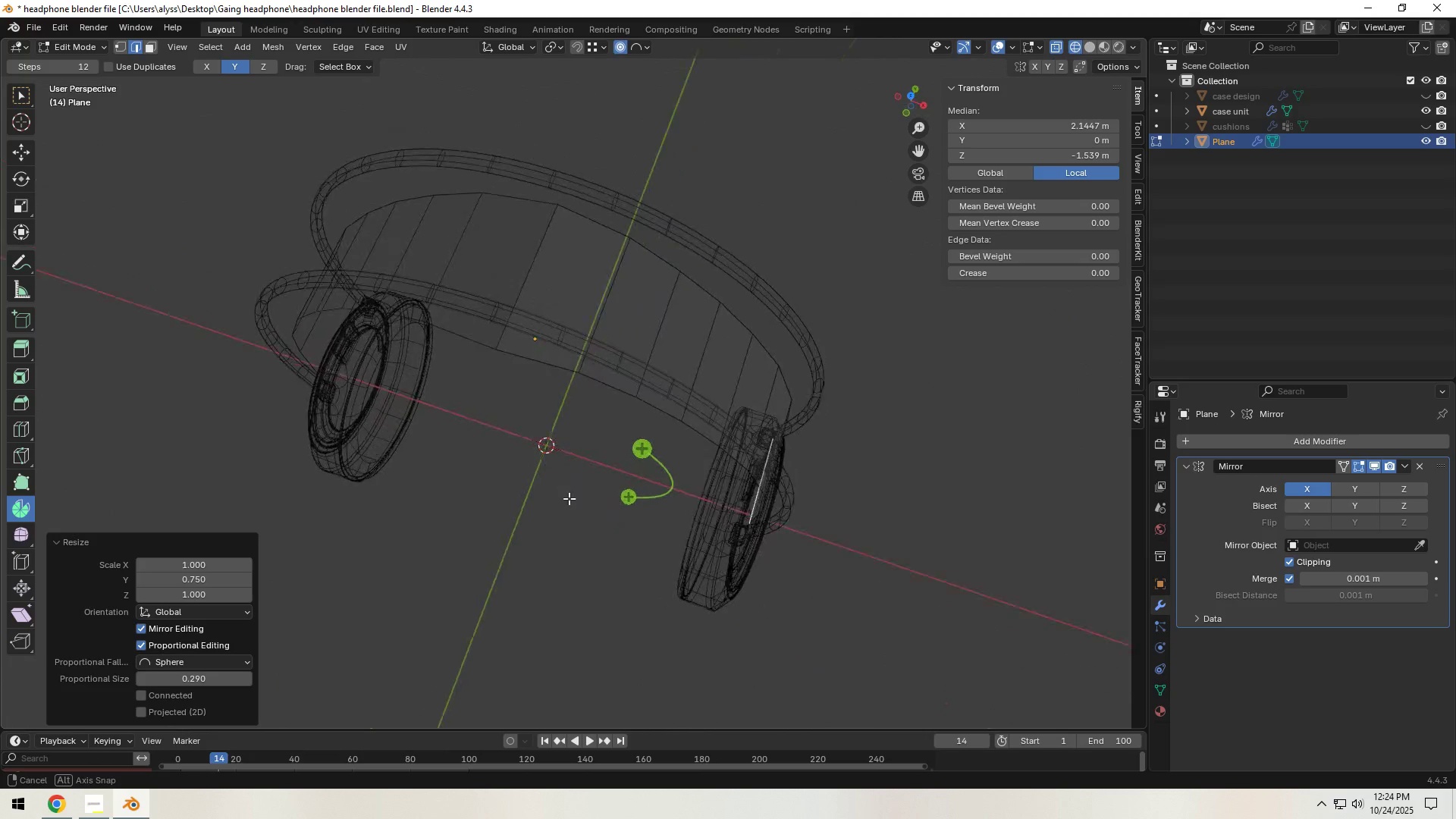 
scroll: coordinate [580, 500], scroll_direction: down, amount: 3.0
 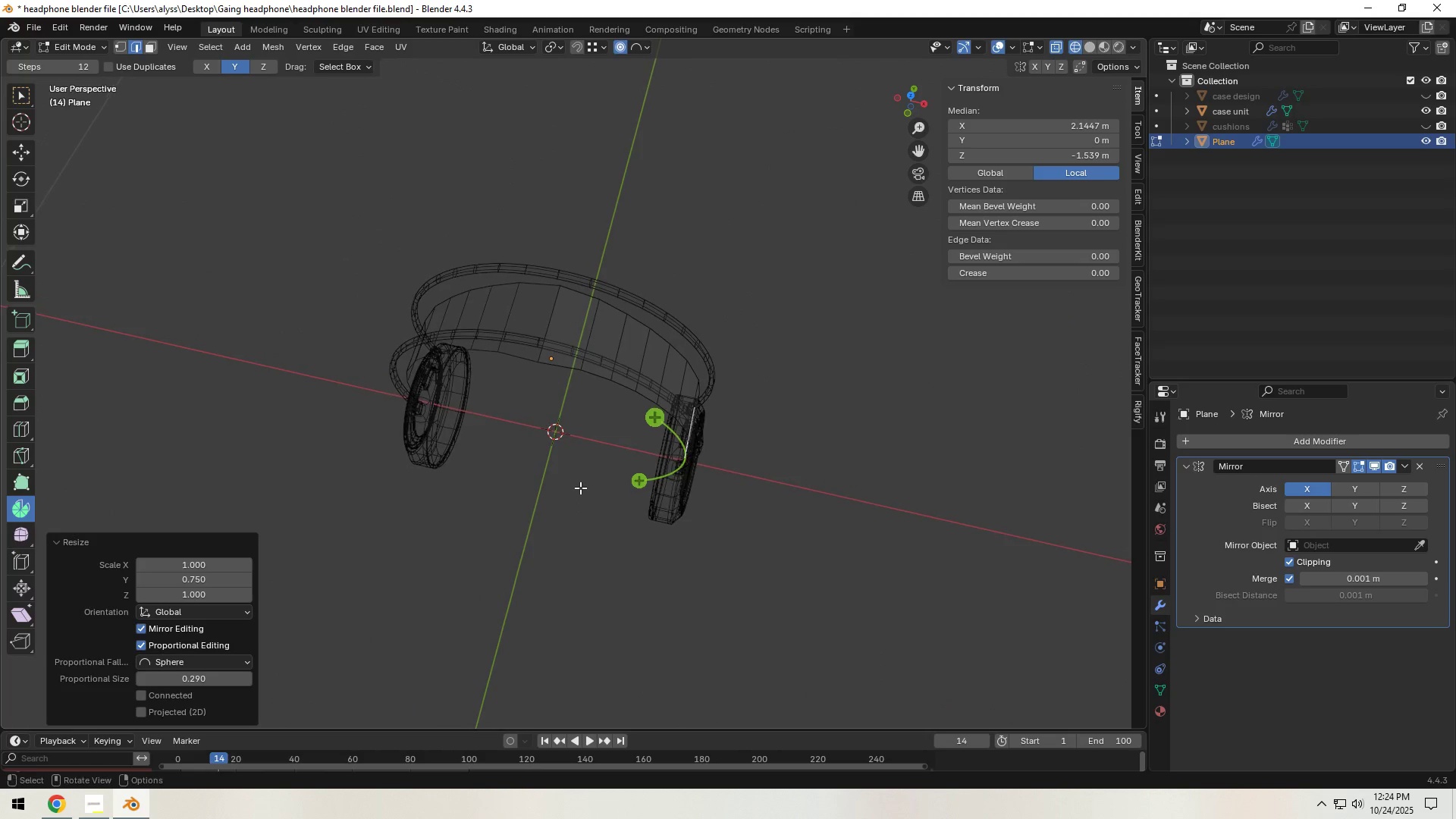 
key(Tab)
 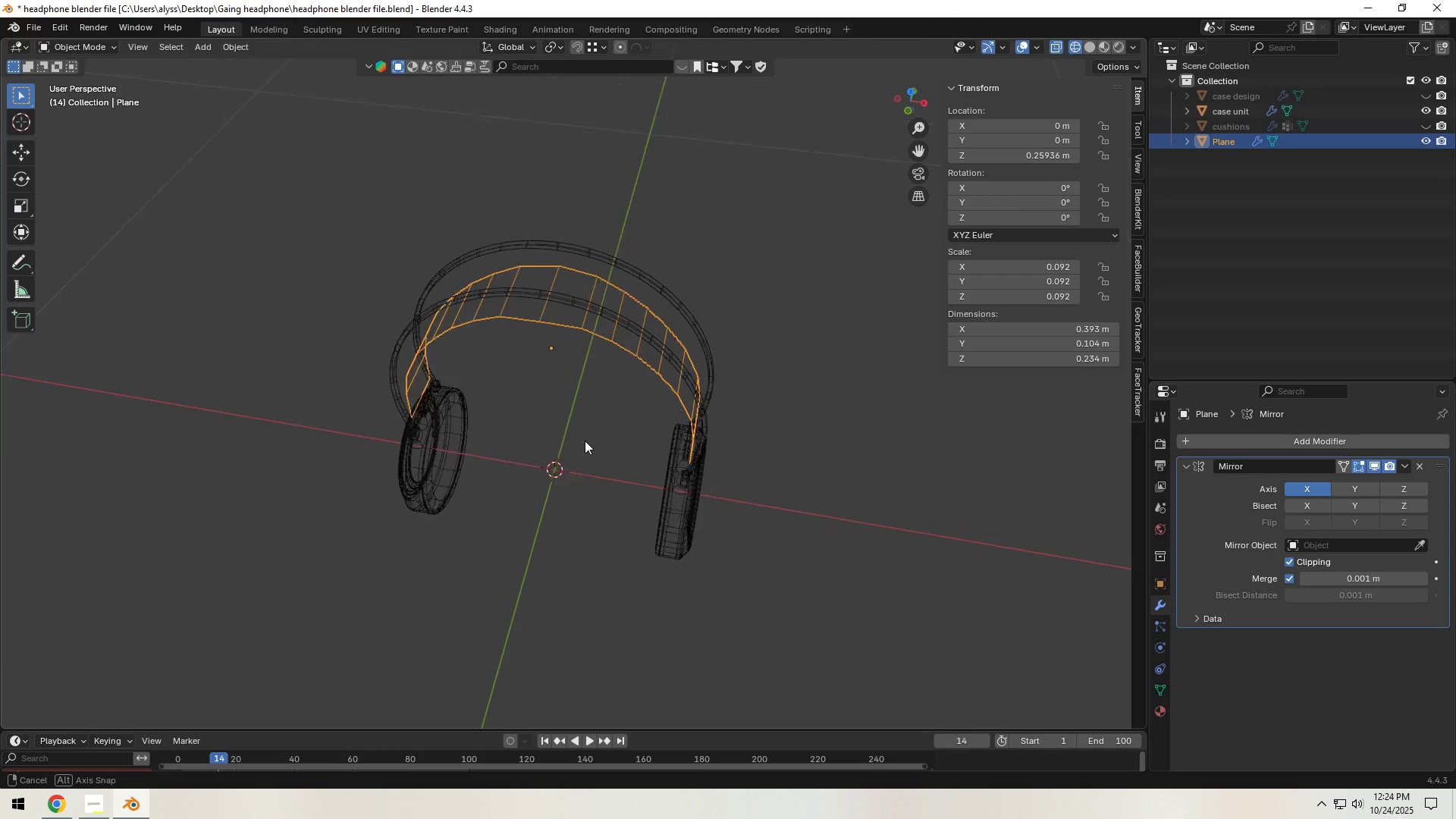 
key(Z)
 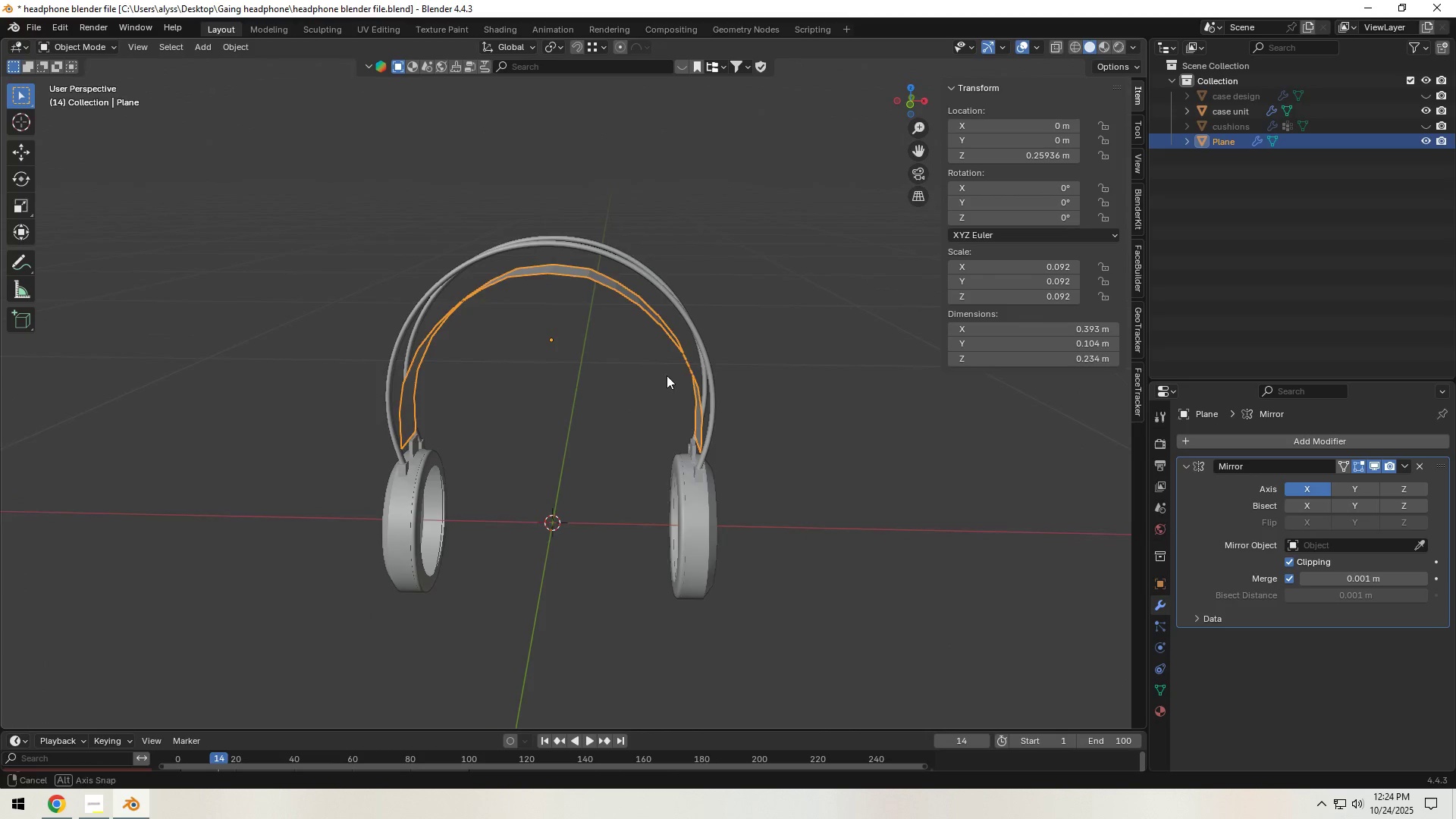 
left_click([807, 344])
 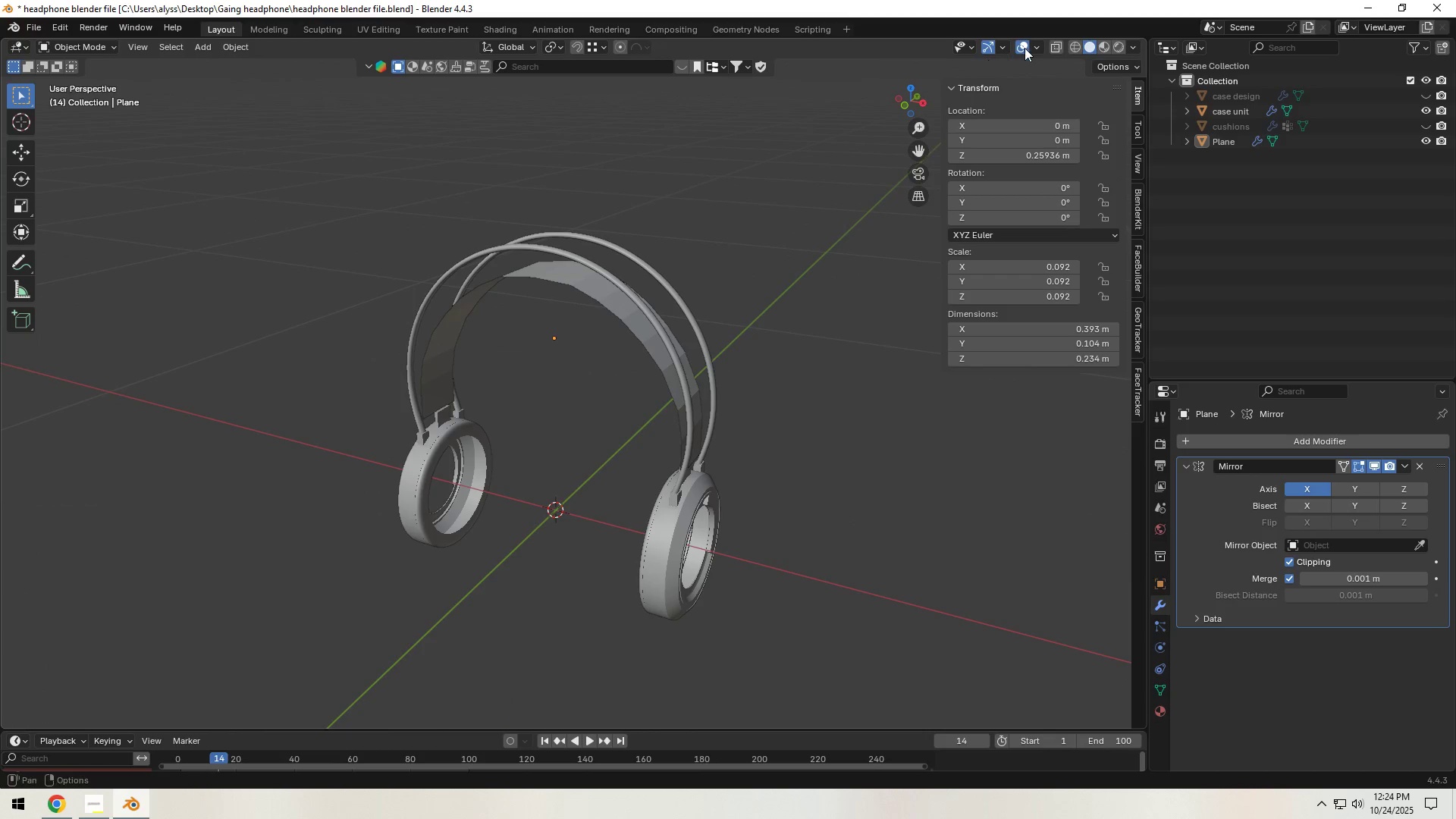 
scroll: coordinate [834, 317], scroll_direction: down, amount: 2.0
 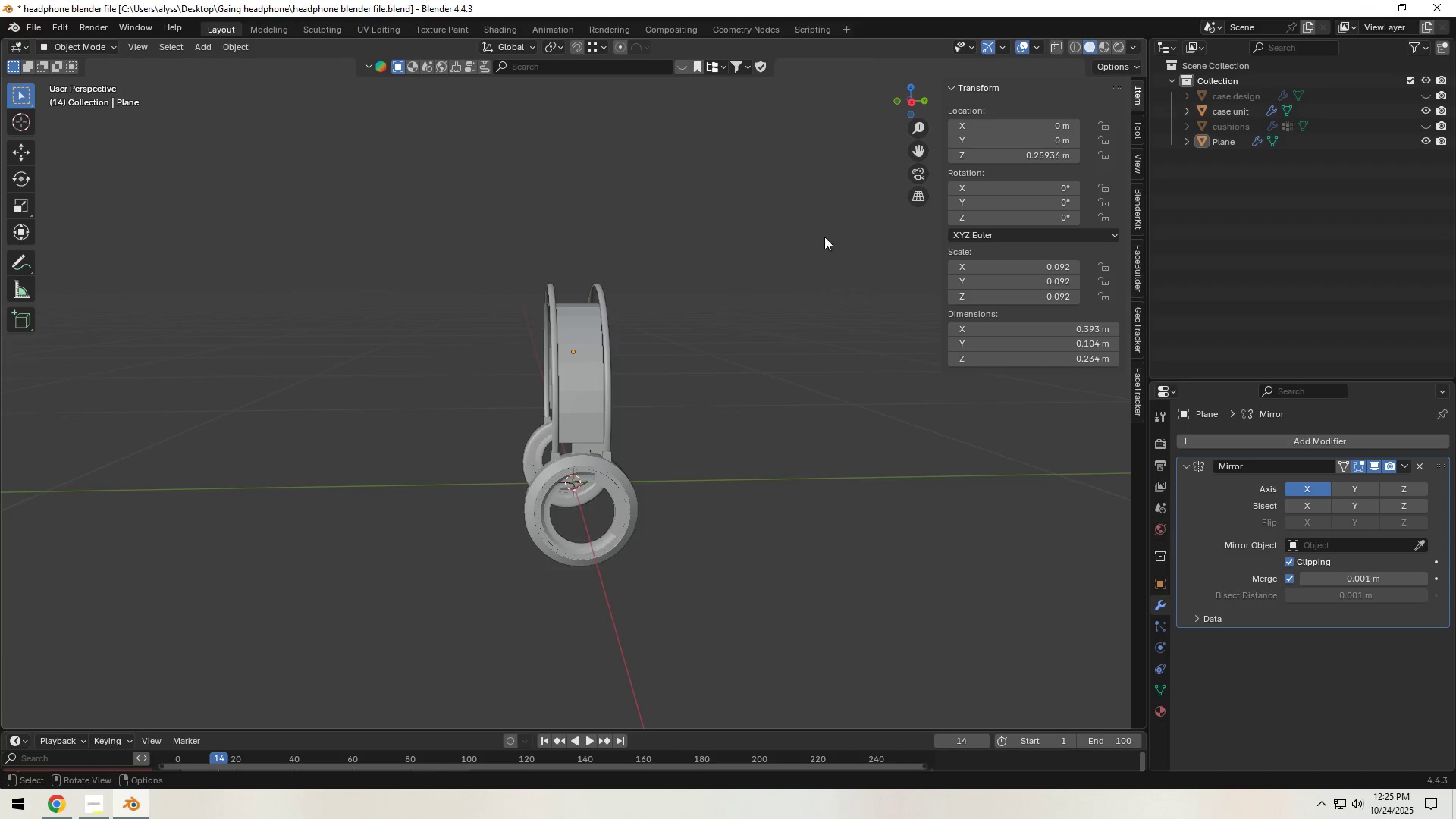 
left_click([1038, 49])
 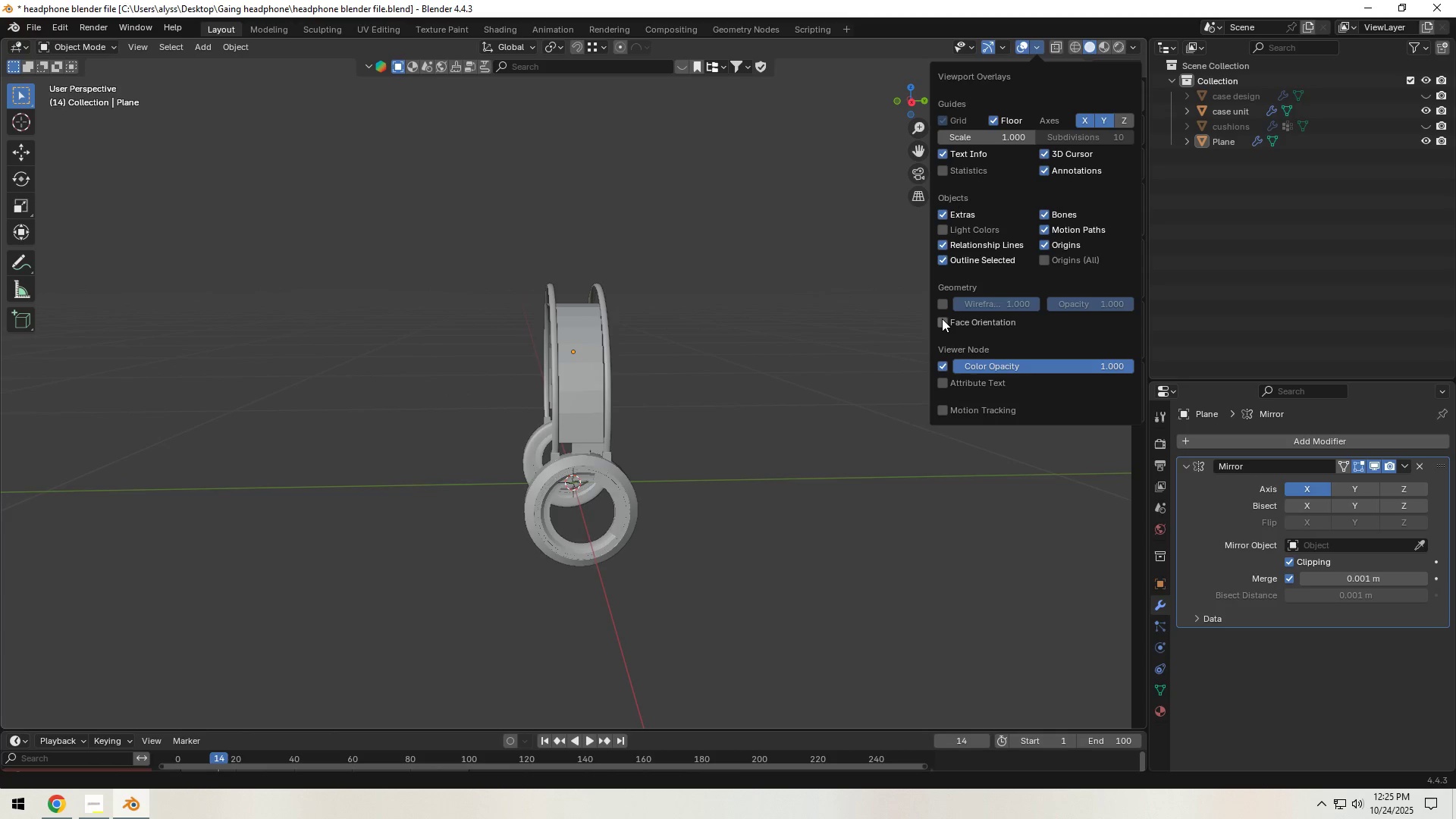 
left_click([942, 320])
 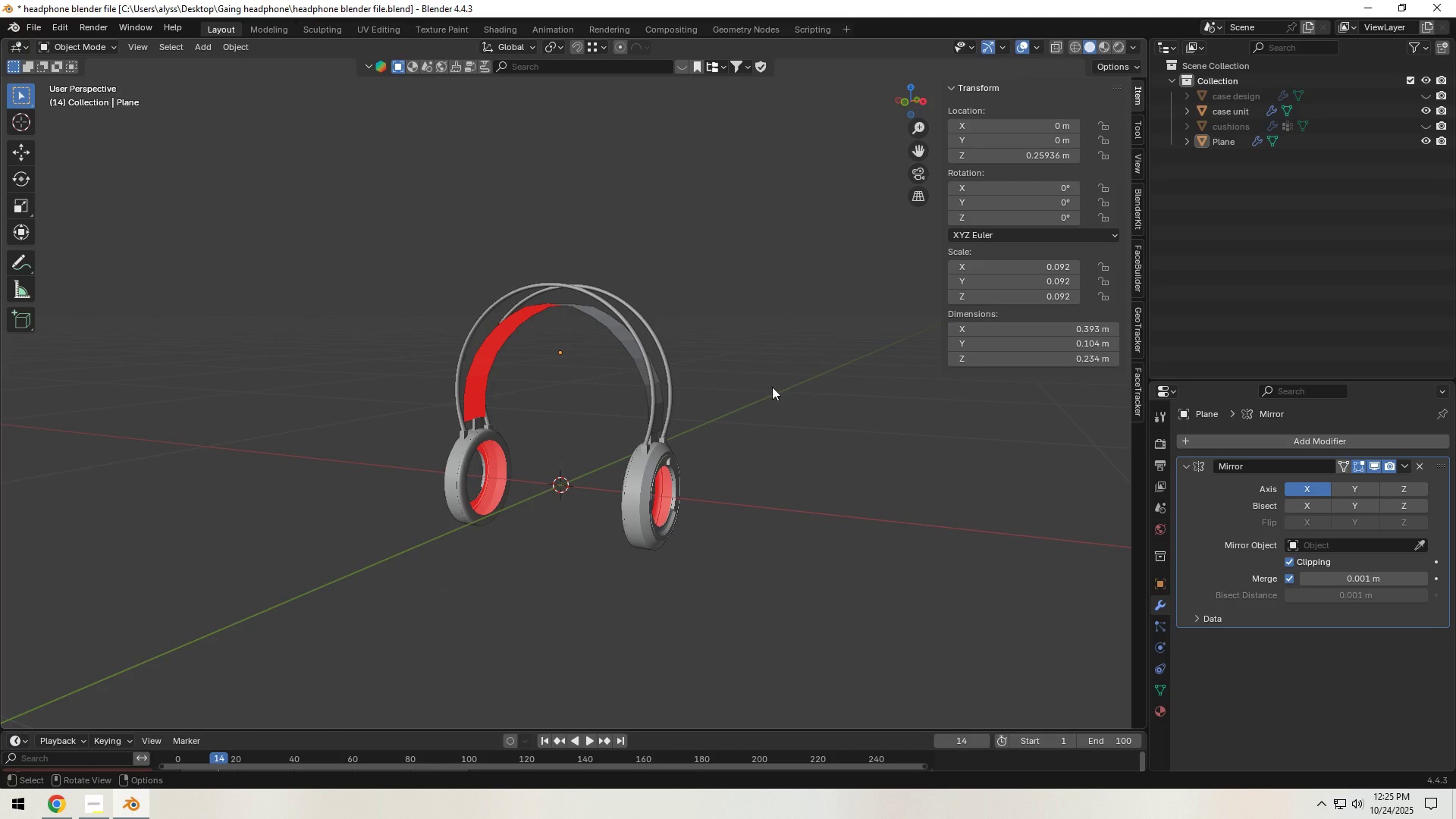 
scroll: coordinate [770, 387], scroll_direction: down, amount: 1.0
 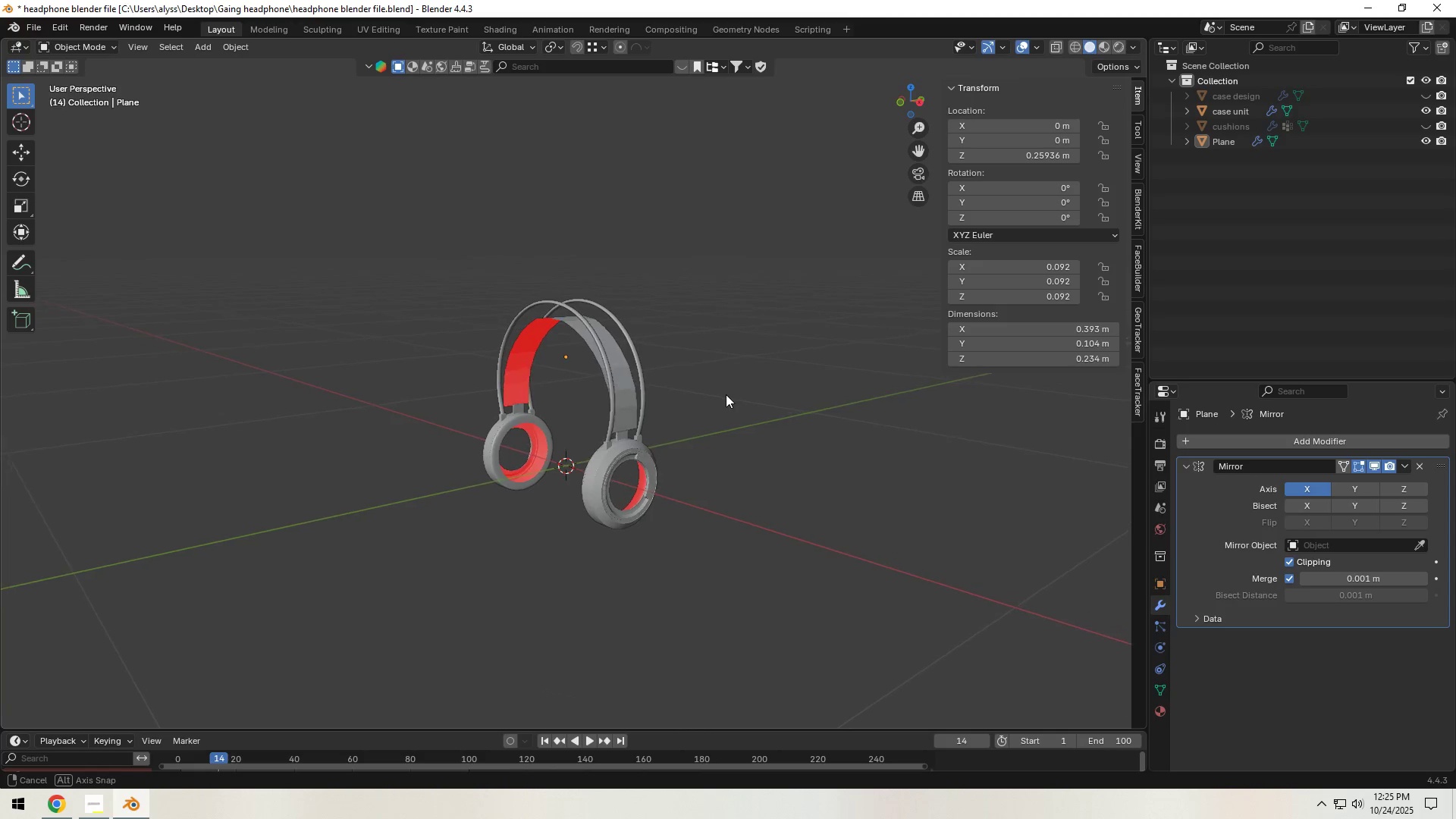 
scroll: coordinate [717, 397], scroll_direction: up, amount: 1.0
 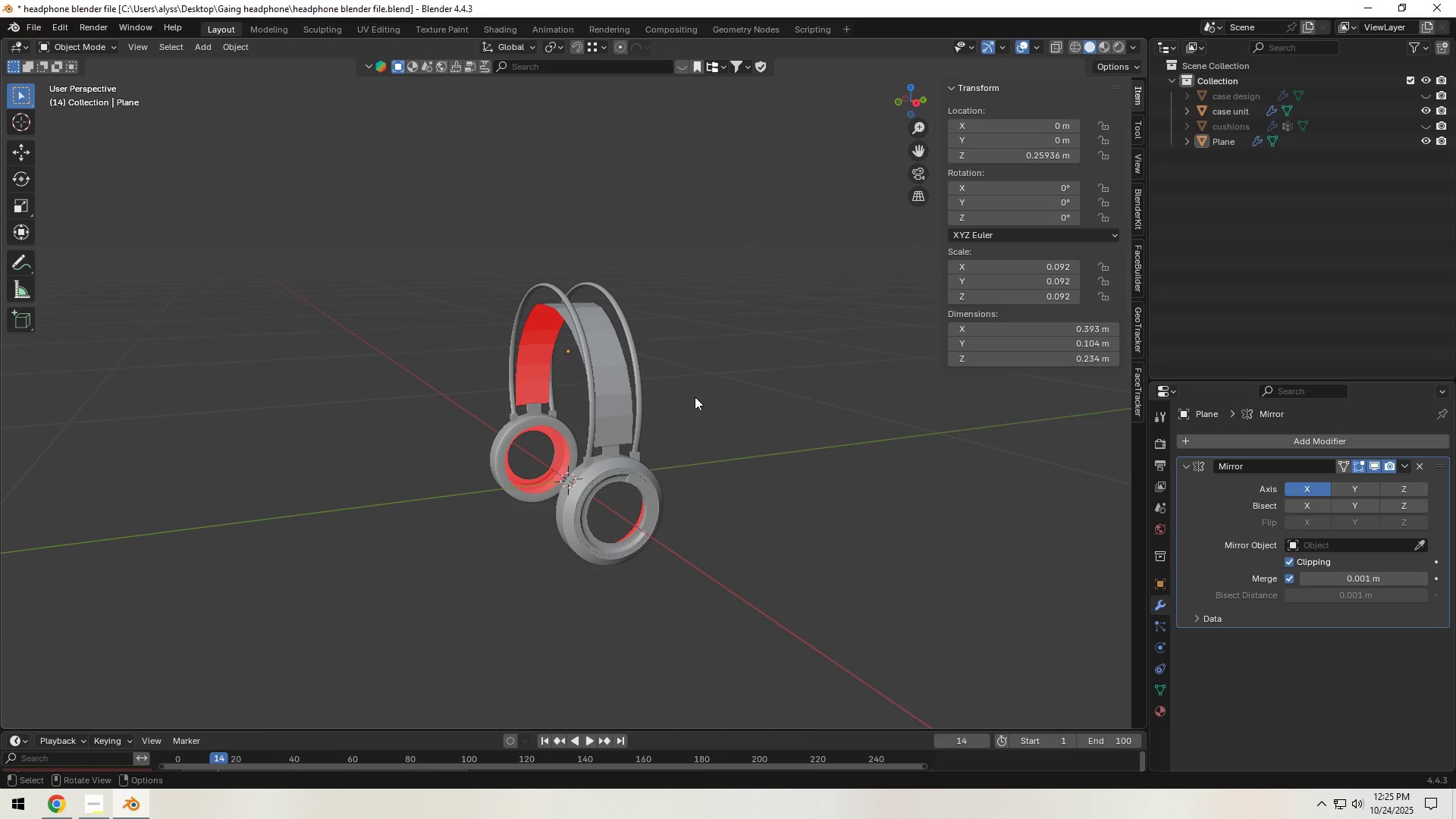 
key(Control+S)
 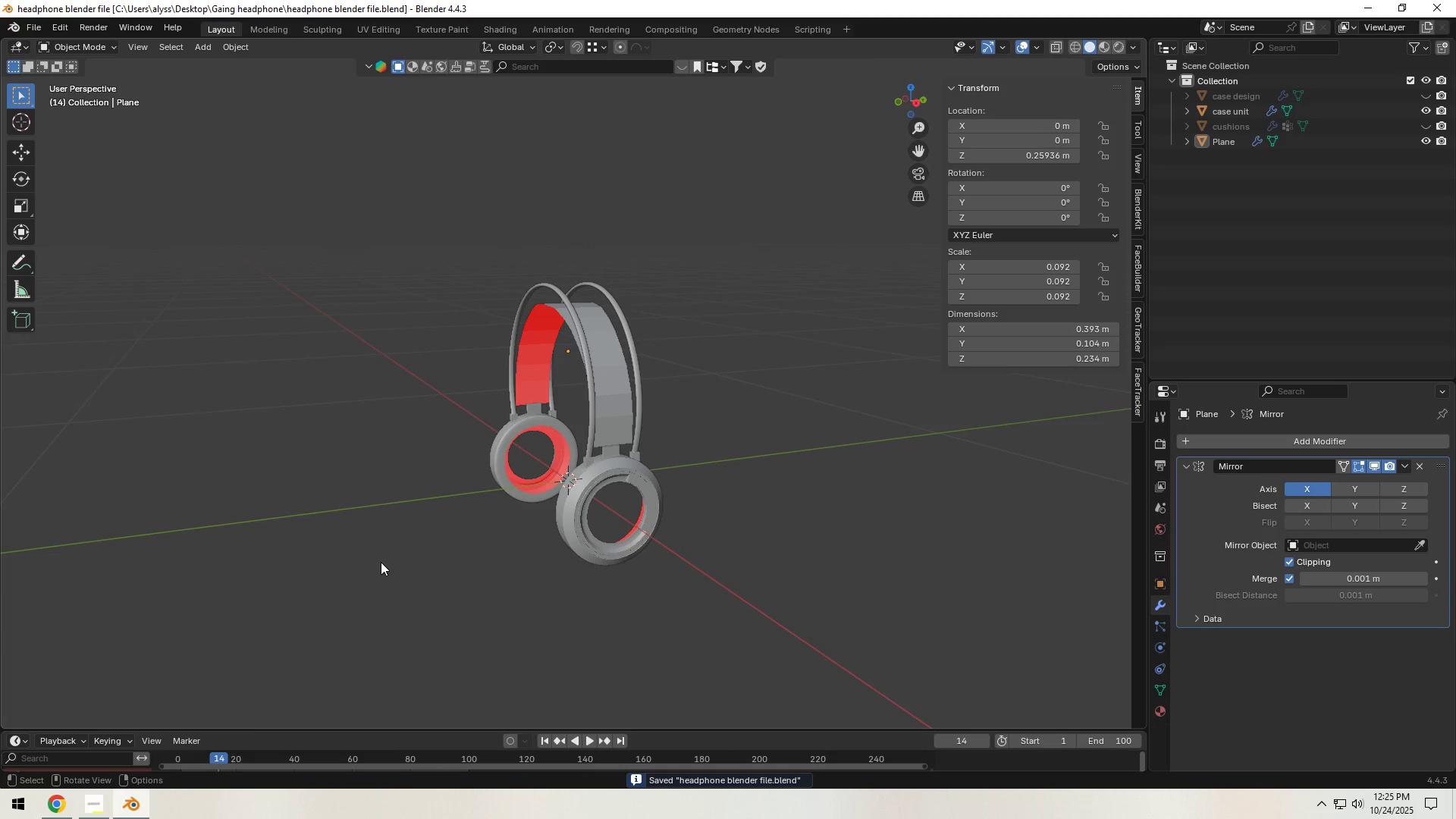 
scroll: coordinate [516, 528], scroll_direction: up, amount: 4.0
 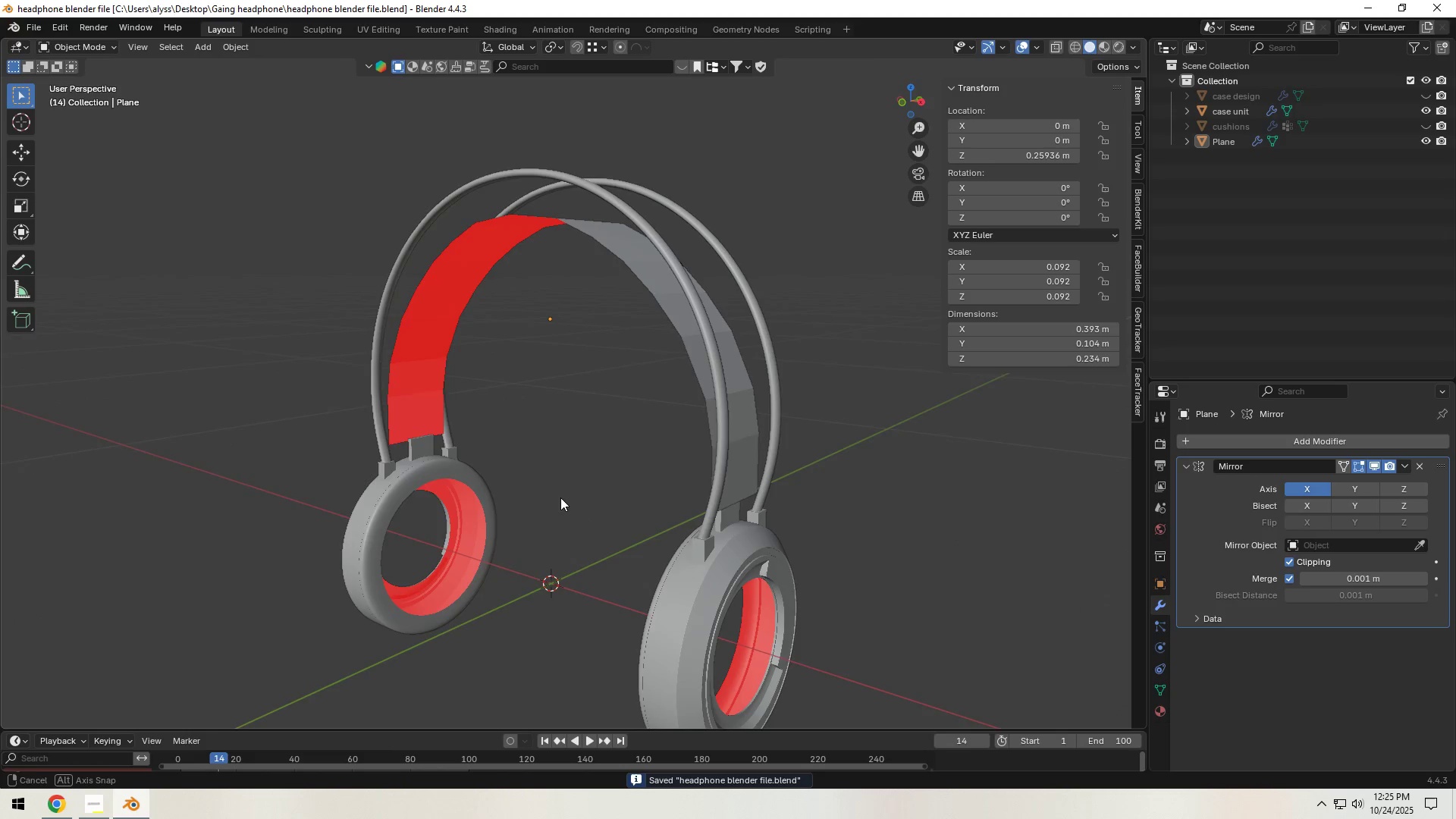 
hold_key(key=ShiftLeft, duration=0.38)
 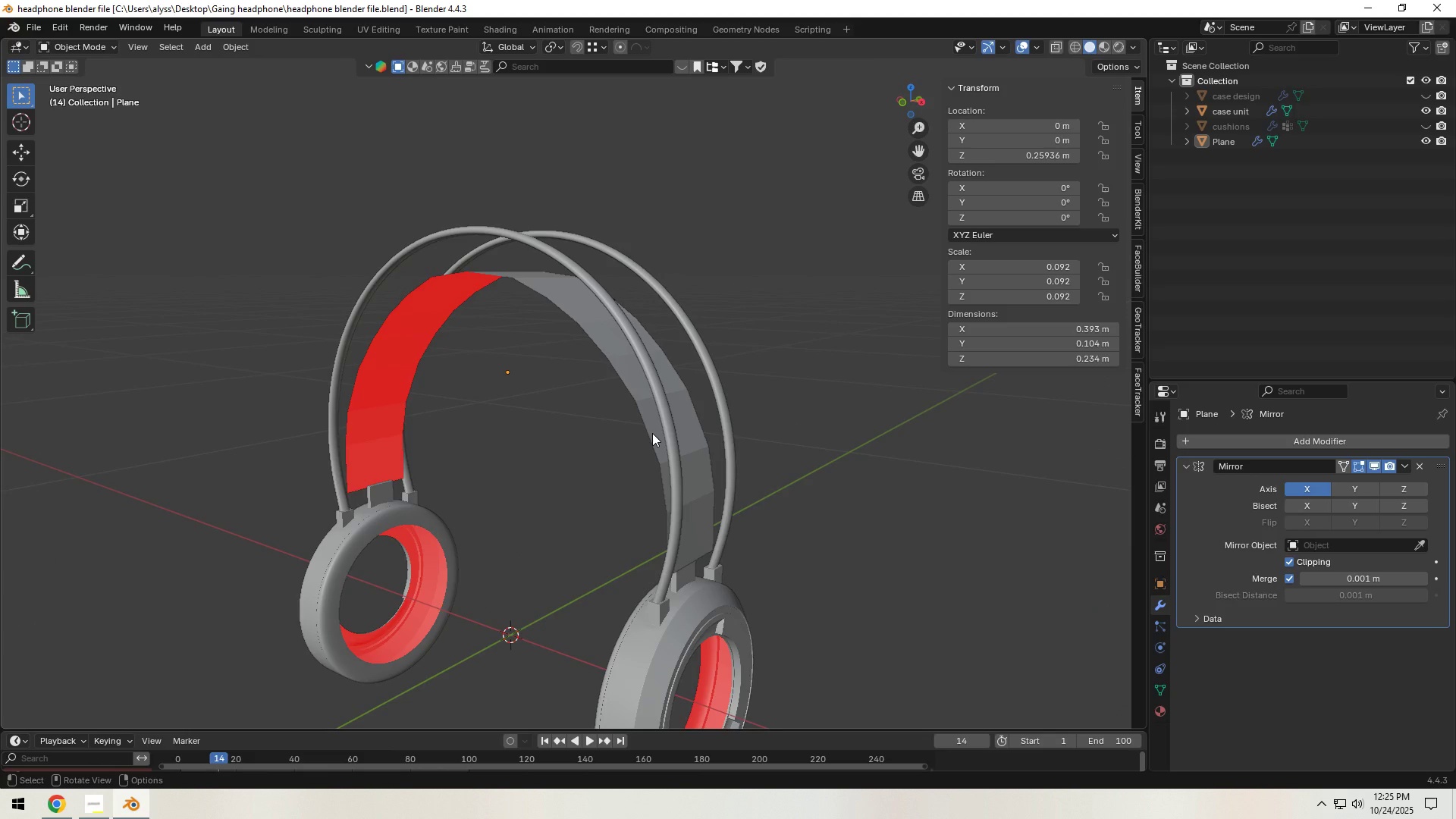 
left_click([652, 433])
 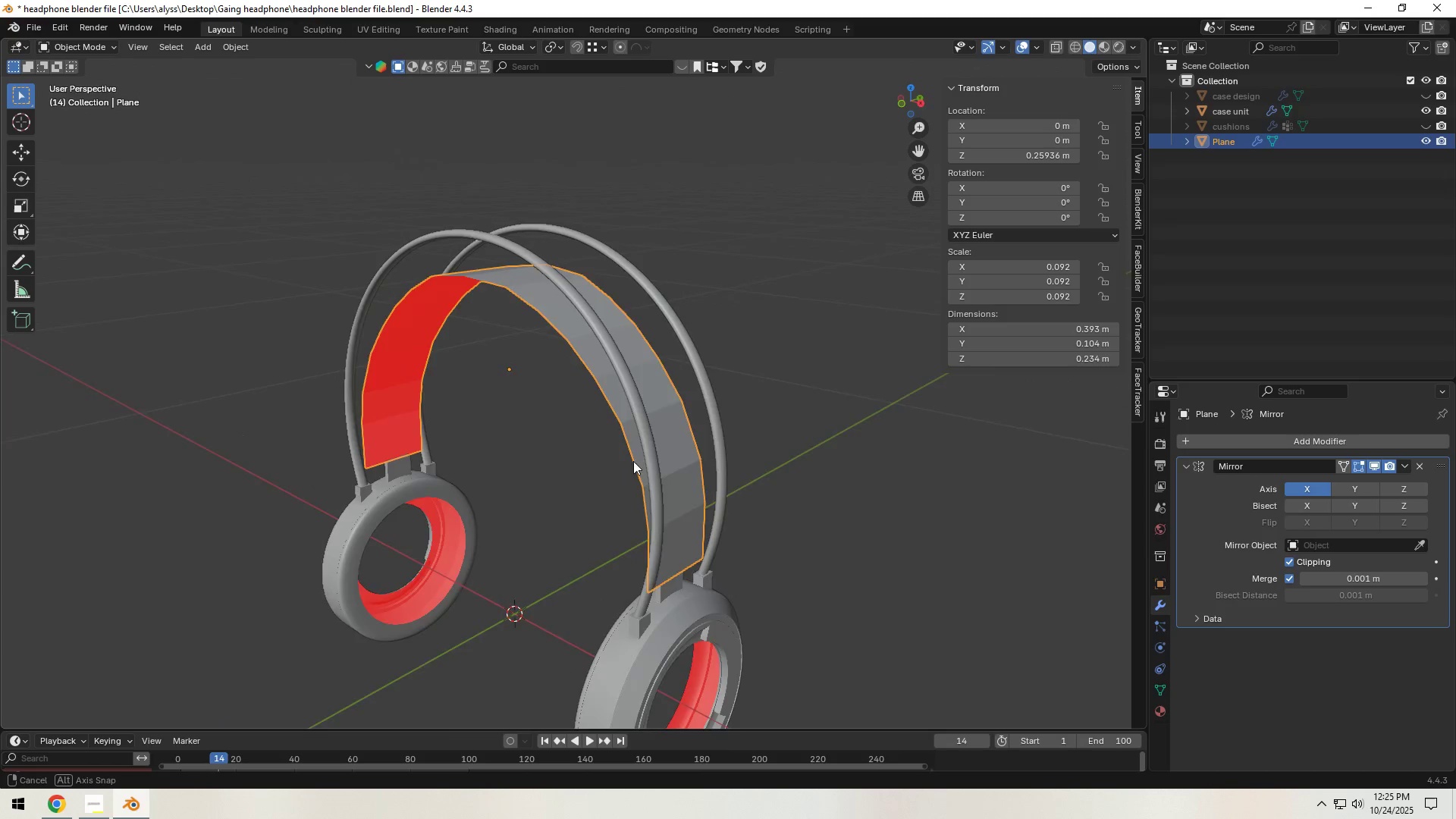 
wait(7.12)
 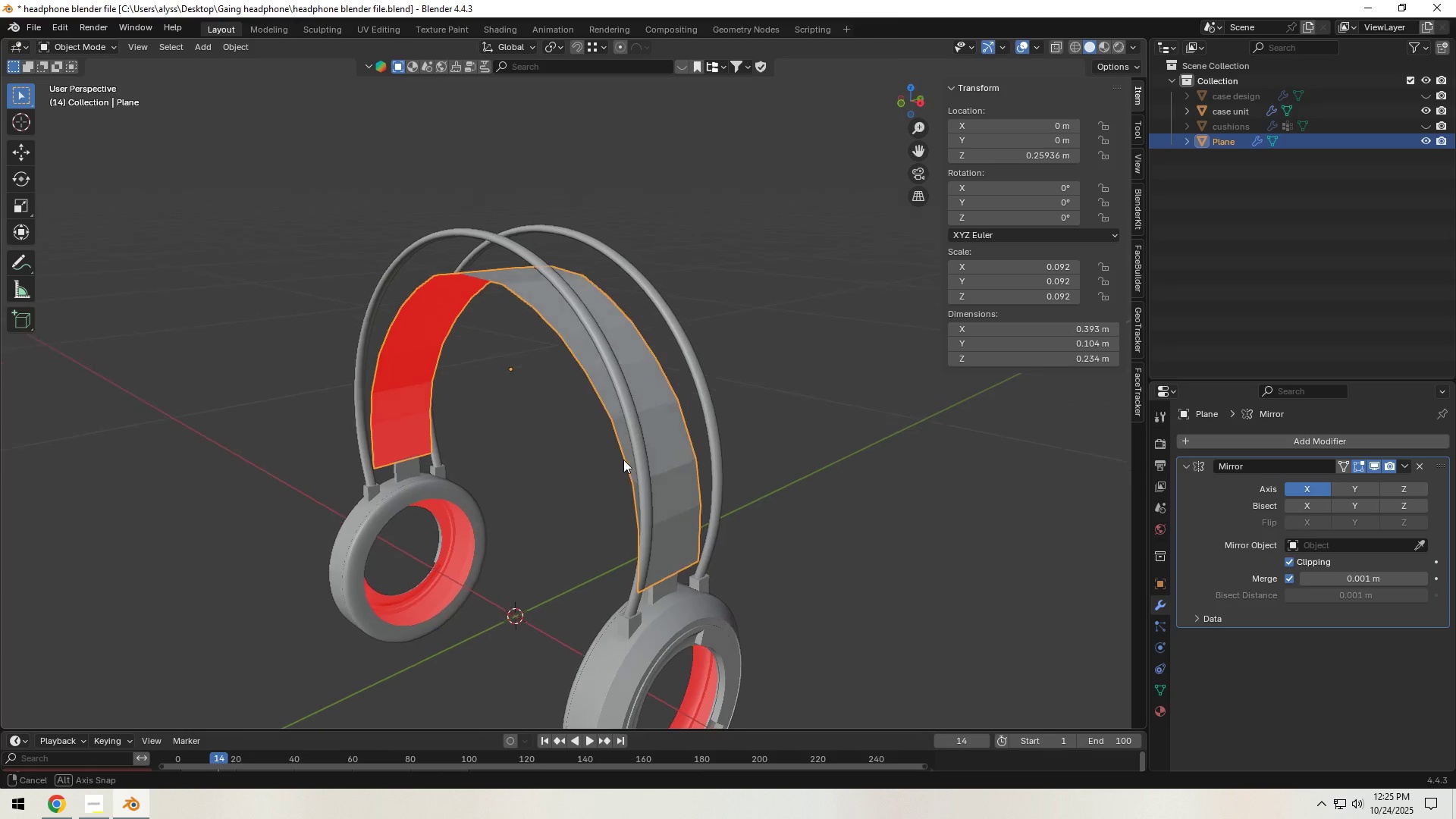 
scroll: coordinate [576, 475], scroll_direction: up, amount: 2.0
 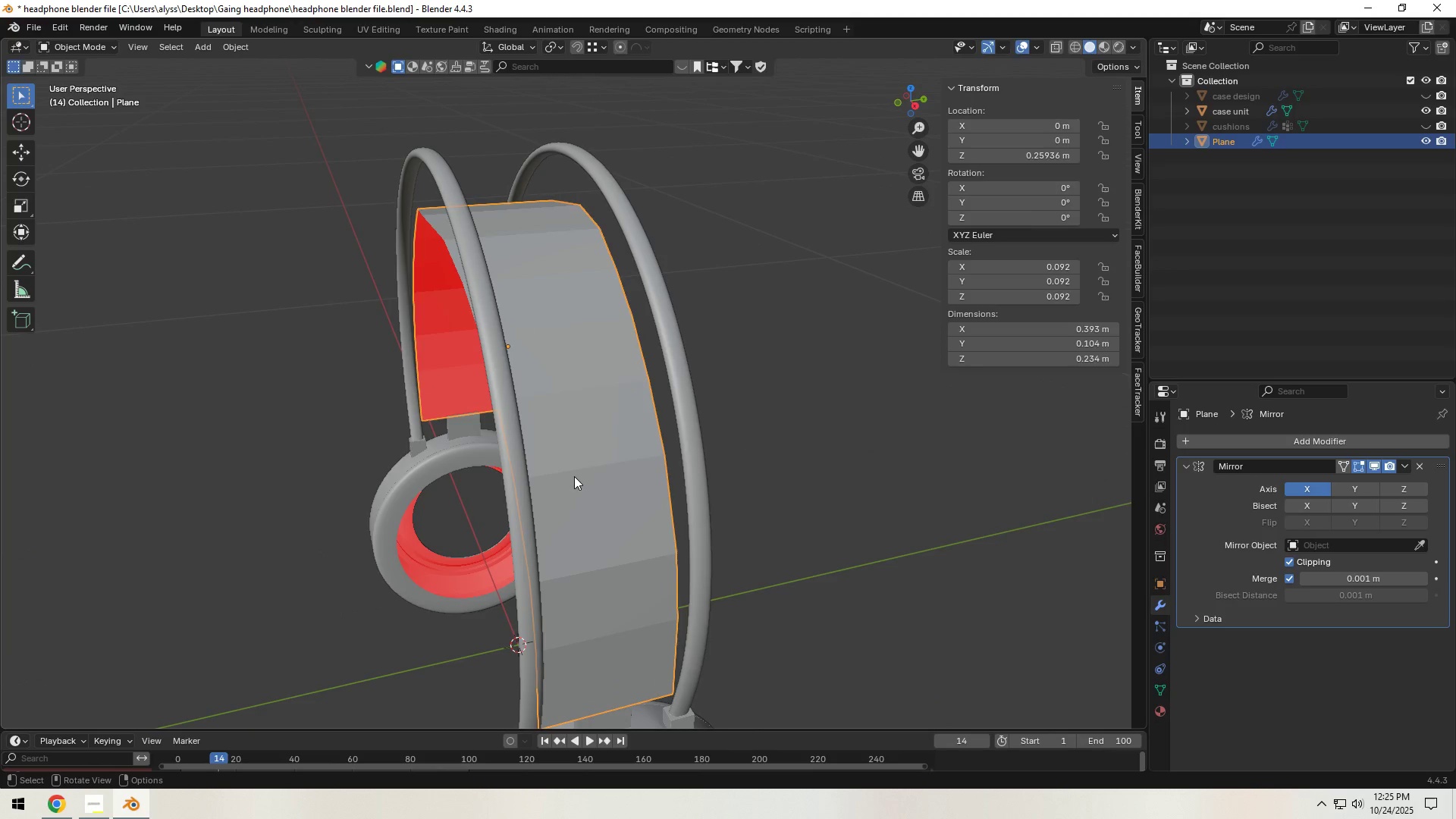 
key(Tab)
 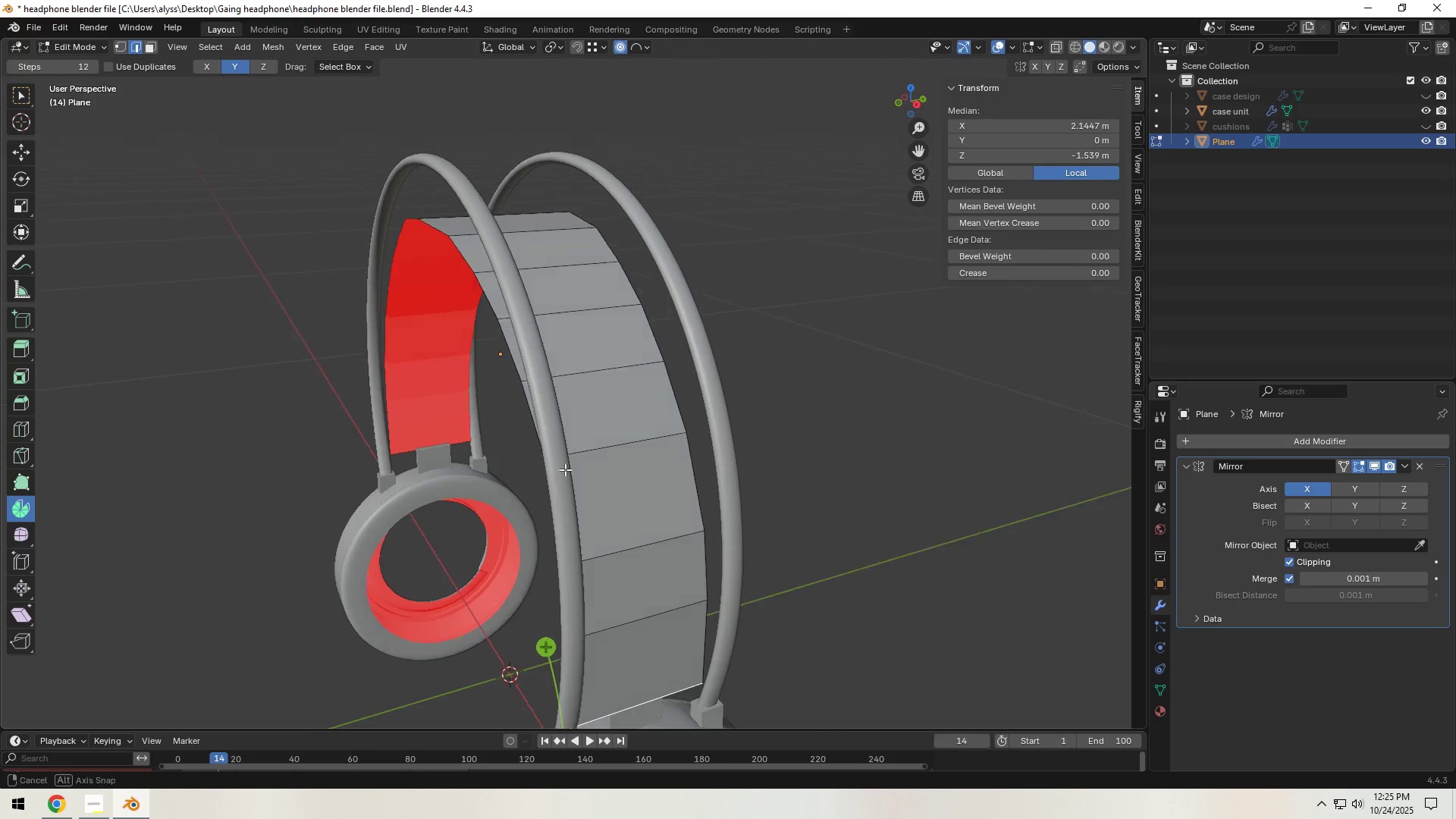 
wait(5.3)
 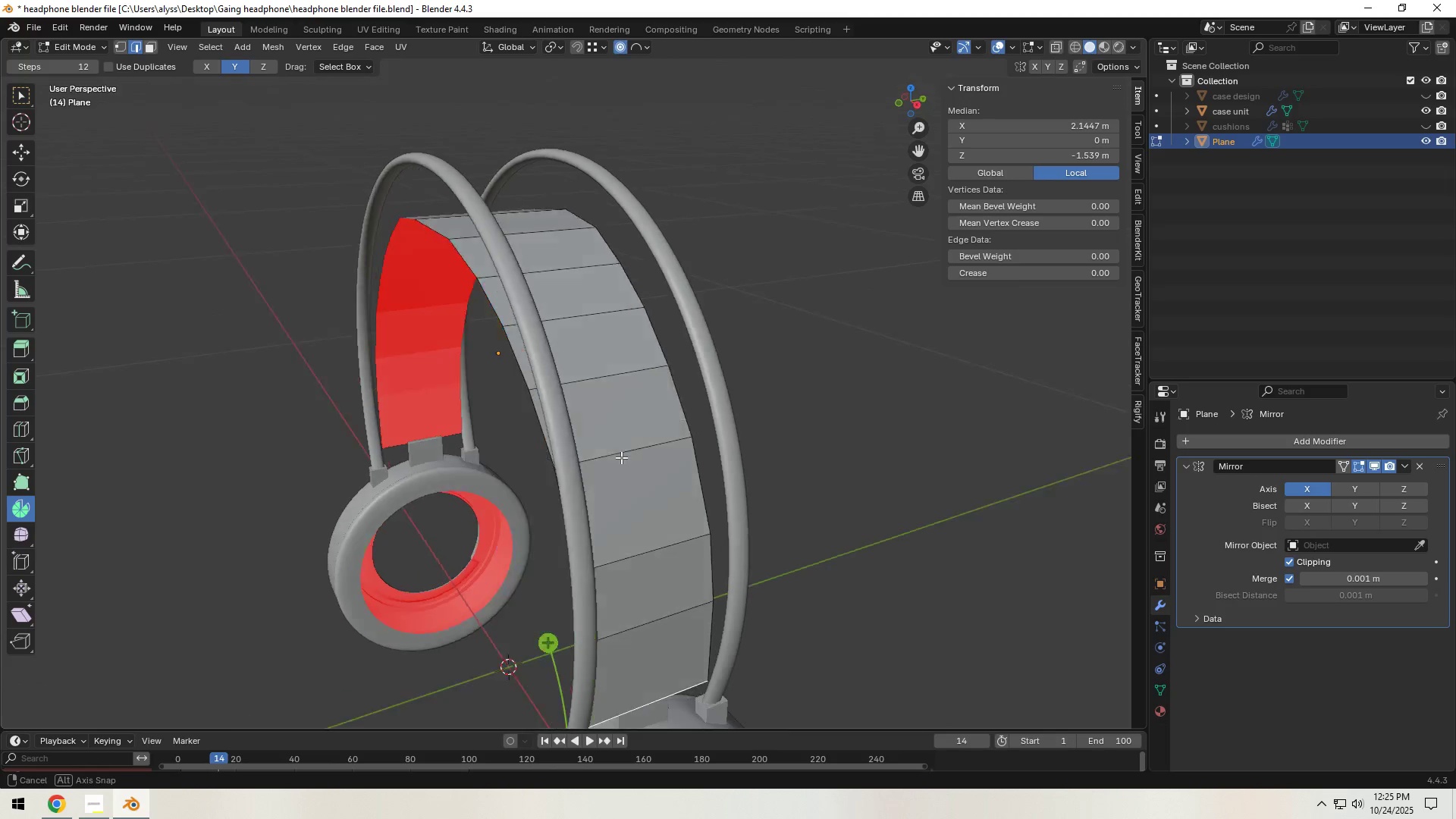 
key(Control+R)
 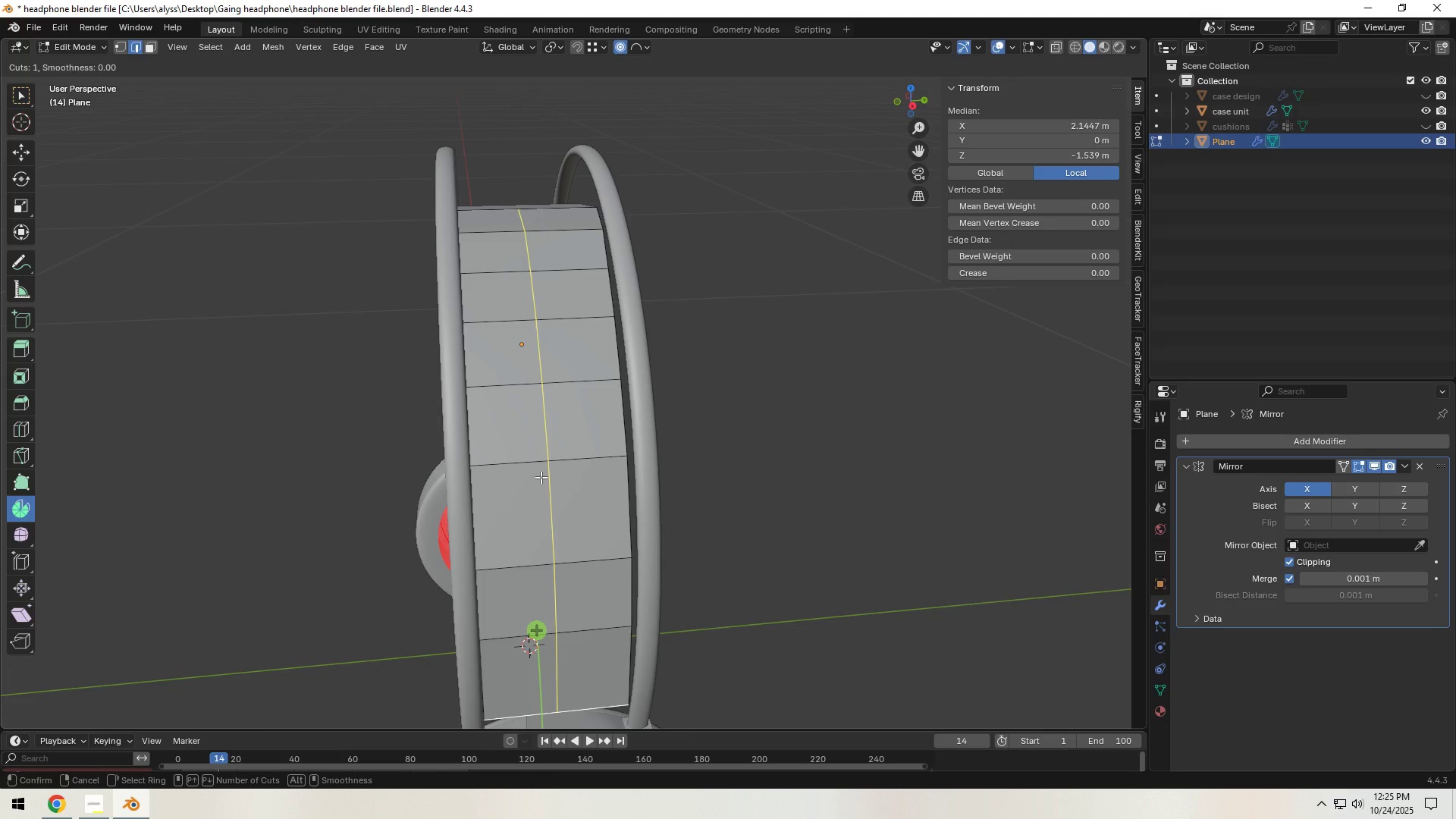 
scroll: coordinate [541, 477], scroll_direction: up, amount: 7.0
 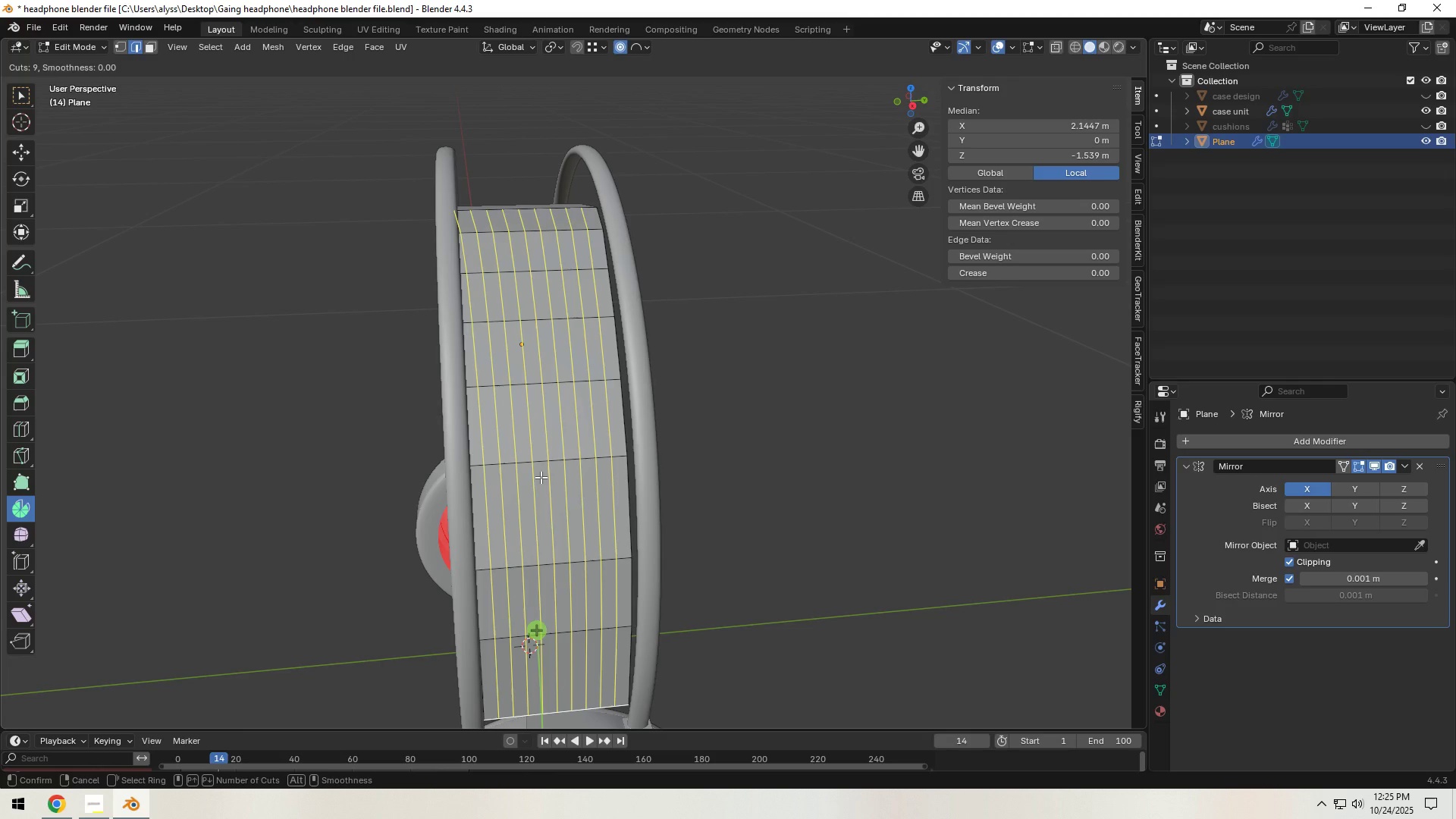 
left_click([541, 477])
 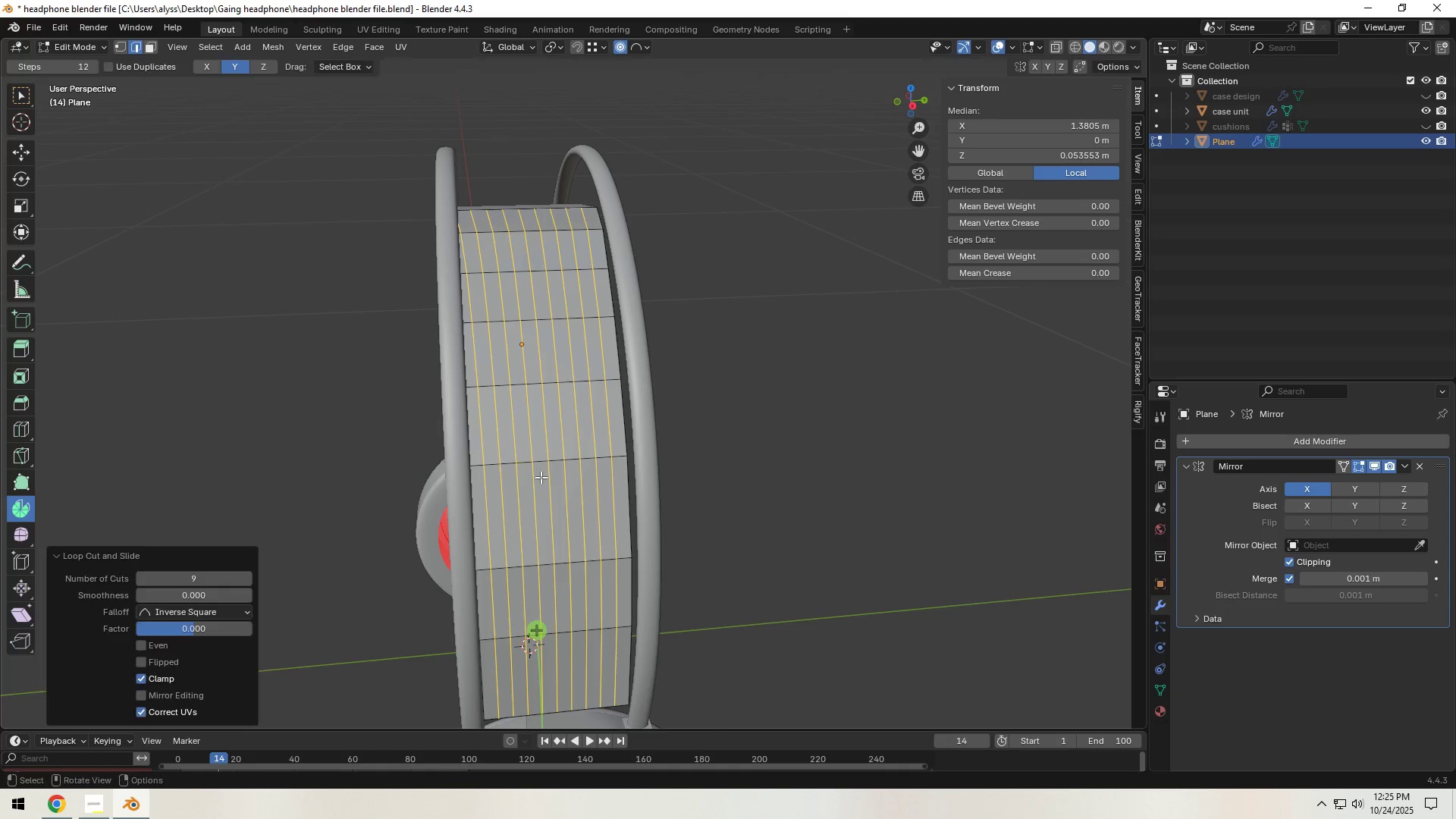 
right_click([541, 477])
 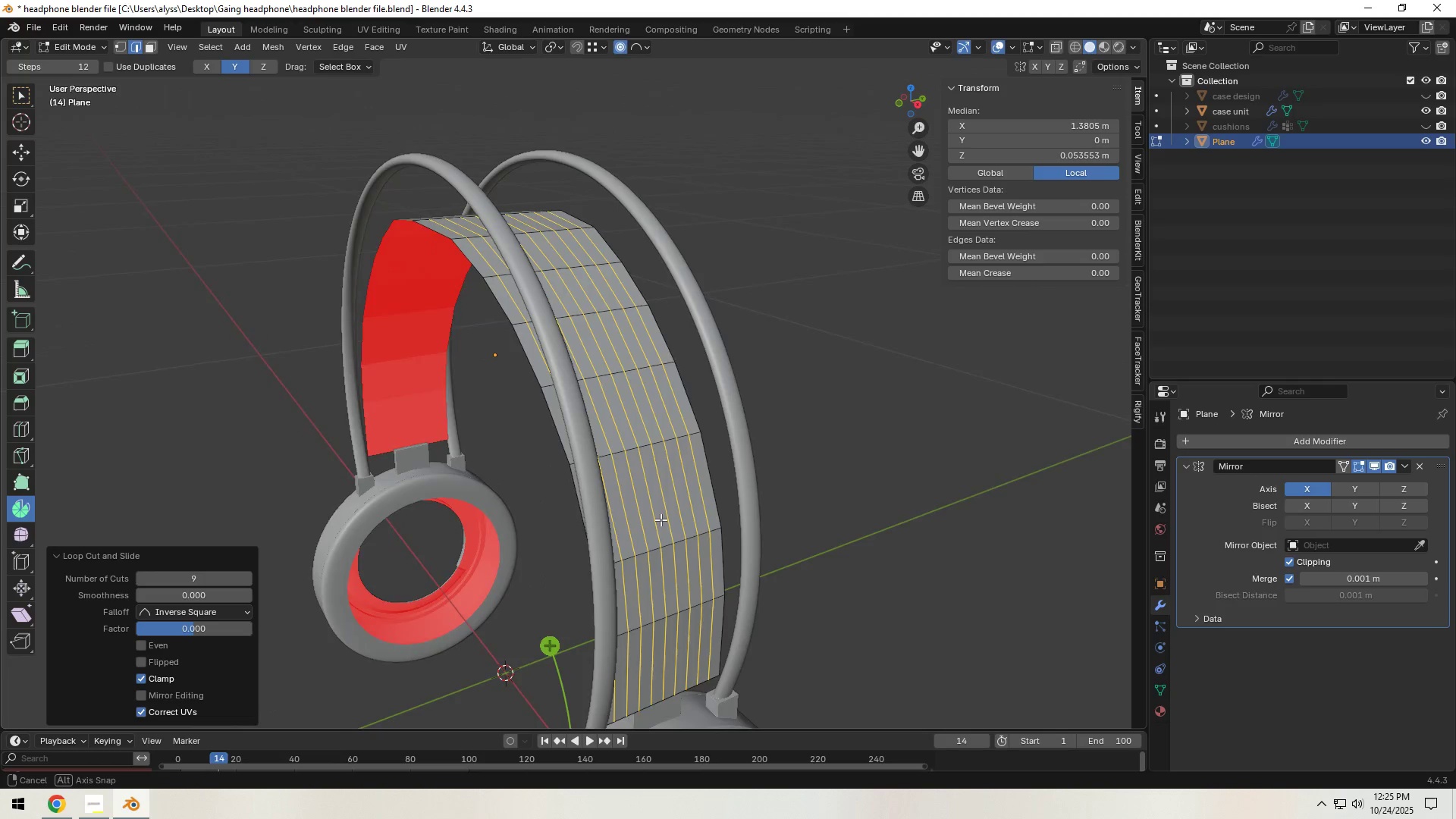 
key(Control+R)
 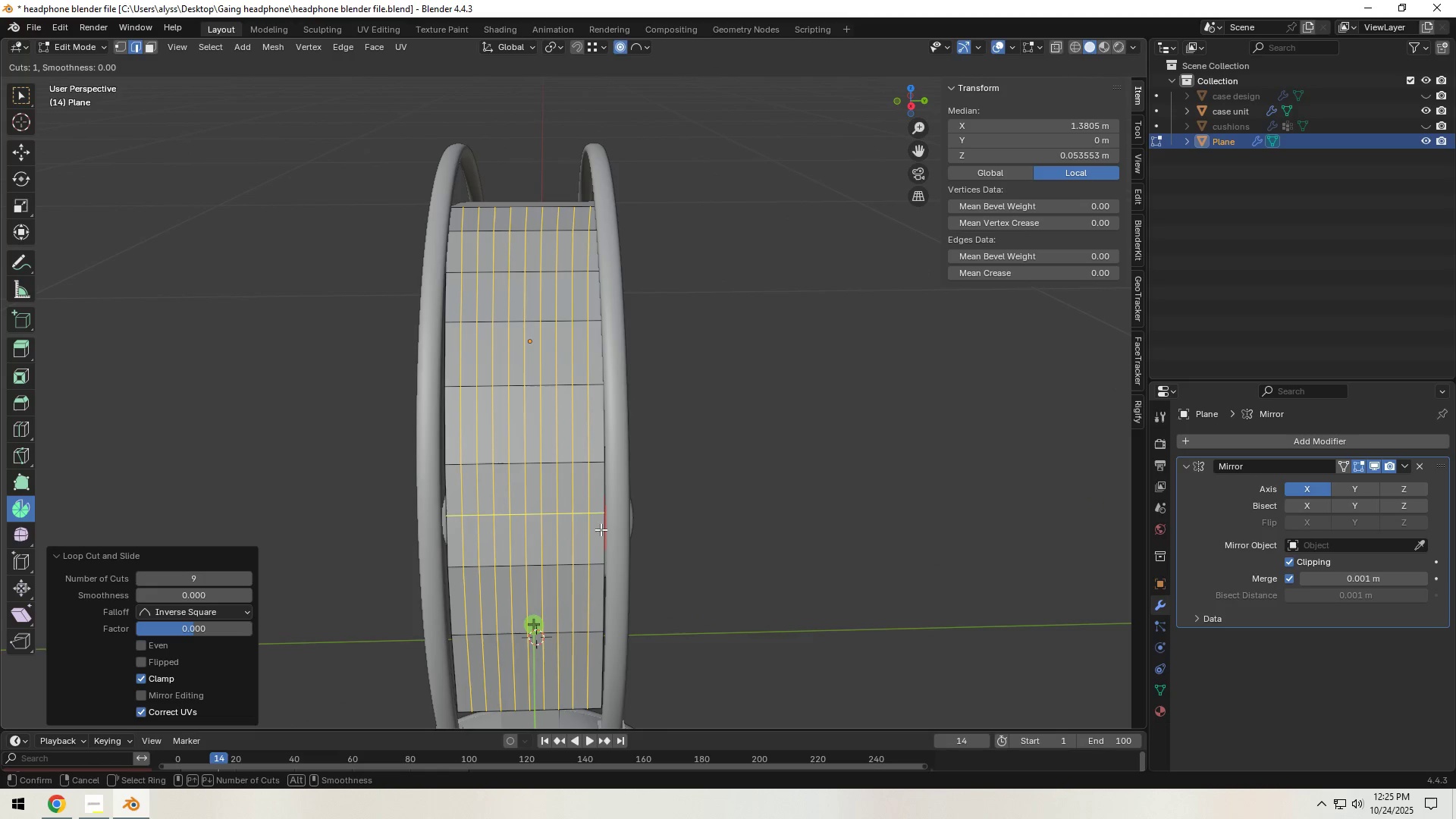 
scroll: coordinate [601, 529], scroll_direction: up, amount: 3.0
 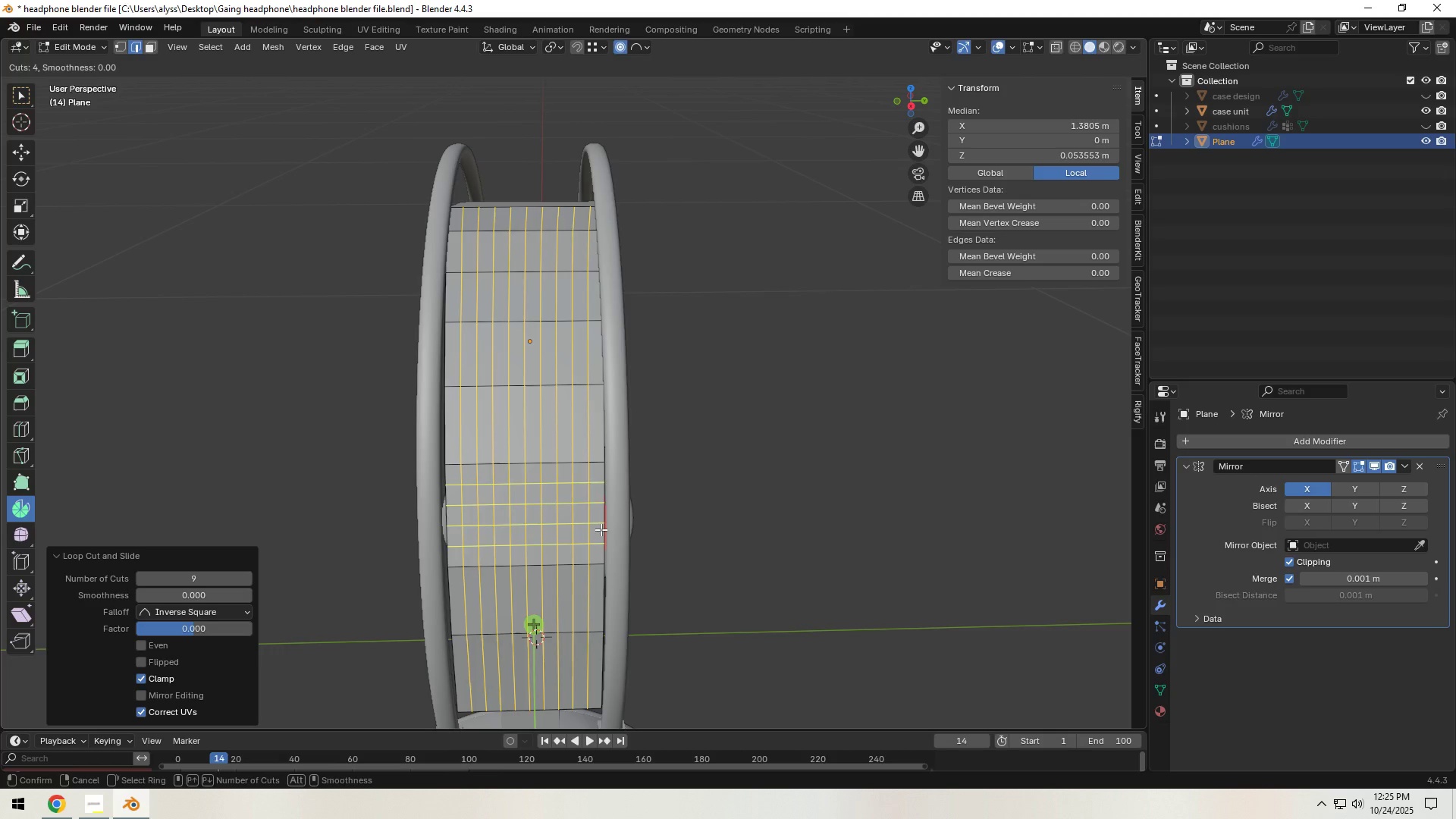 
left_click([601, 529])
 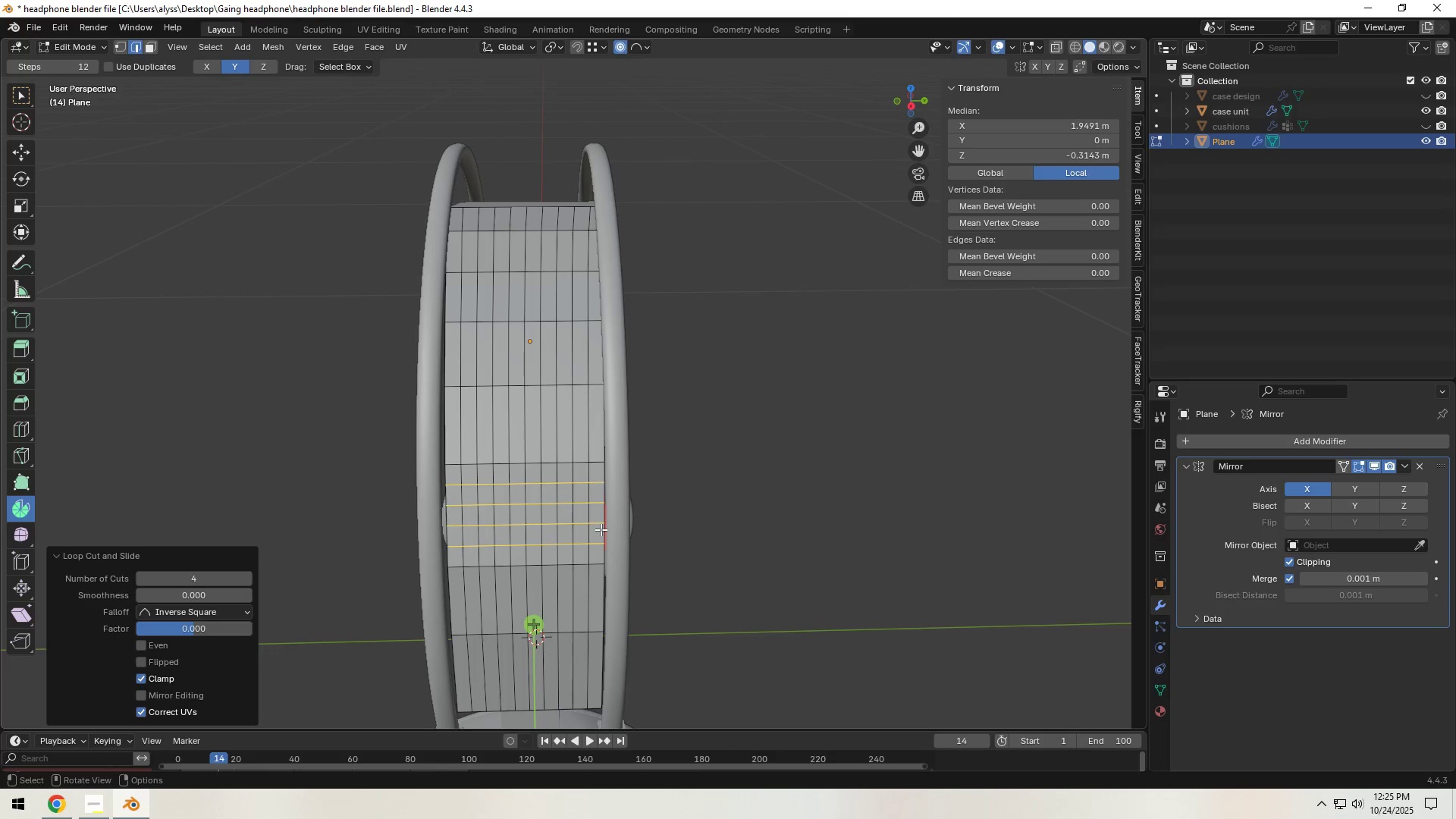 
right_click([601, 529])
 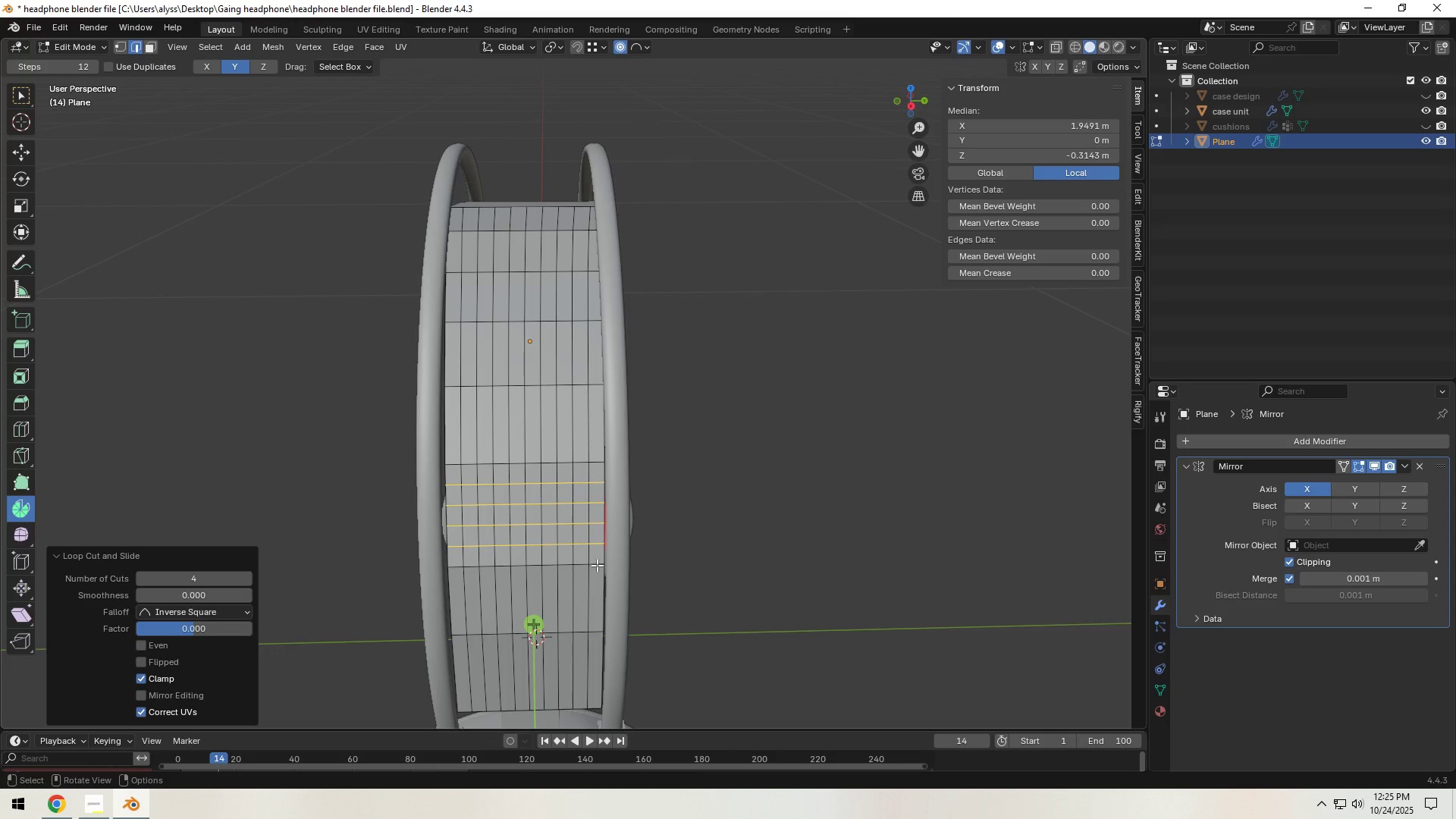 
key(Control+ControlLeft)
 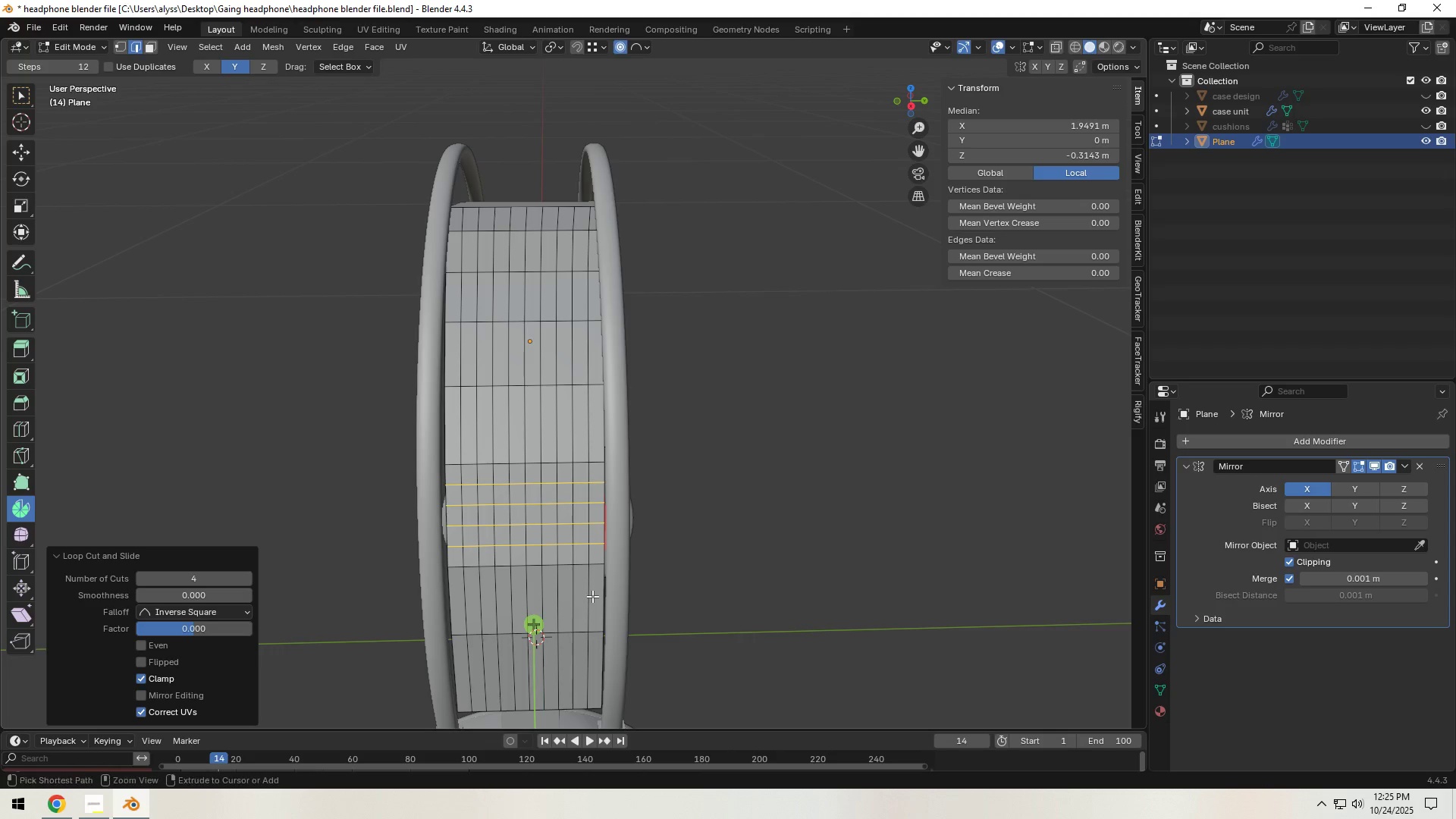 
key(Control+R)
 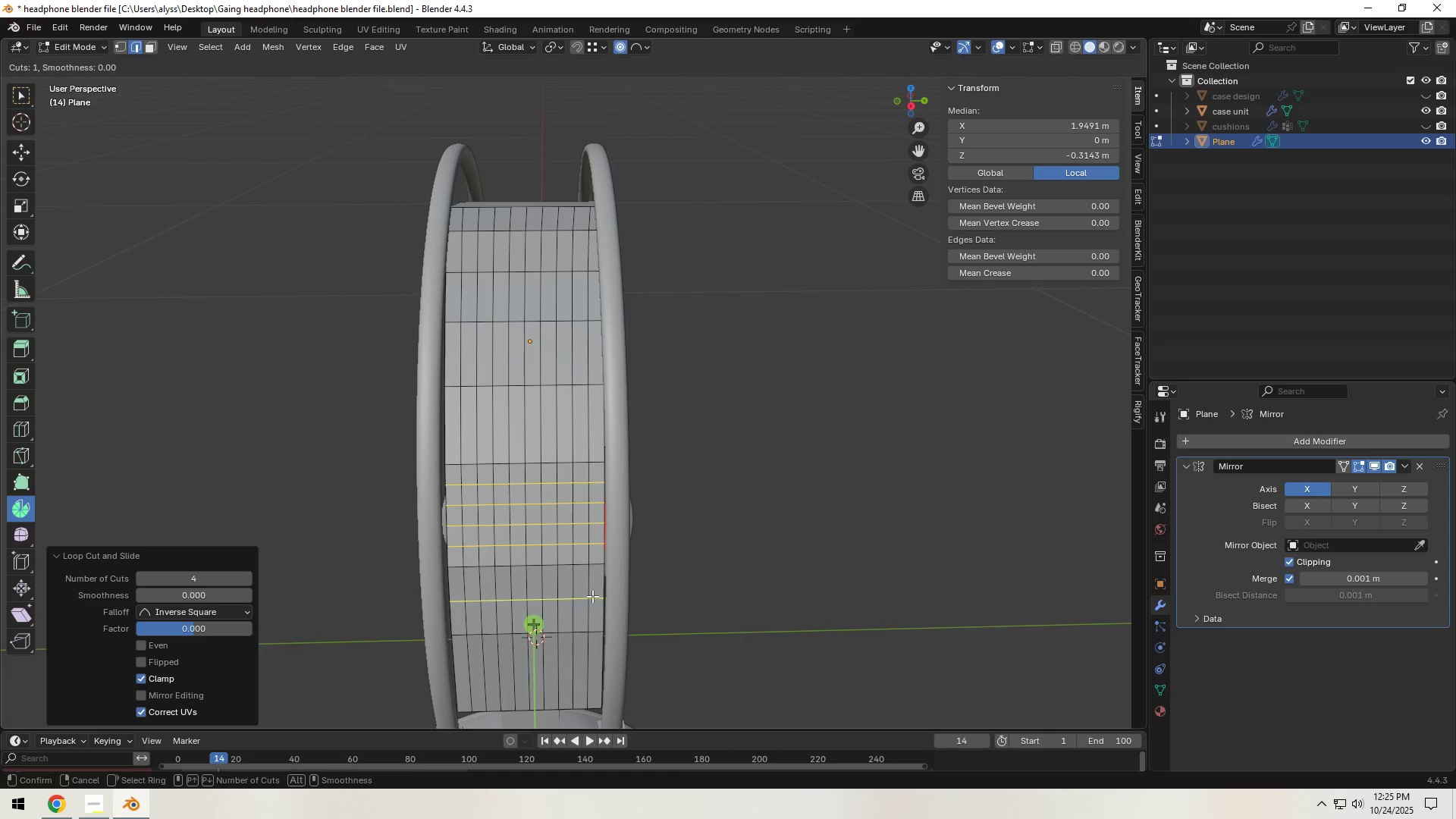 
scroll: coordinate [592, 596], scroll_direction: up, amount: 1.0
 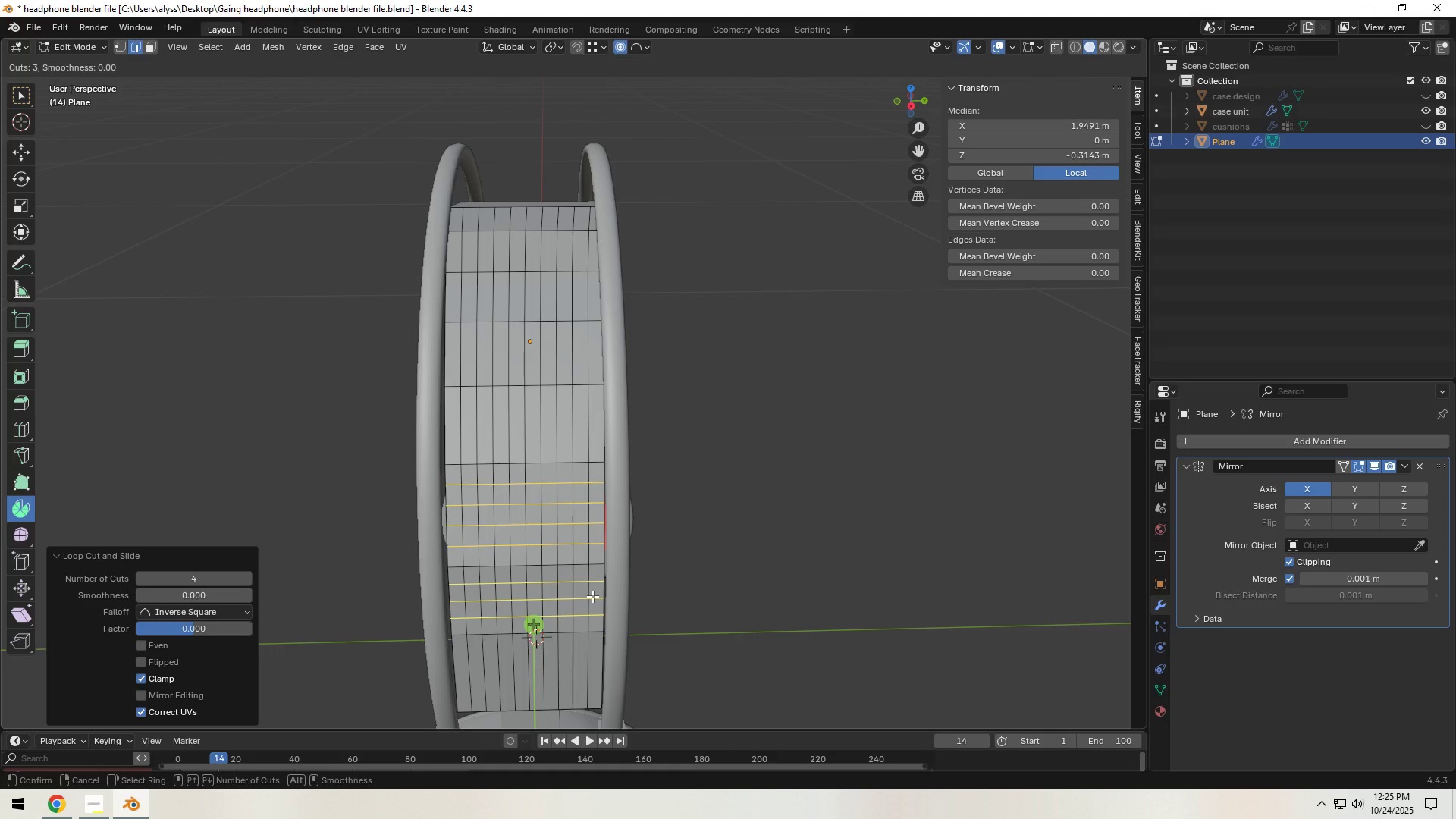 
left_click([592, 596])
 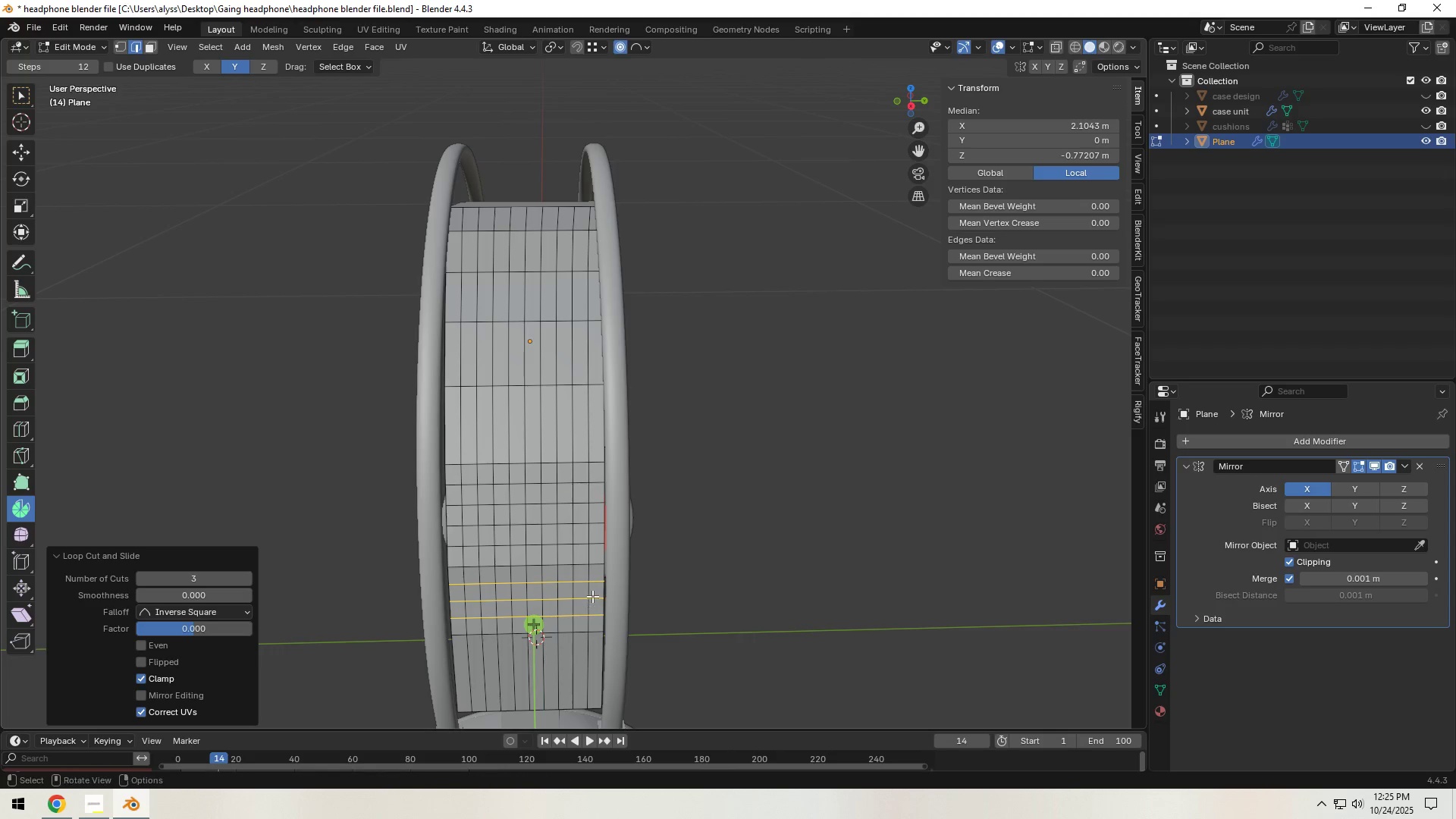 
right_click([592, 596])
 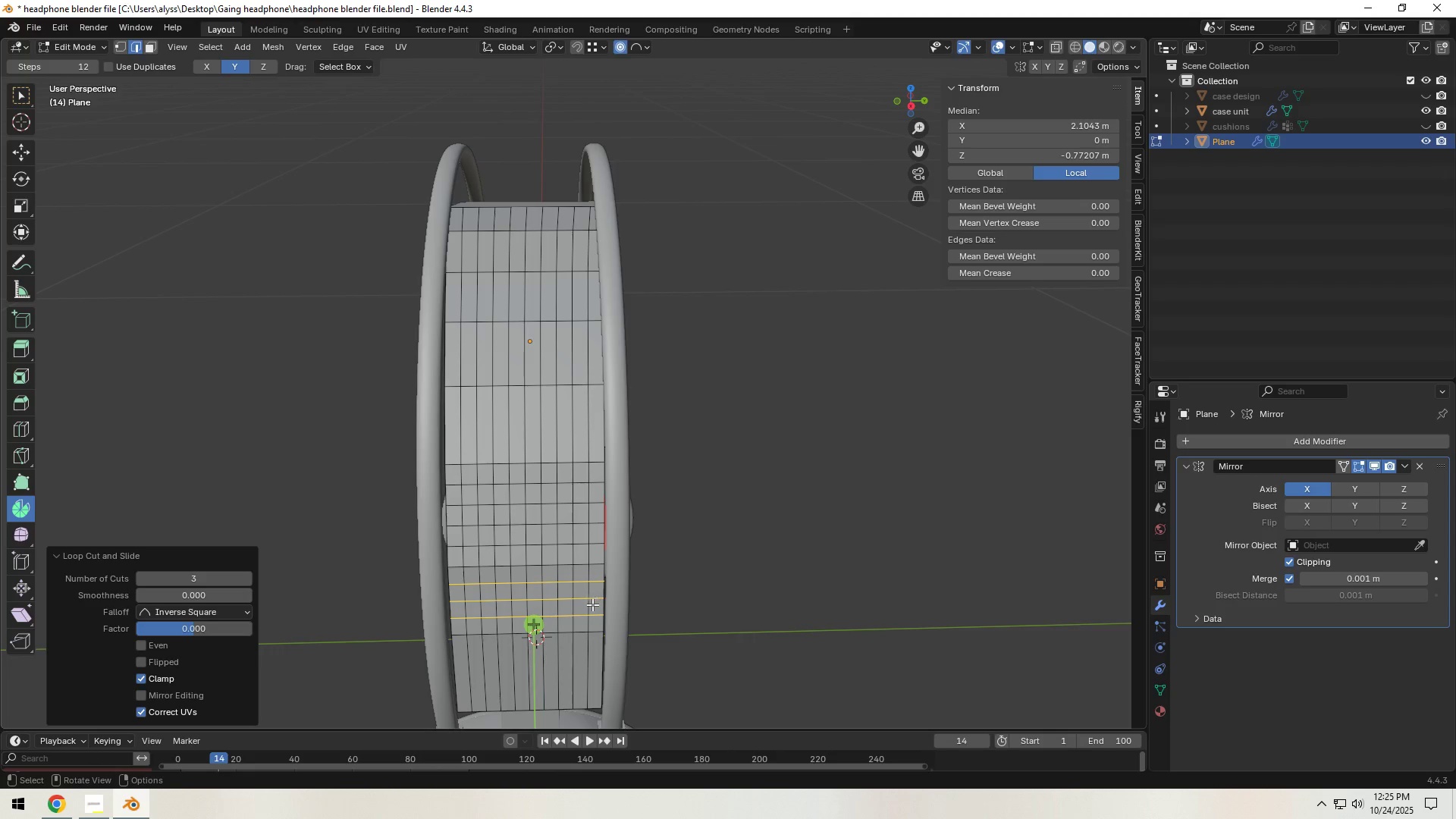 
key(Control+ControlLeft)
 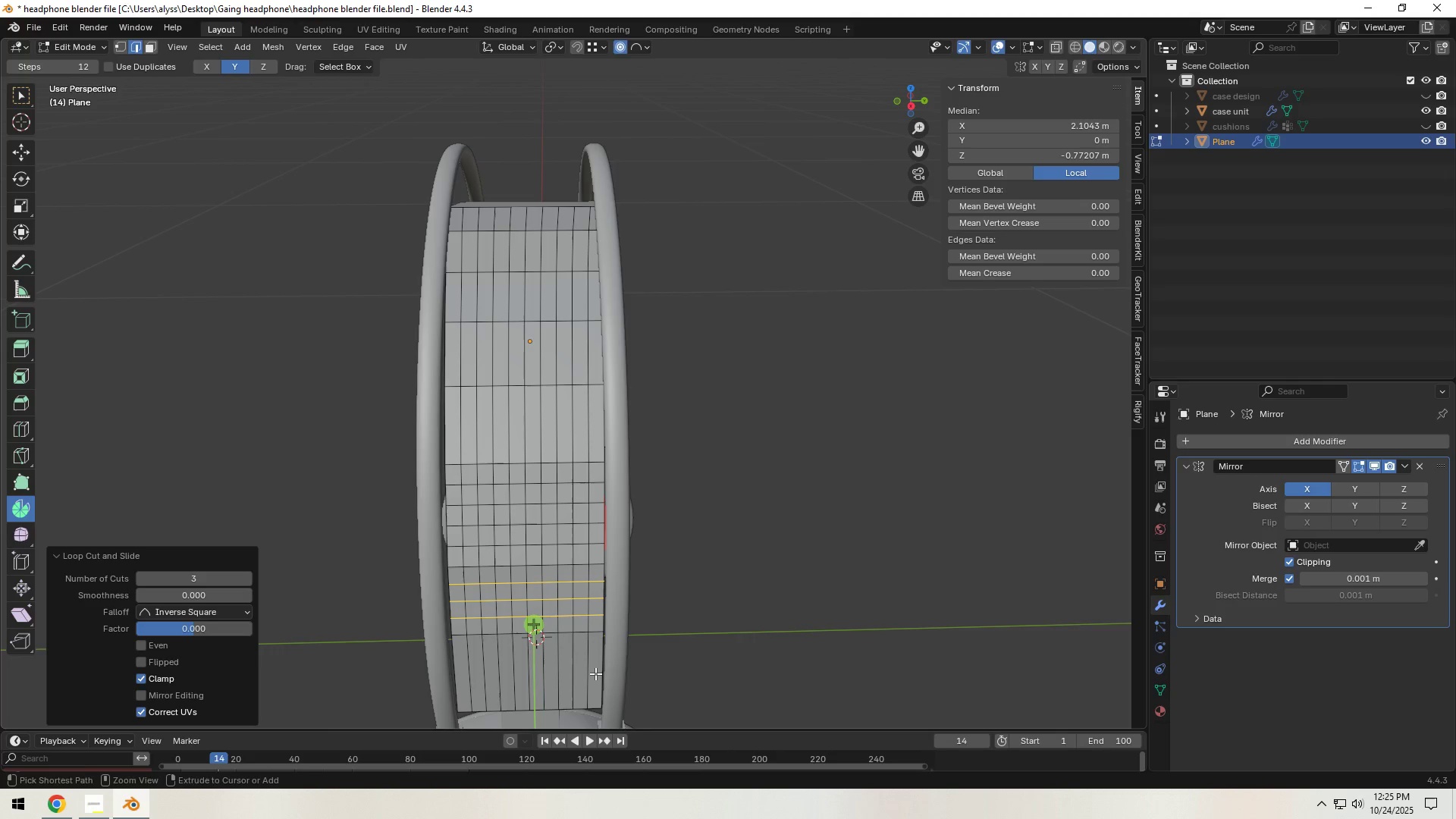 
key(Control+R)
 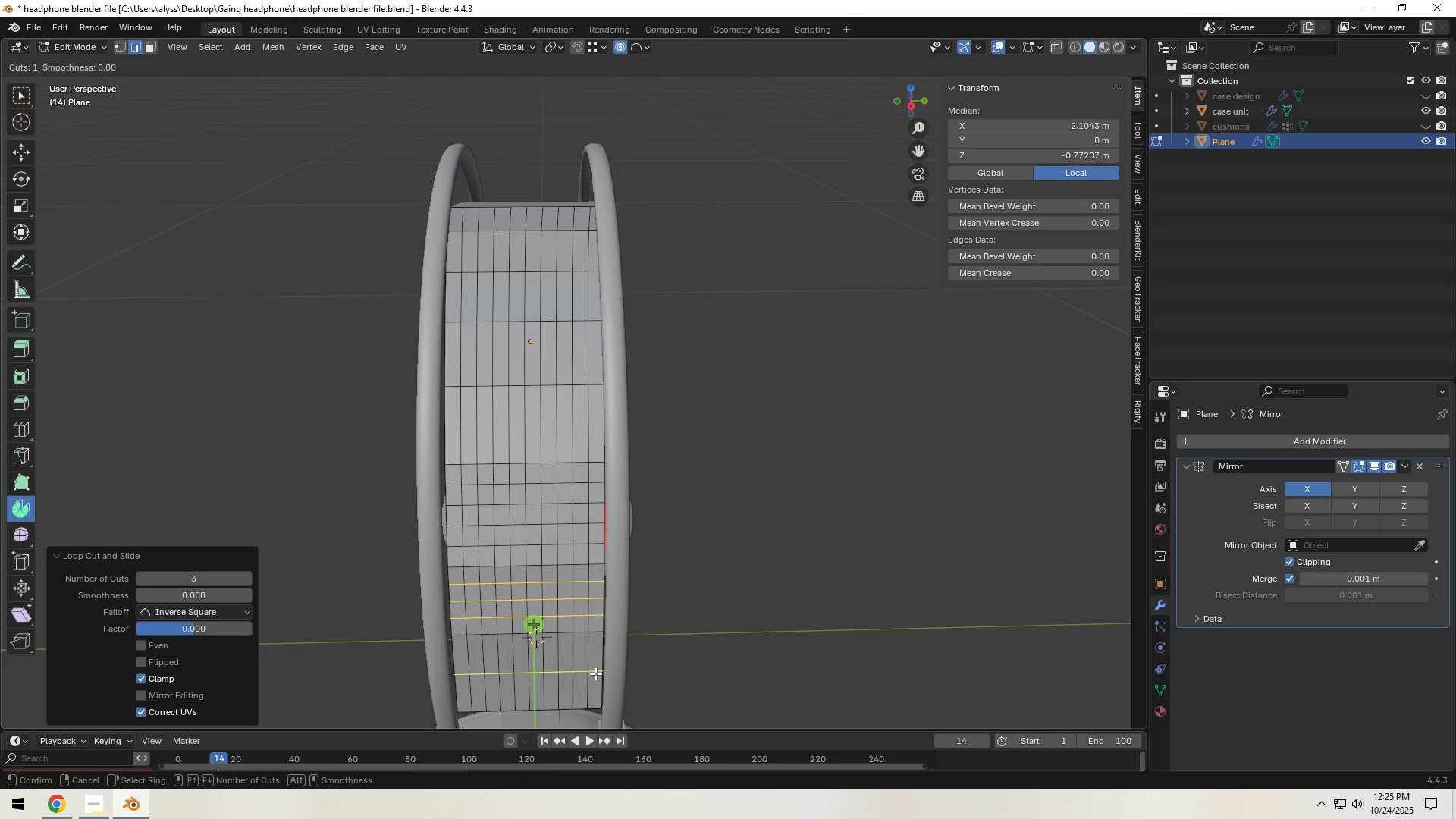 
scroll: coordinate [595, 673], scroll_direction: up, amount: 3.0
 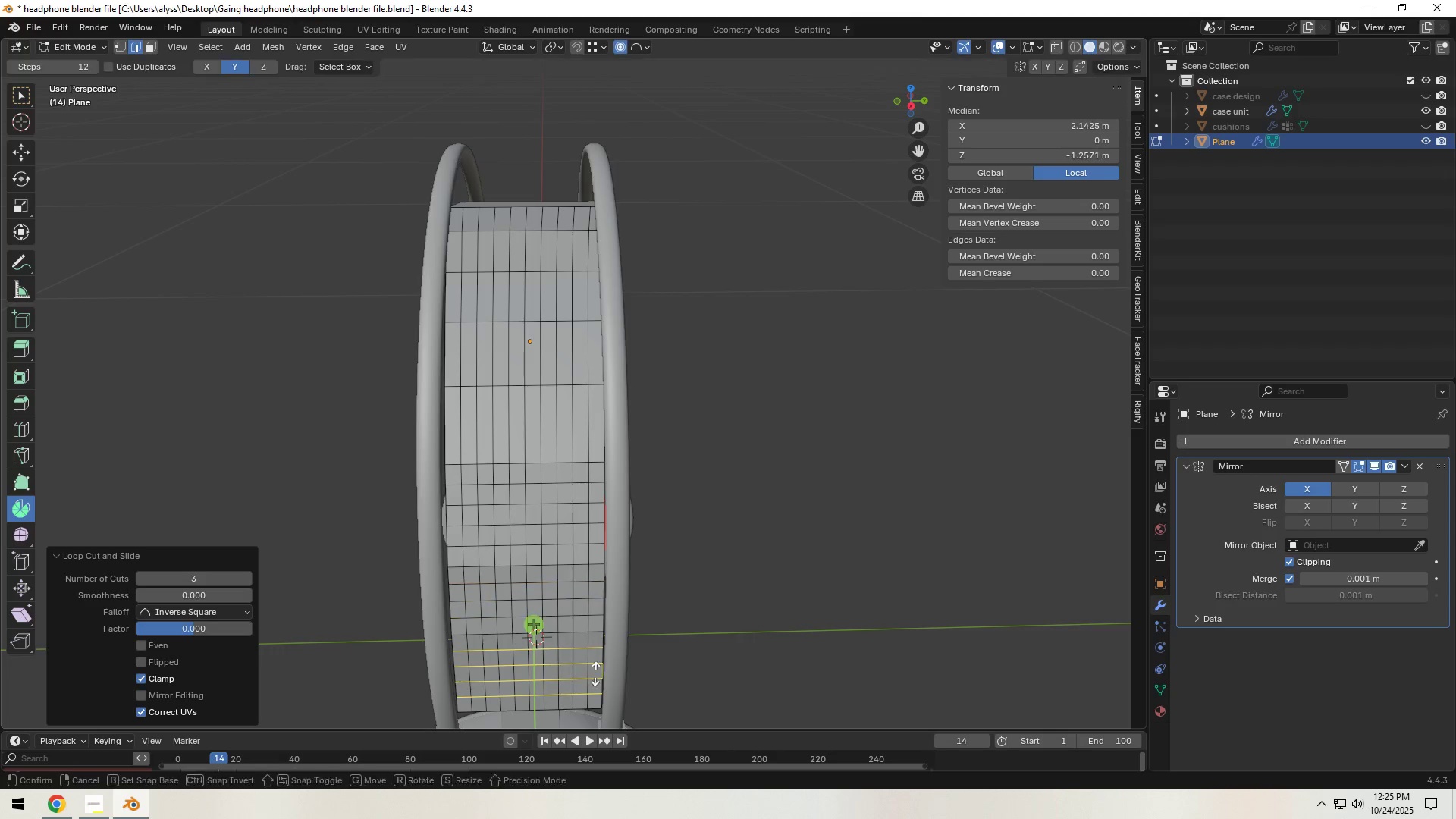 
left_click([595, 673])
 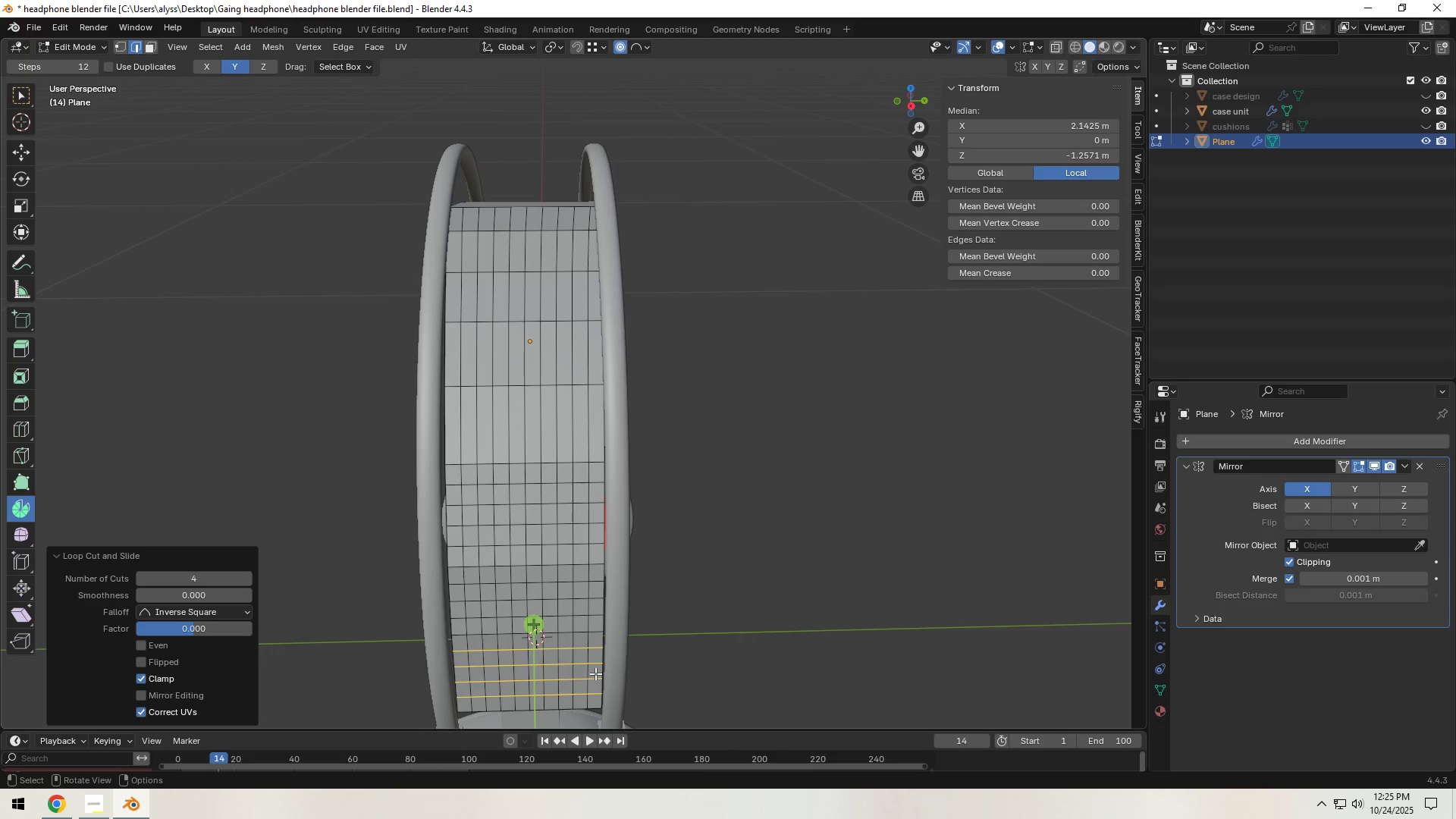 
right_click([595, 673])
 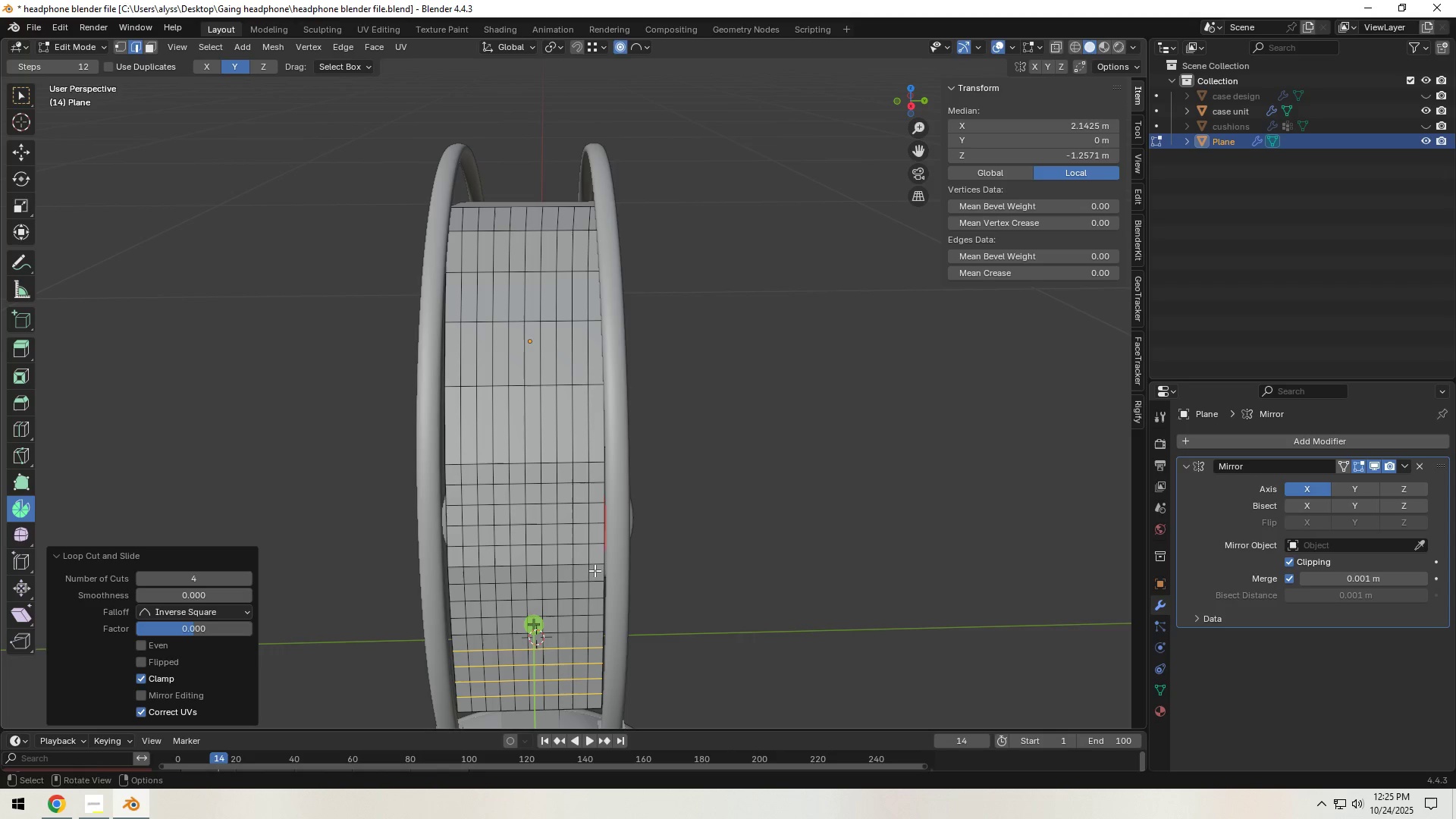 
key(Control+R)
 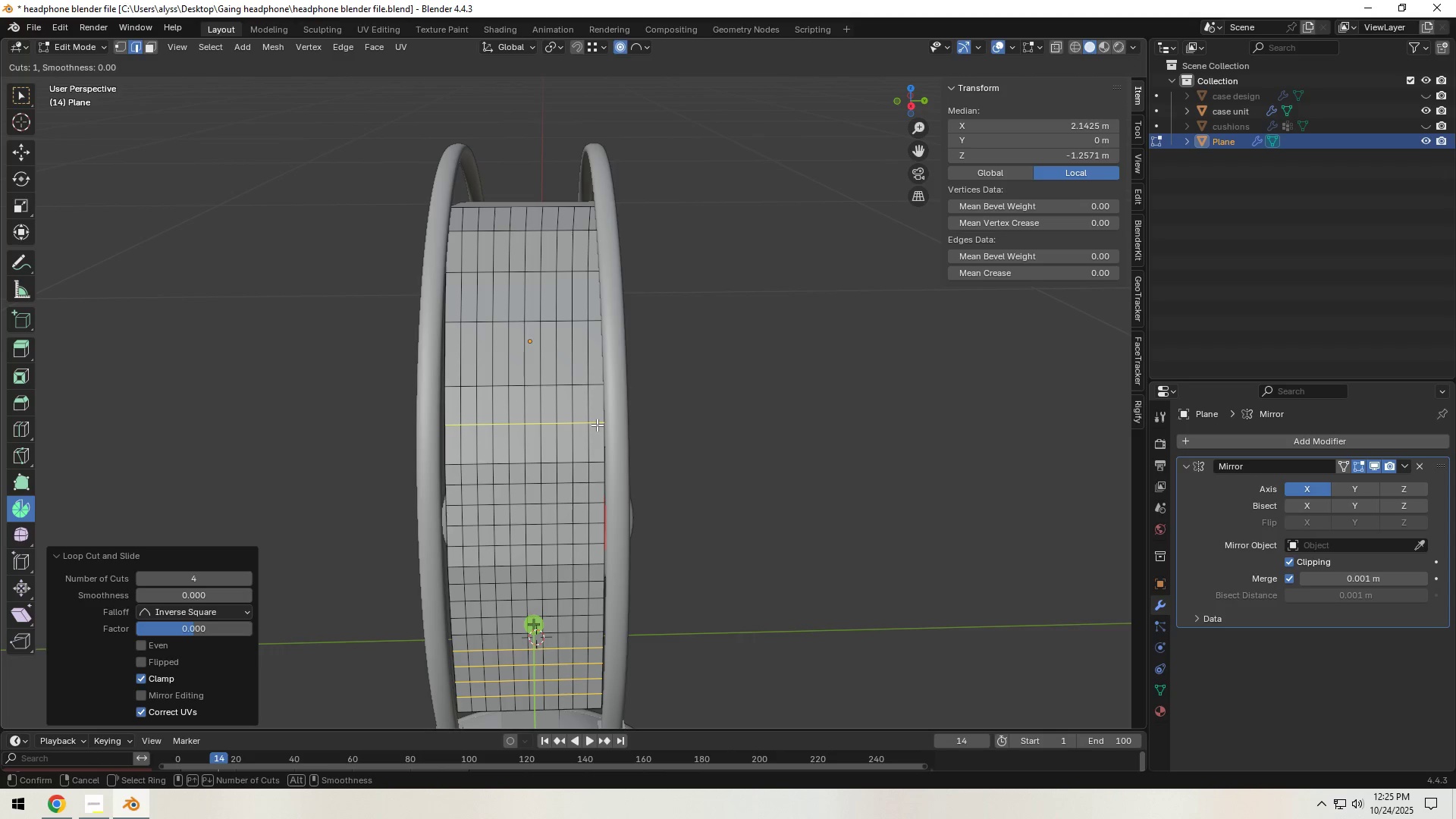 
scroll: coordinate [597, 425], scroll_direction: up, amount: 3.0
 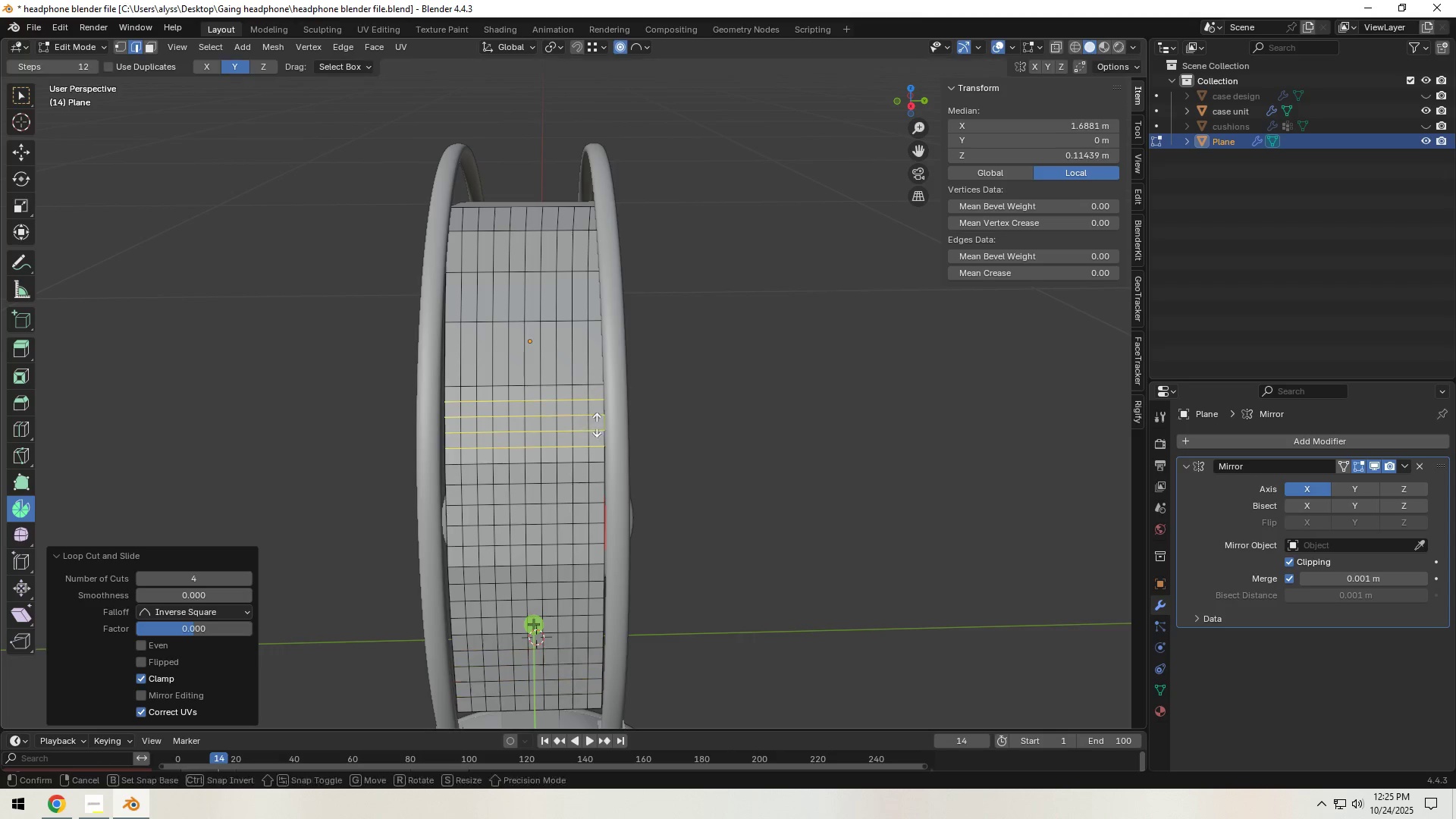 
left_click([597, 425])
 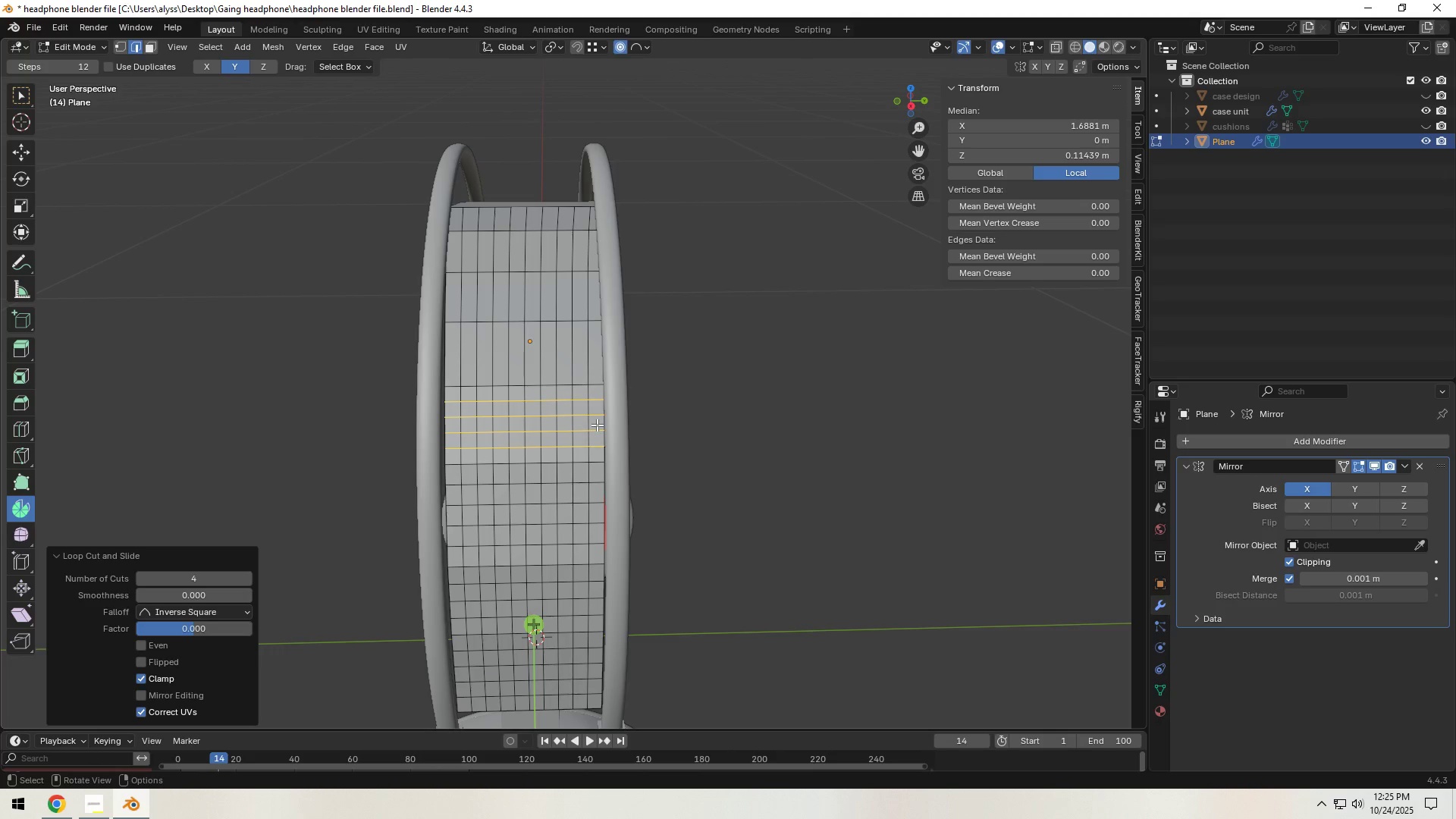 
right_click([597, 425])
 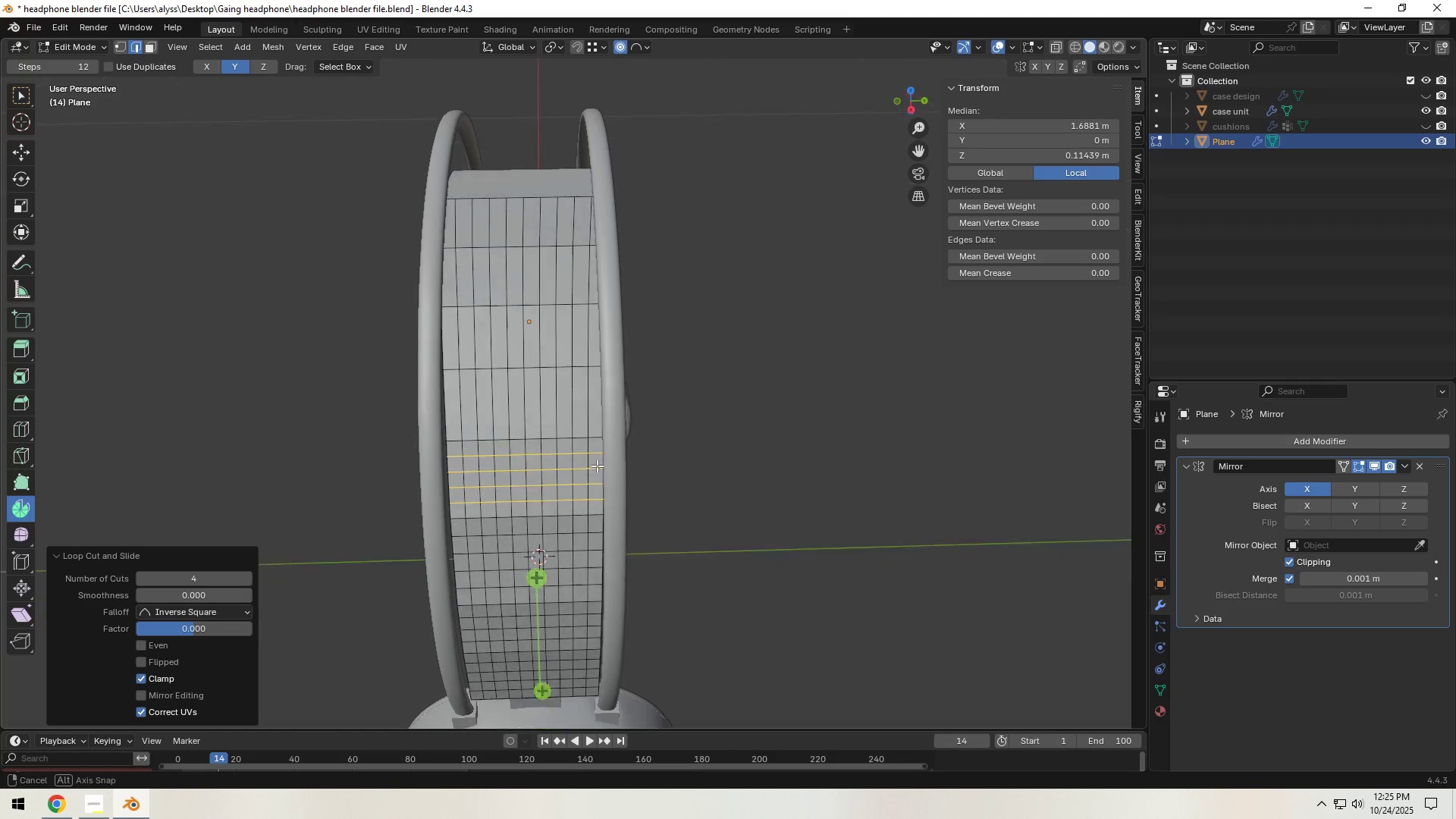 
key(Control+ControlLeft)
 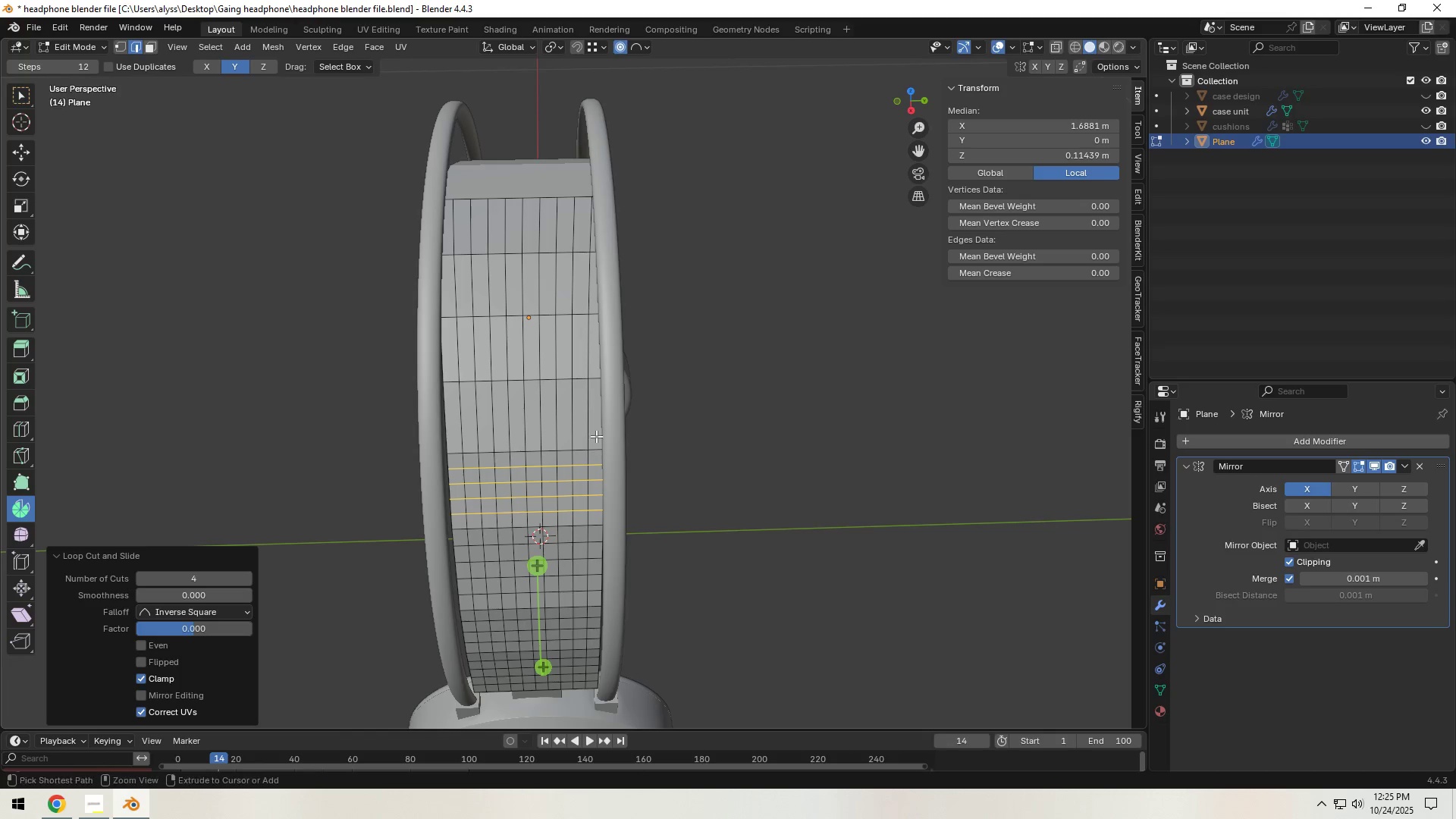 
key(Control+R)
 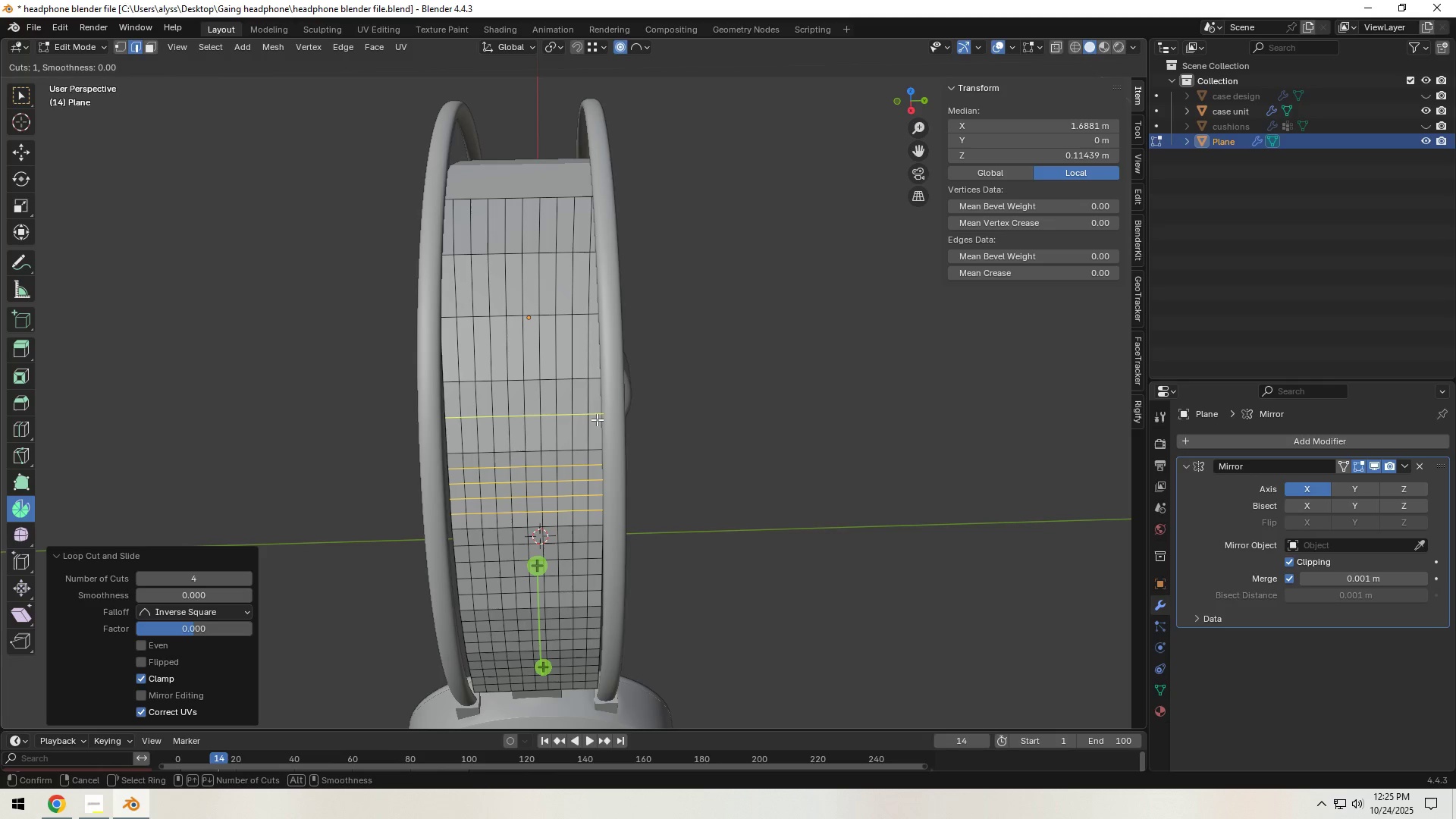 
scroll: coordinate [597, 419], scroll_direction: up, amount: 2.0
 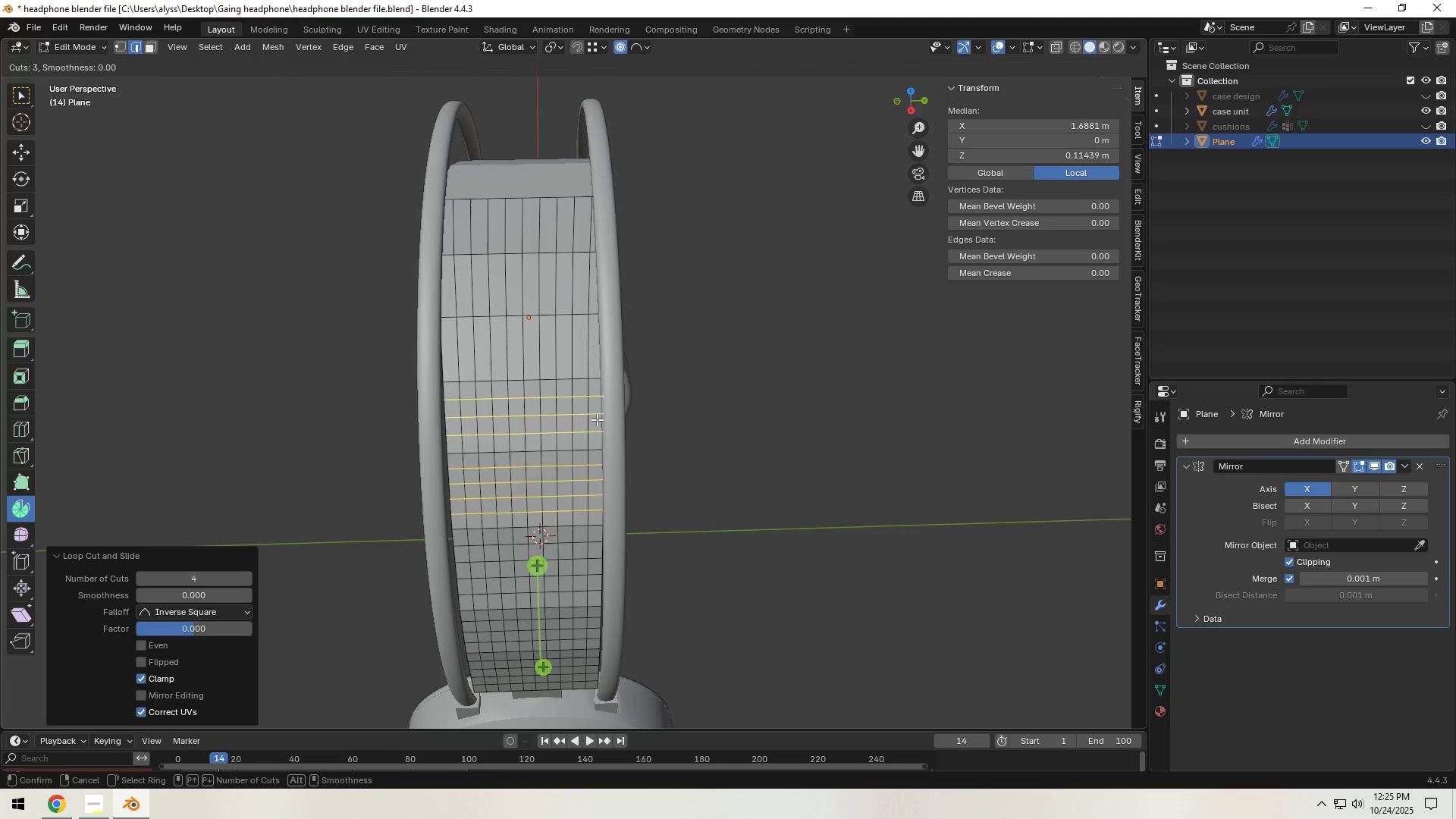 
left_click([597, 419])
 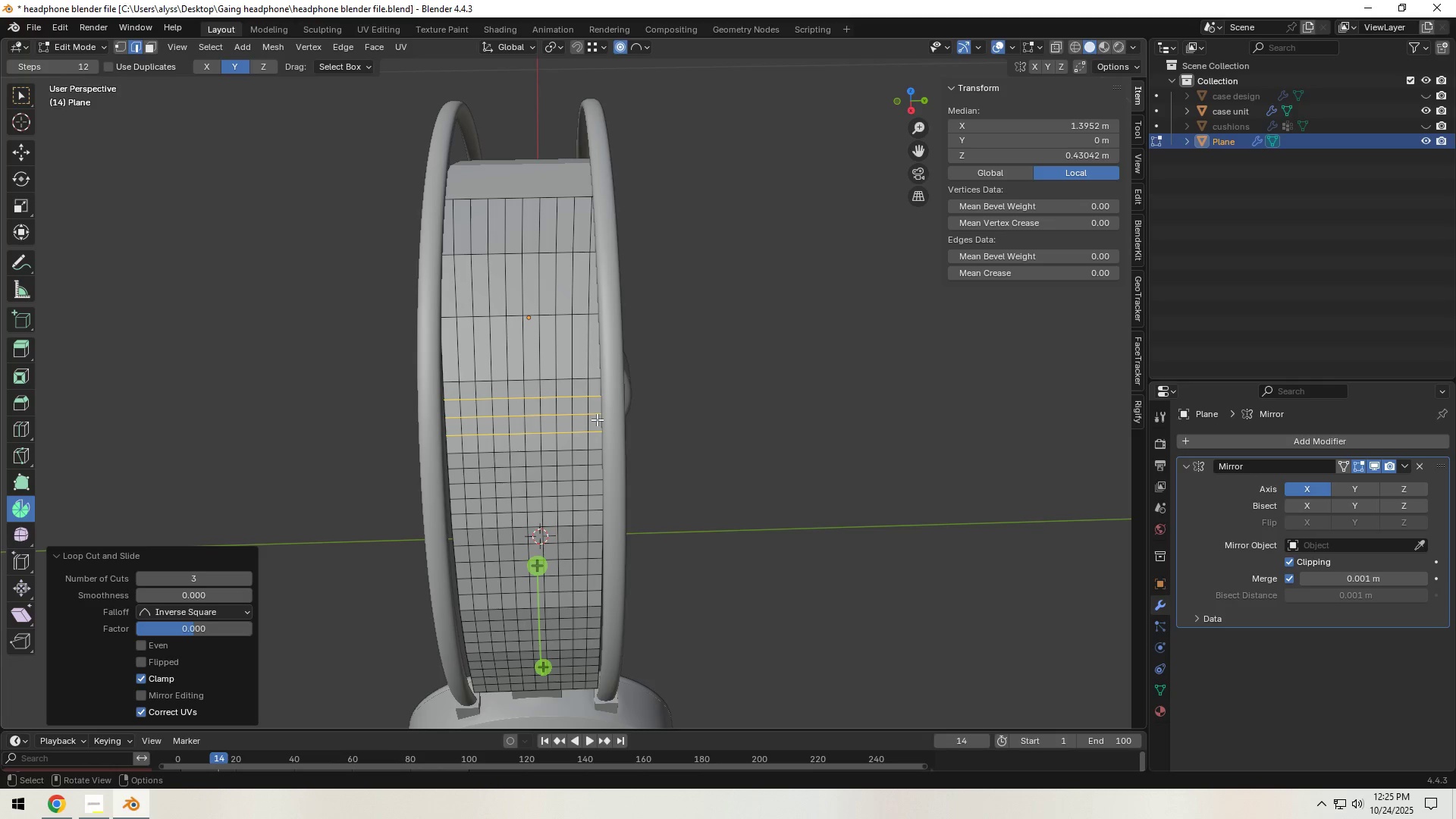 
right_click([597, 419])
 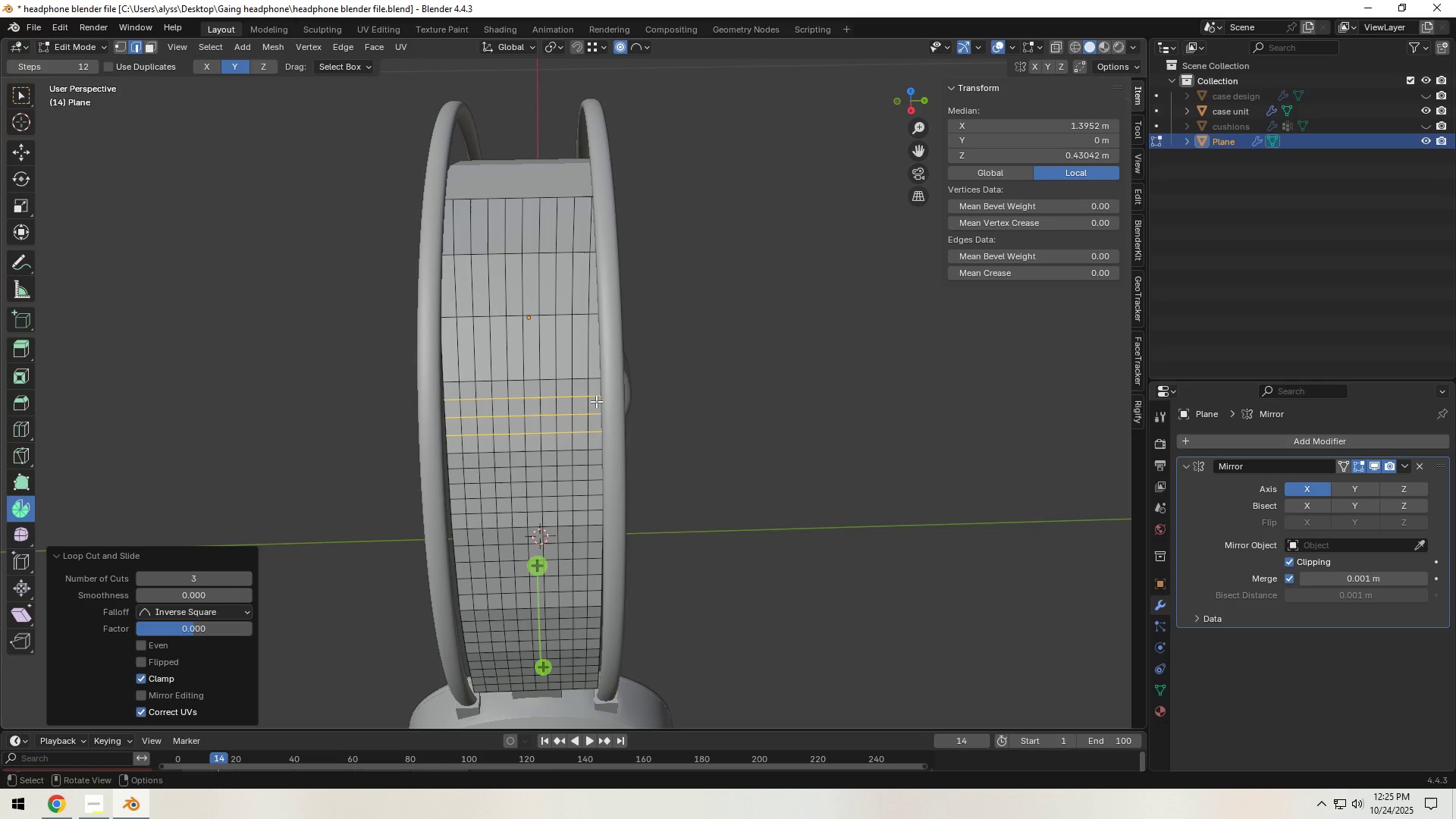 
key(Control+ControlLeft)
 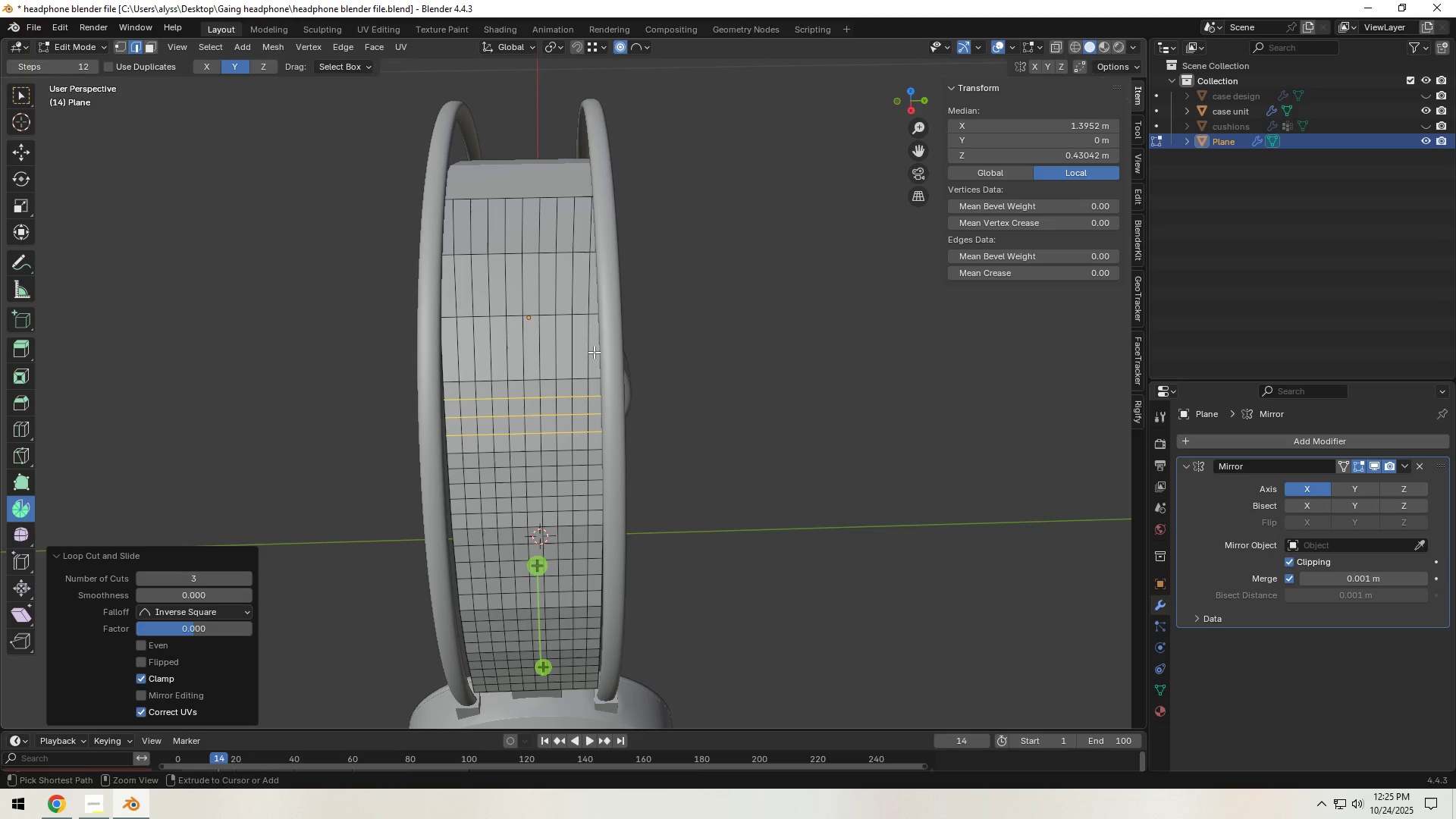 
key(Control+R)
 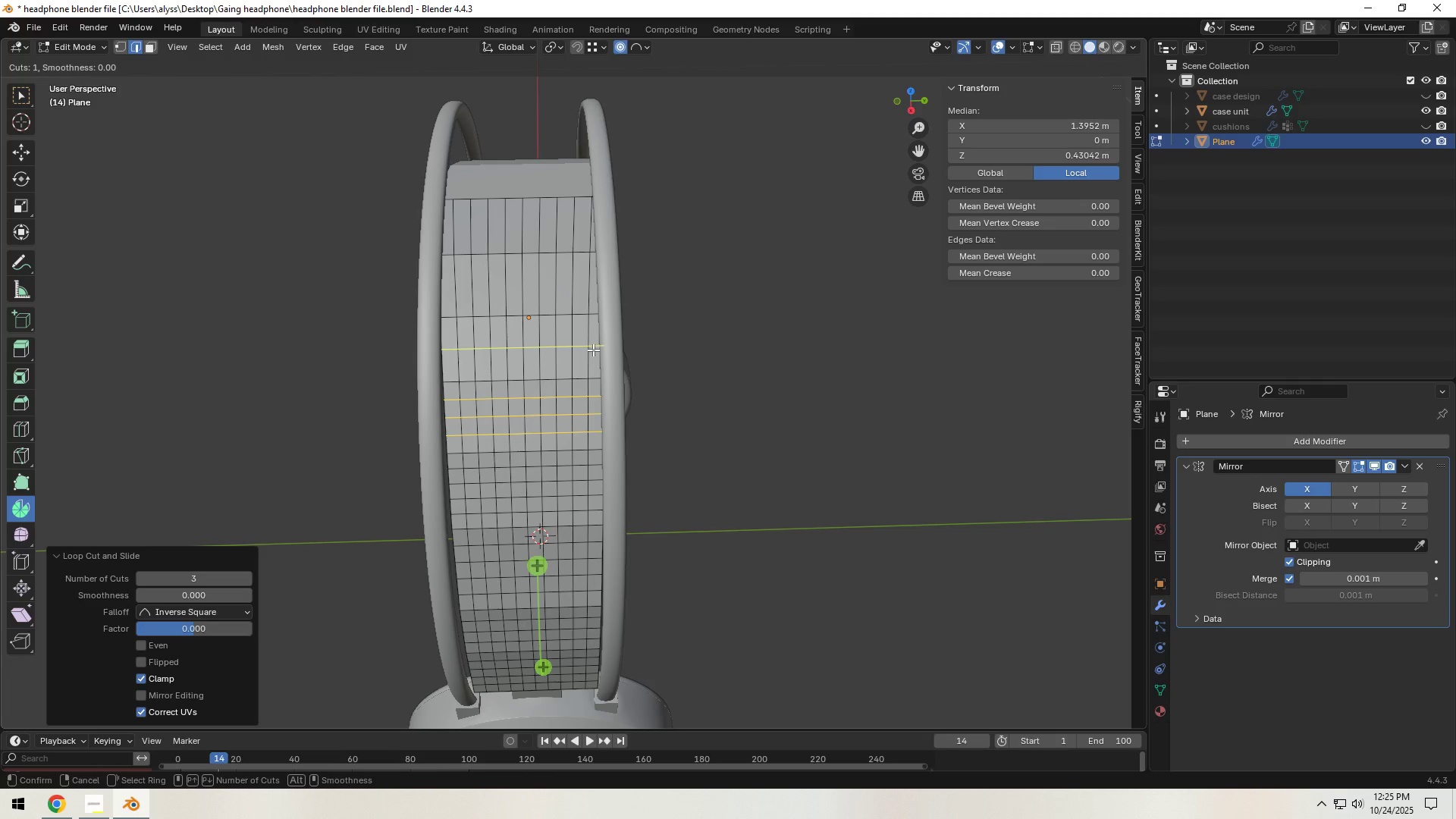 
scroll: coordinate [593, 350], scroll_direction: up, amount: 2.0
 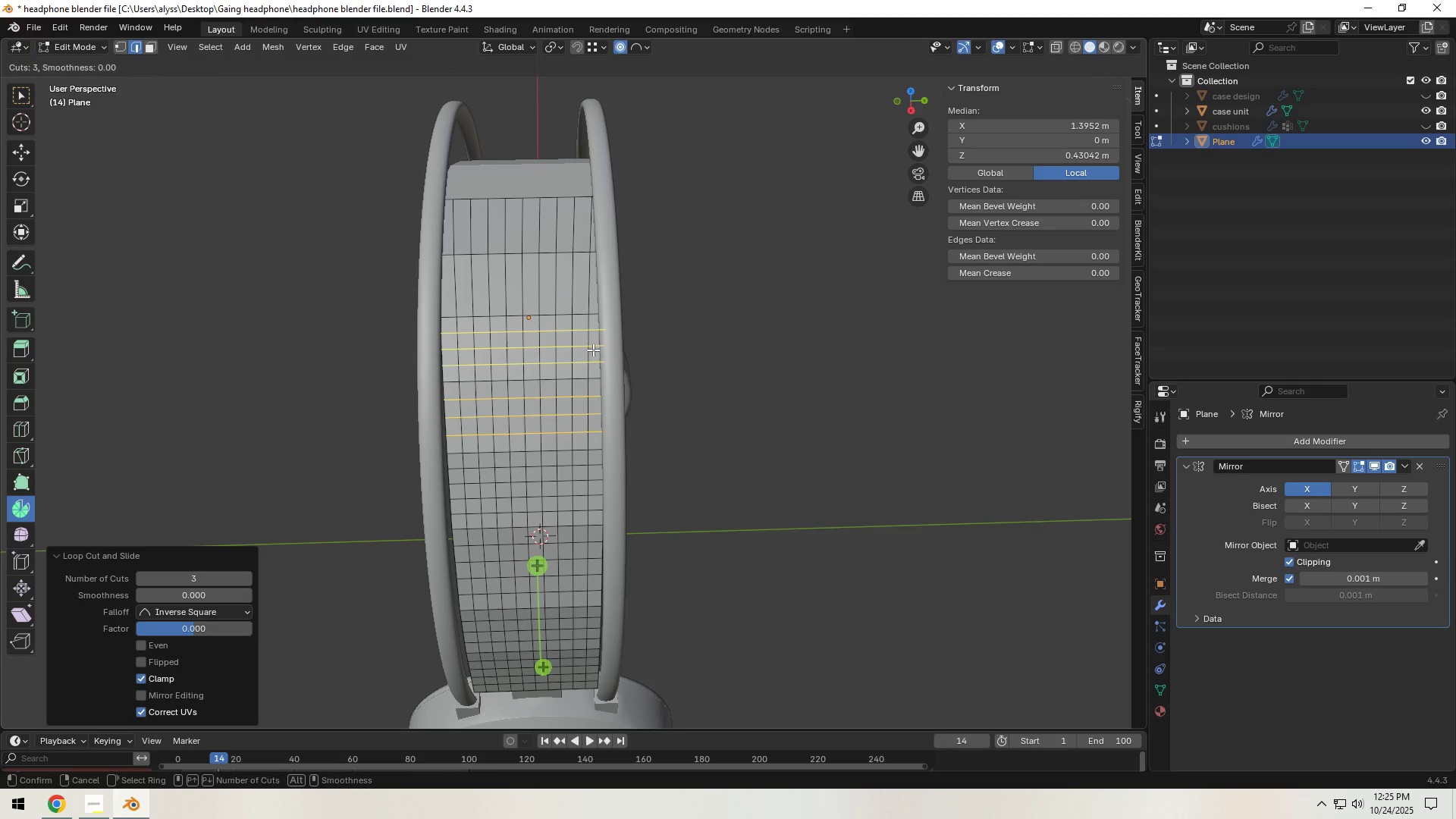 
left_click([593, 350])
 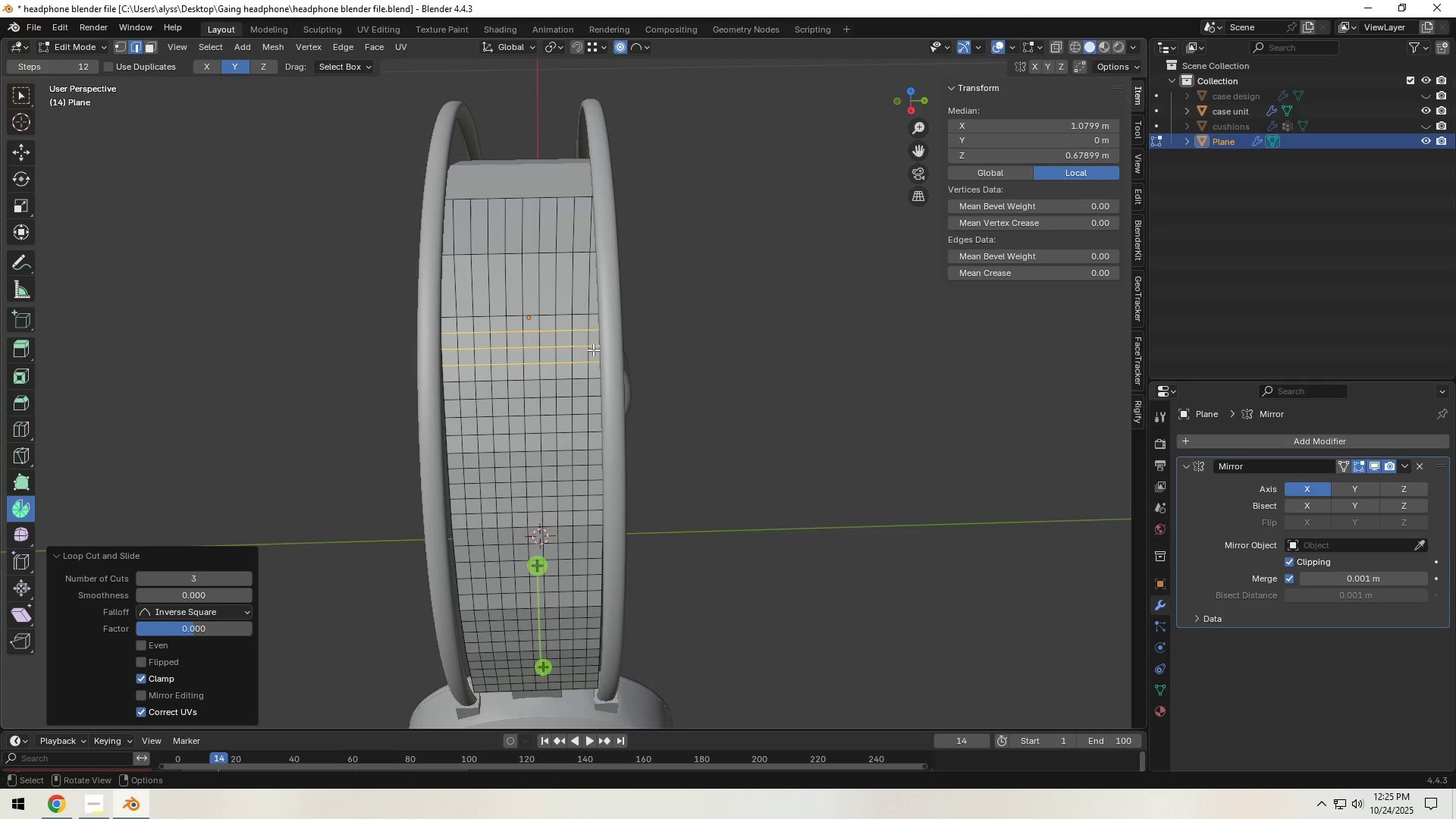 
right_click([593, 350])
 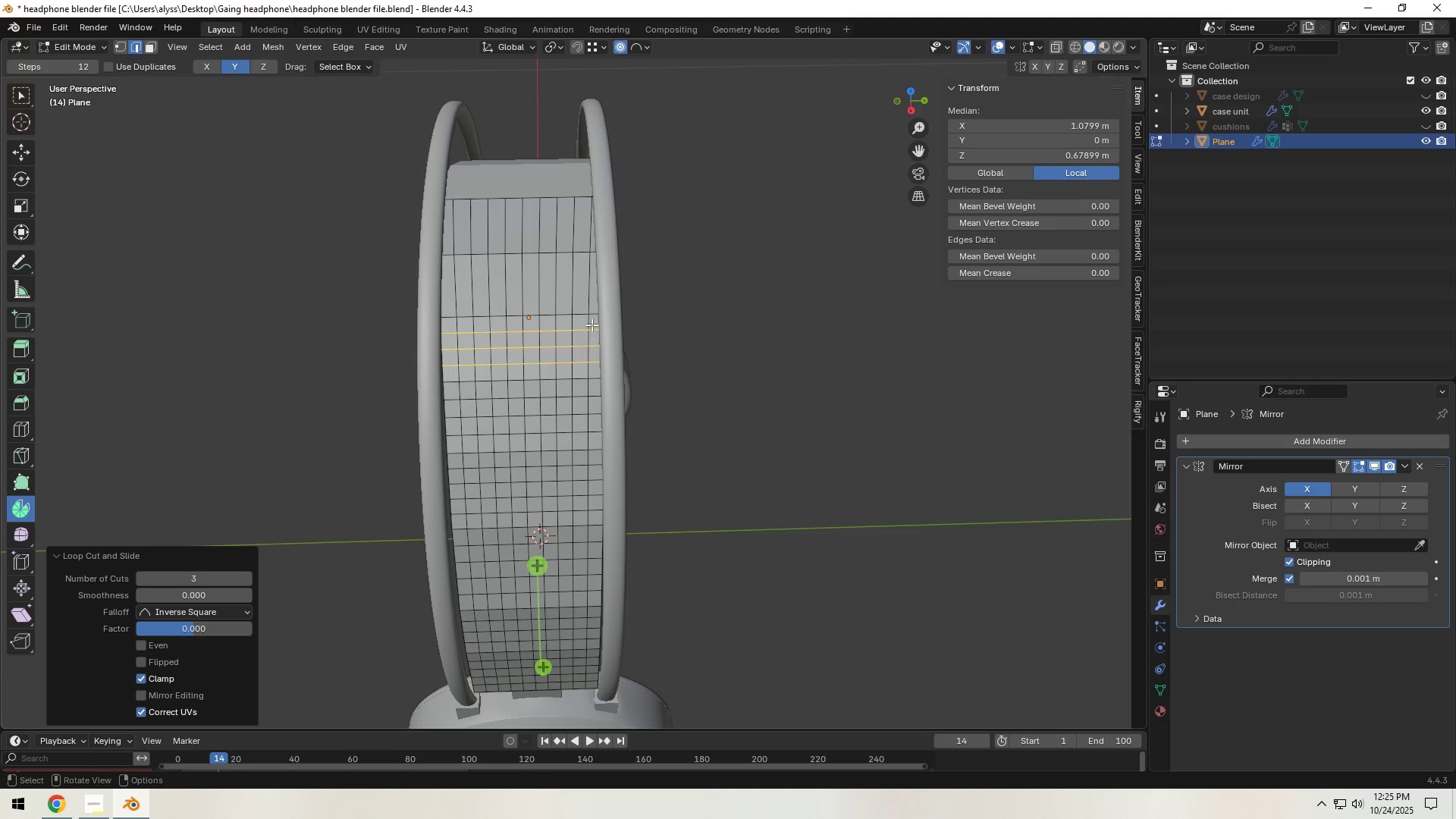 
key(Control+ControlLeft)
 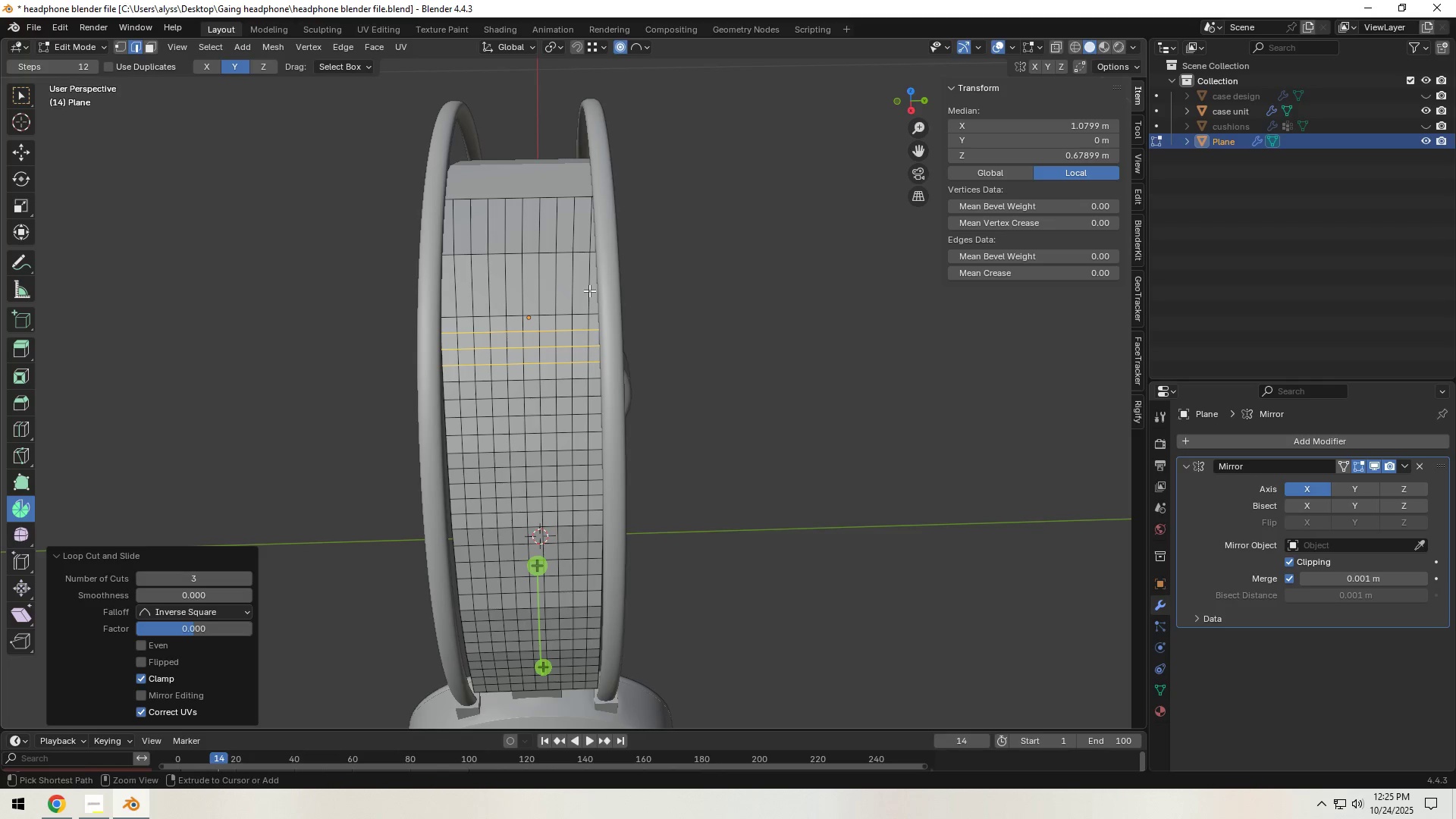 
key(Control+R)
 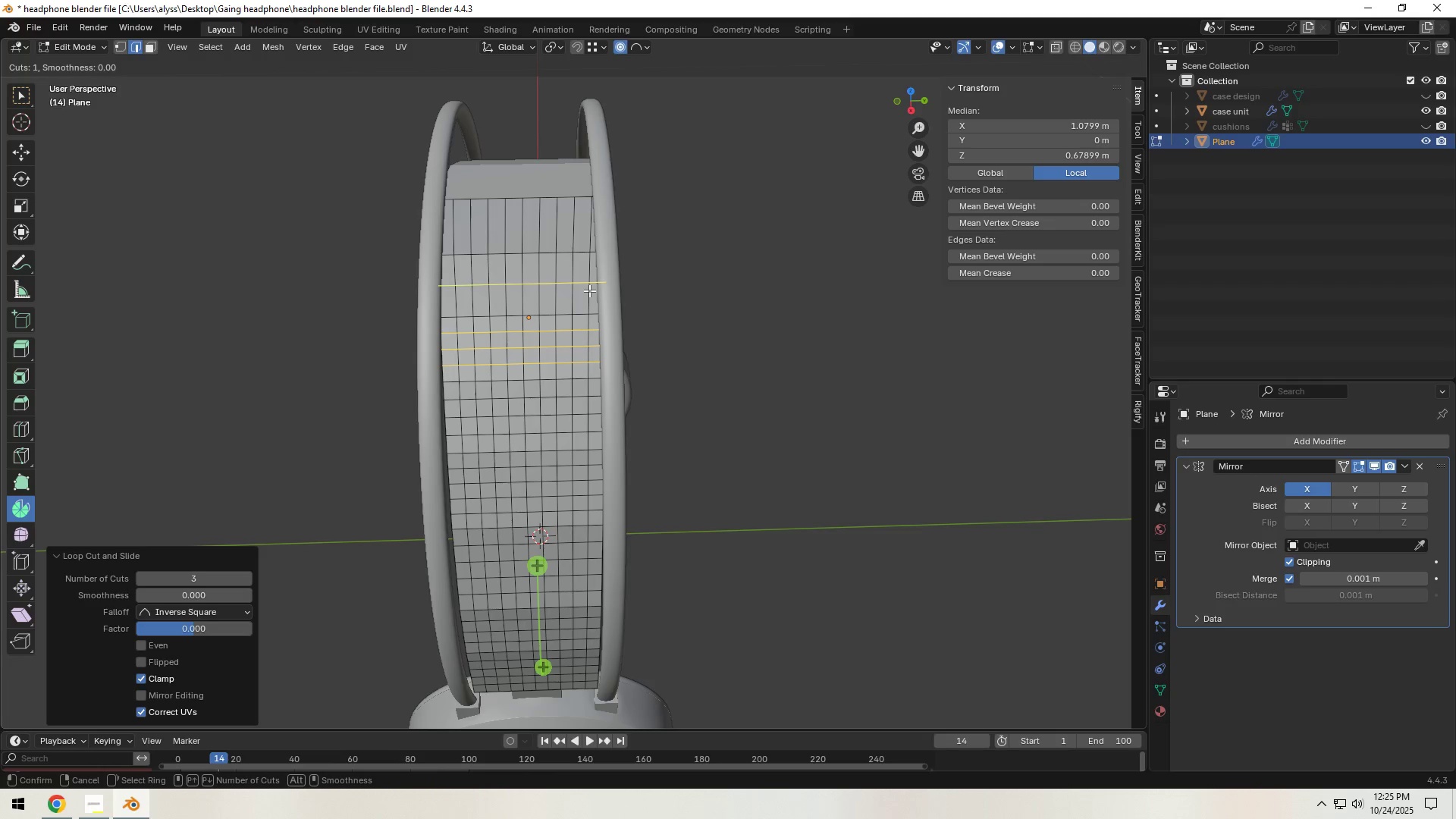 
scroll: coordinate [589, 290], scroll_direction: up, amount: 3.0
 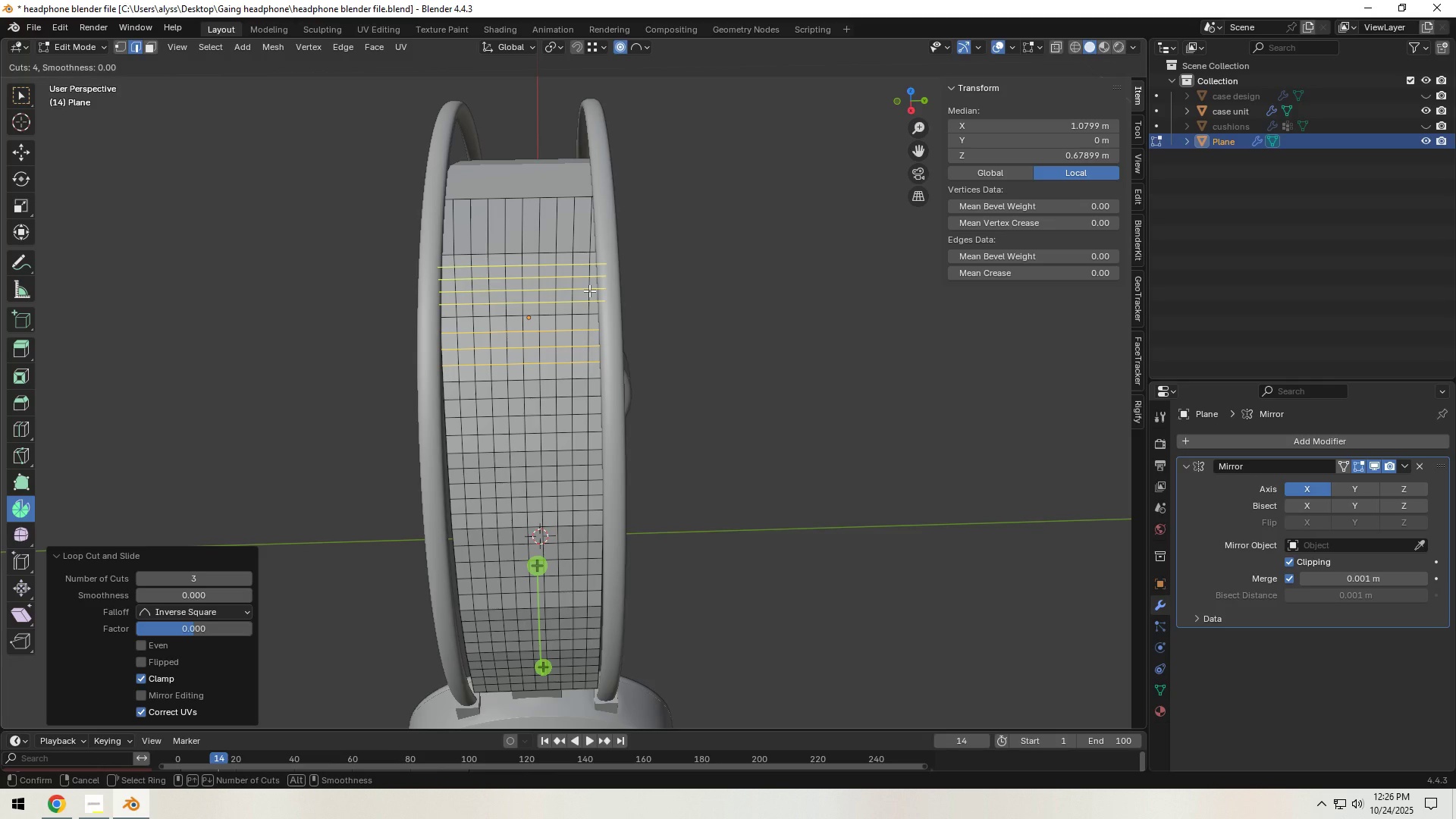 
scroll: coordinate [589, 290], scroll_direction: down, amount: 1.0
 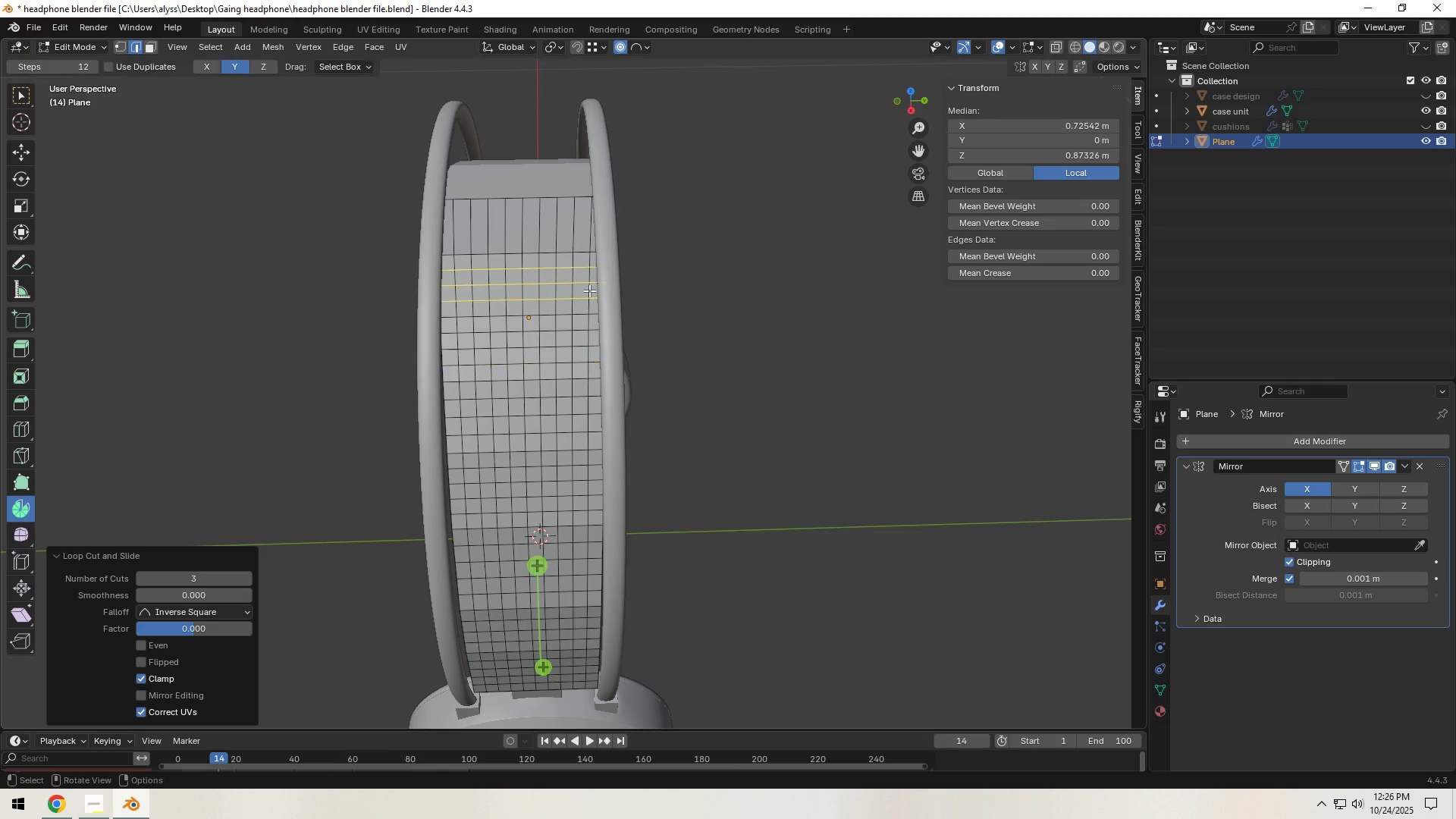 
left_click([589, 290])
 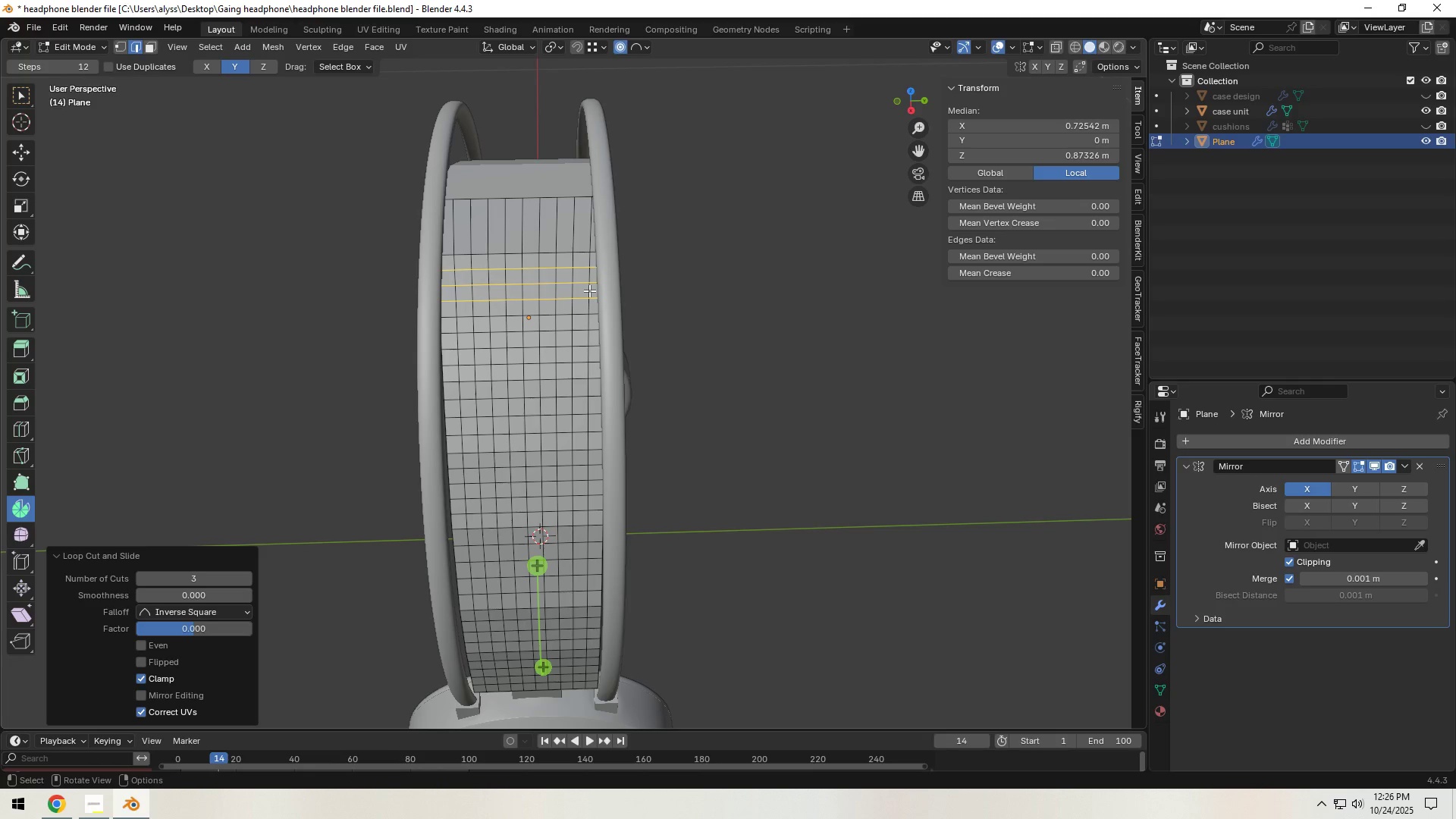 
right_click([589, 290])
 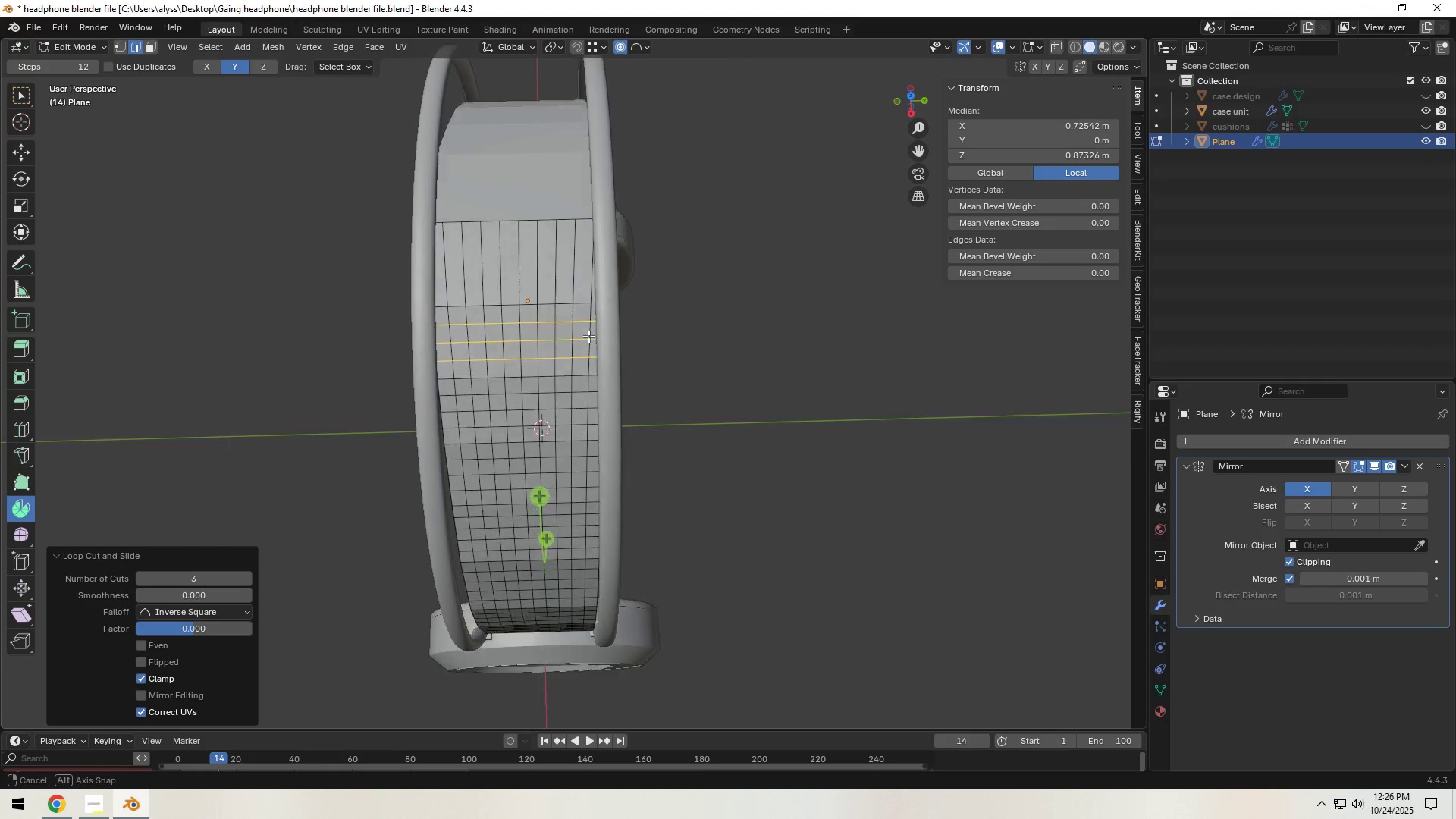 
key(Control+ControlLeft)
 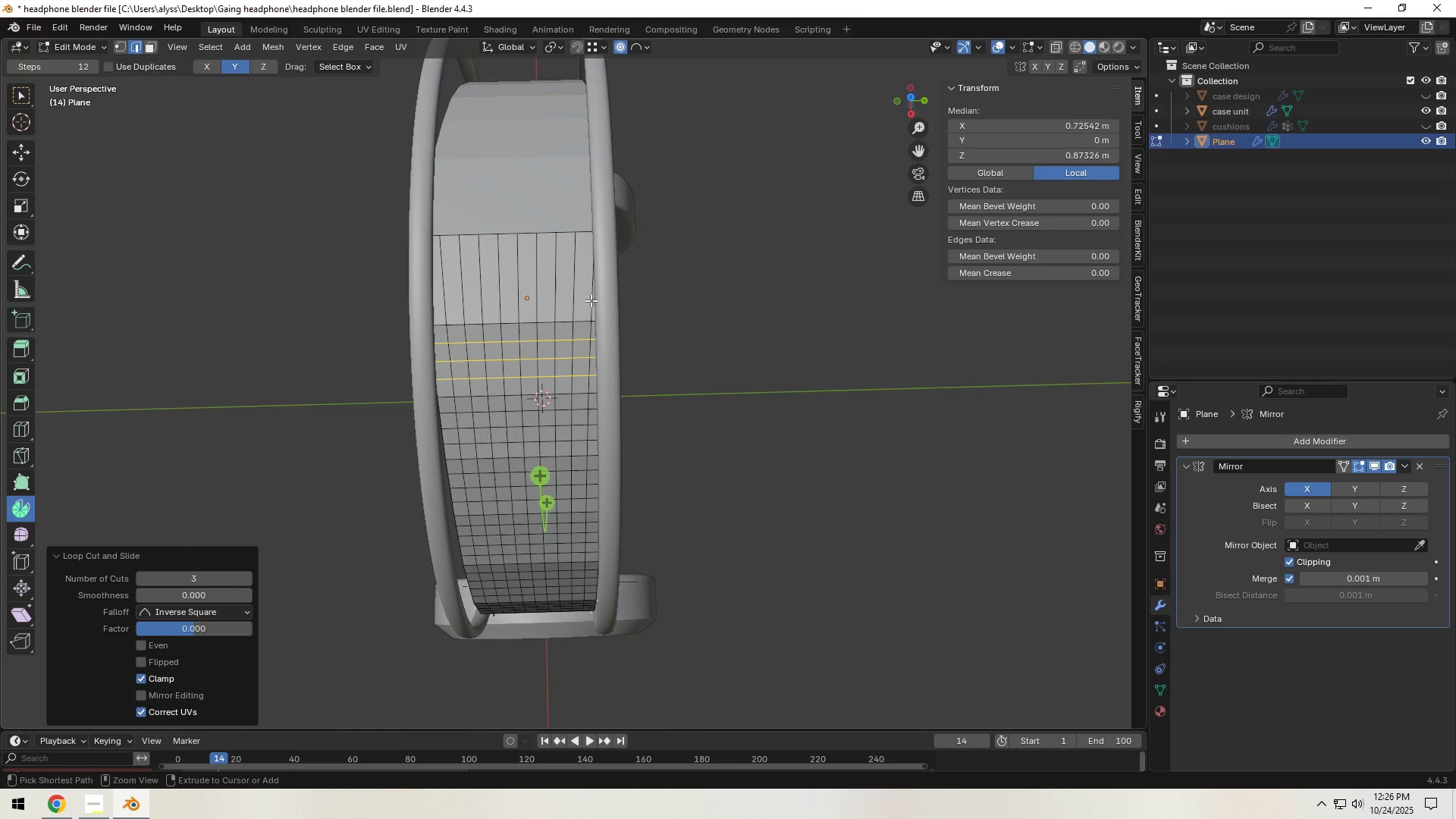 
key(Control+R)
 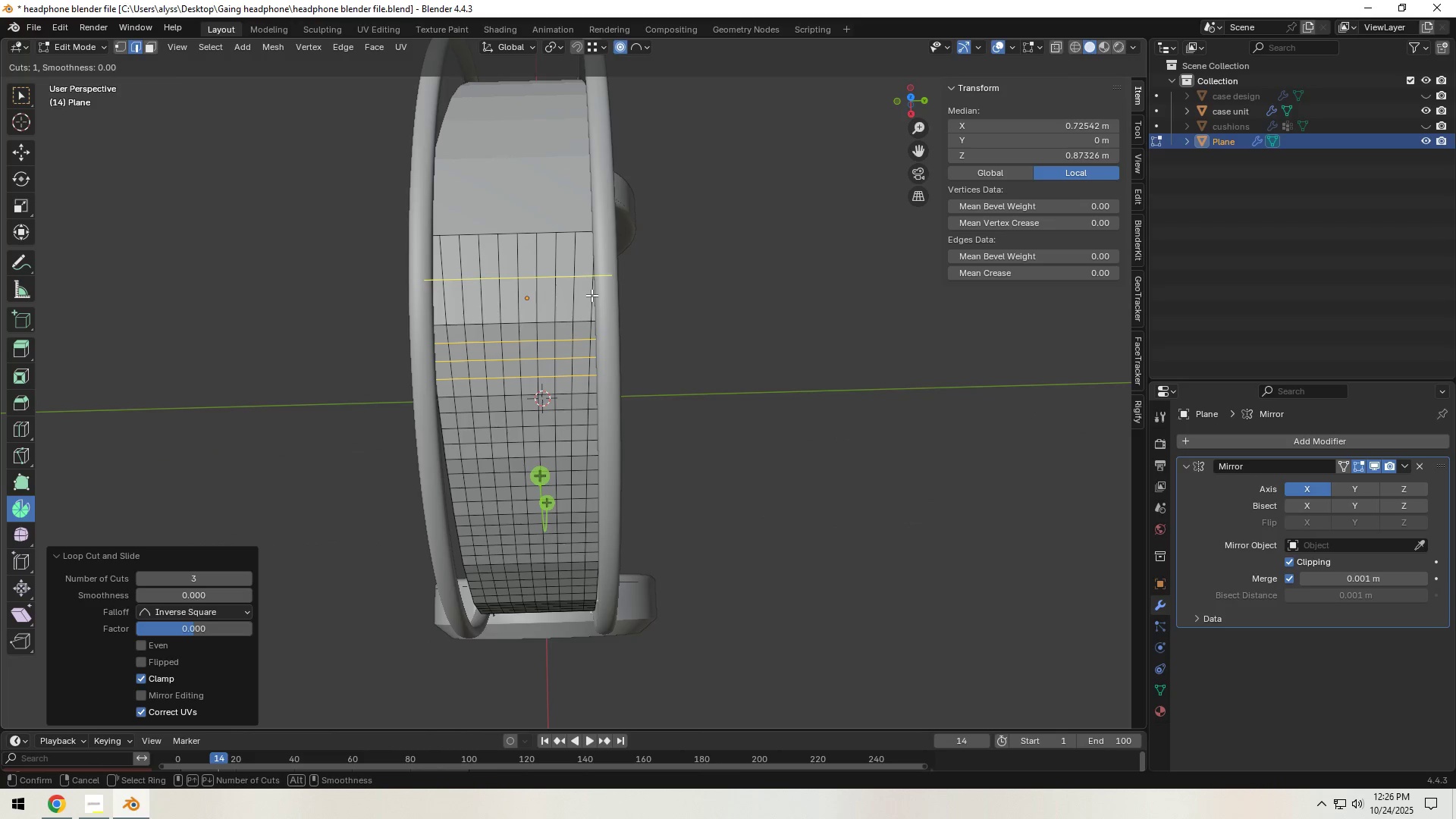 
scroll: coordinate [592, 295], scroll_direction: up, amount: 3.0
 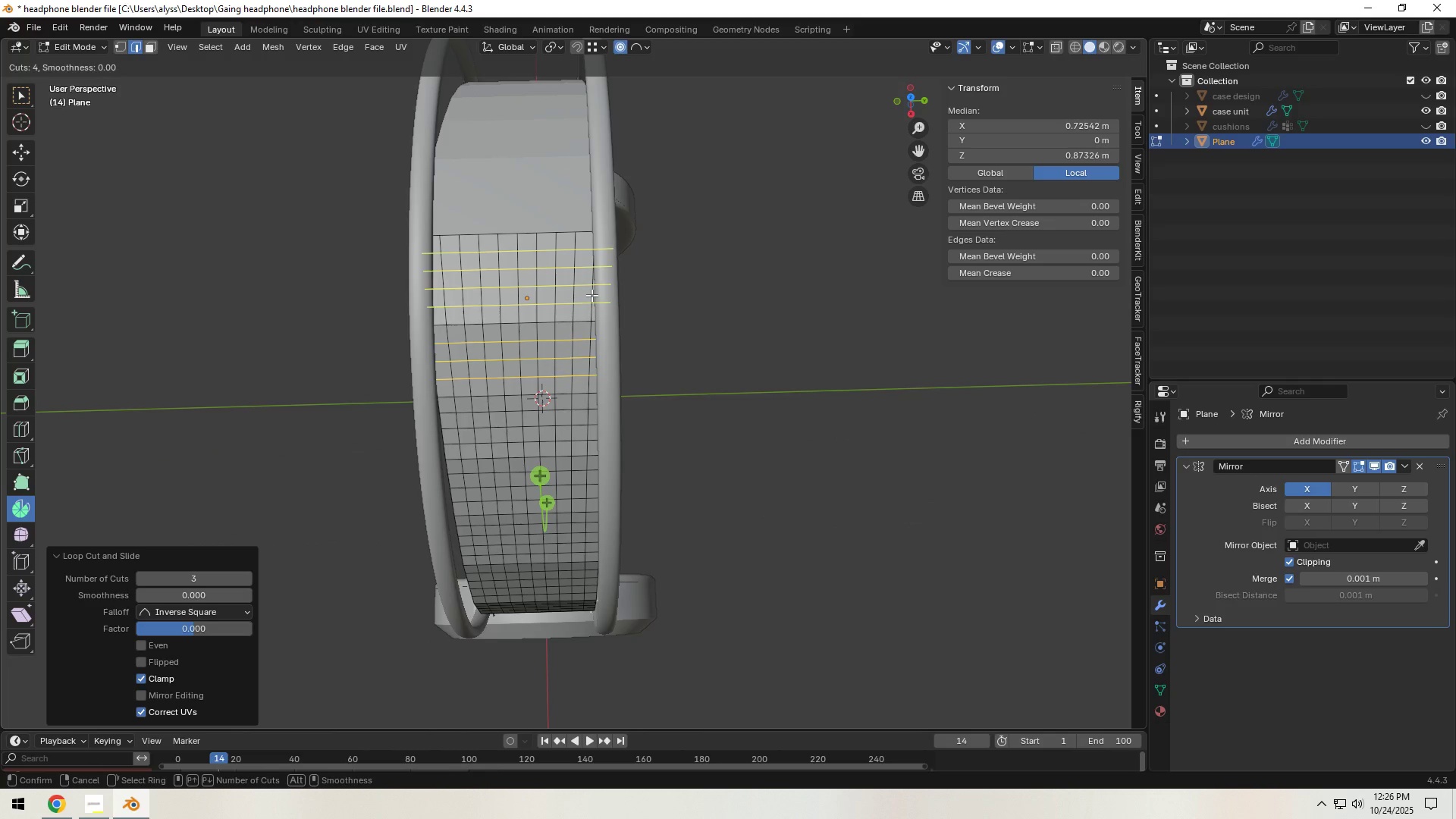 
left_click([592, 295])
 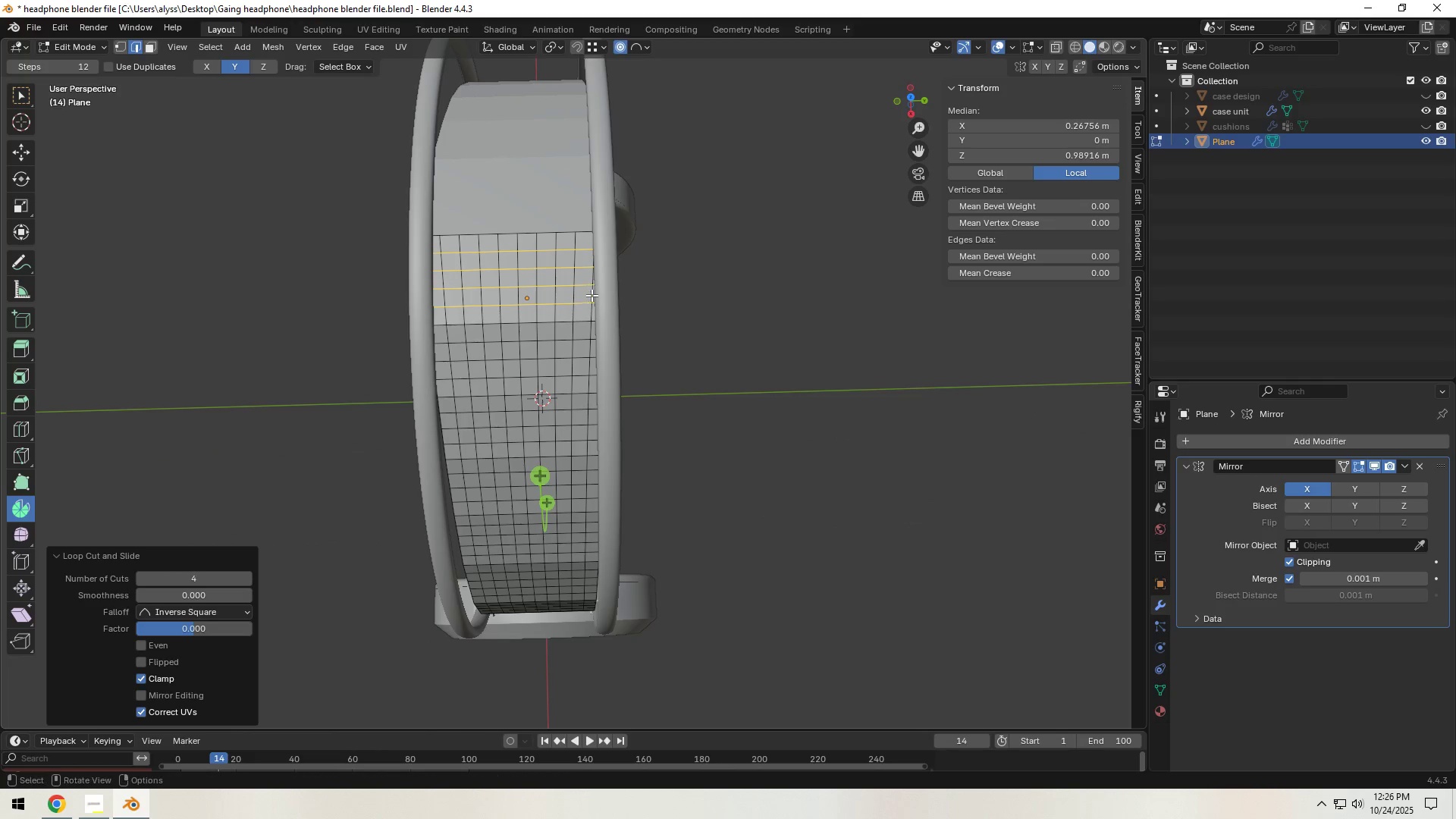 
right_click([592, 295])
 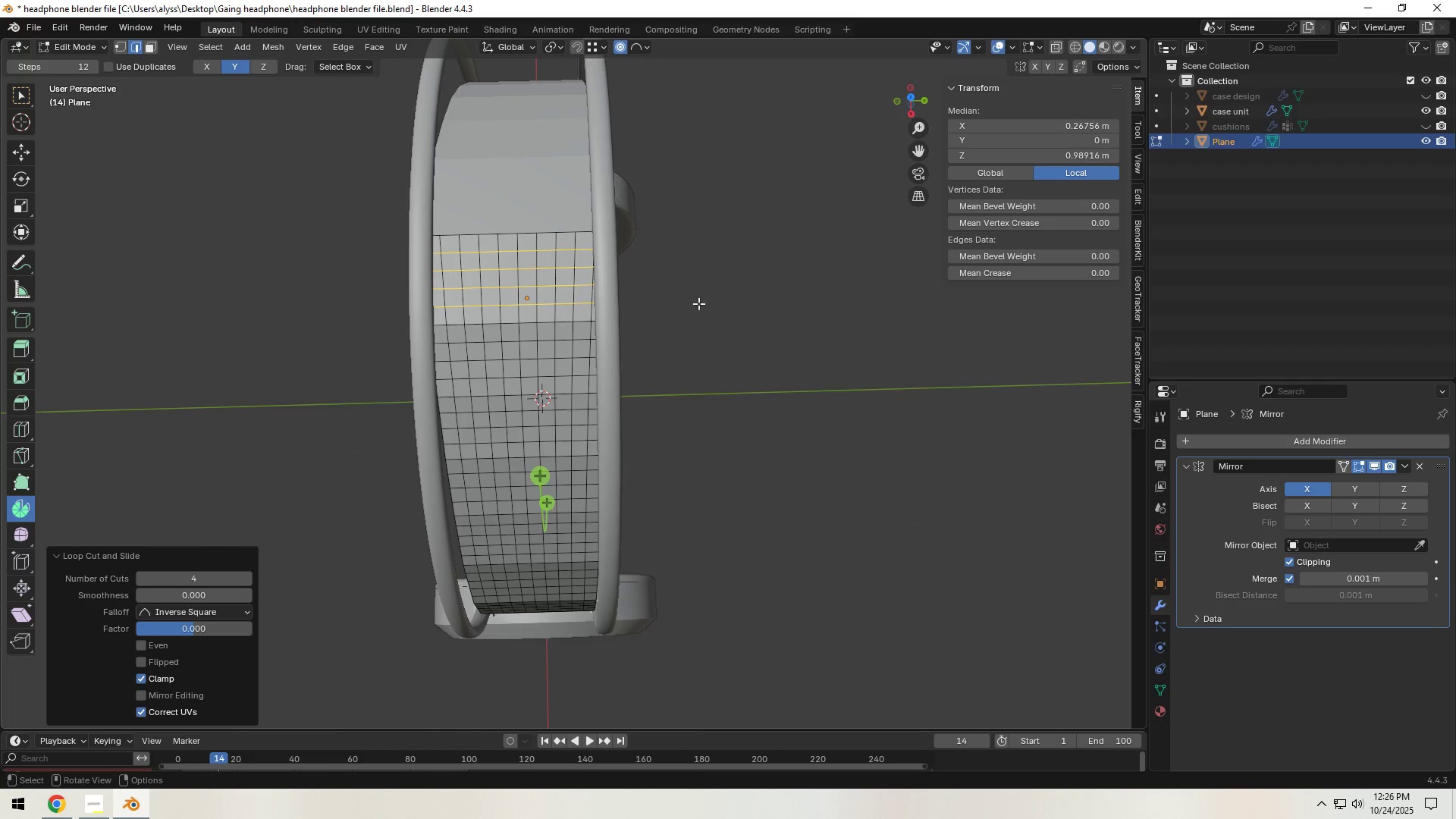 
left_click([699, 304])
 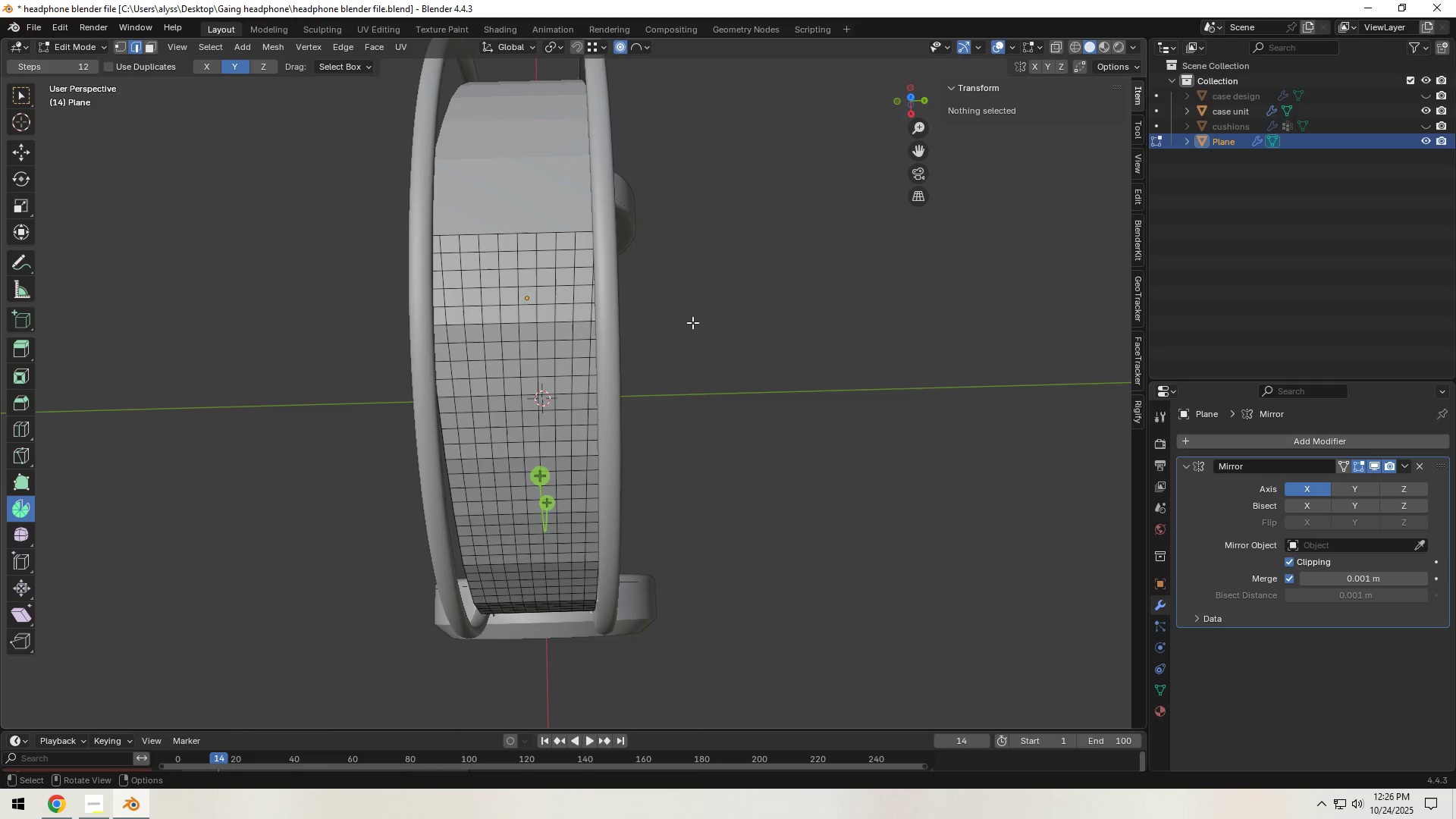 
scroll: coordinate [622, 416], scroll_direction: down, amount: 1.0
 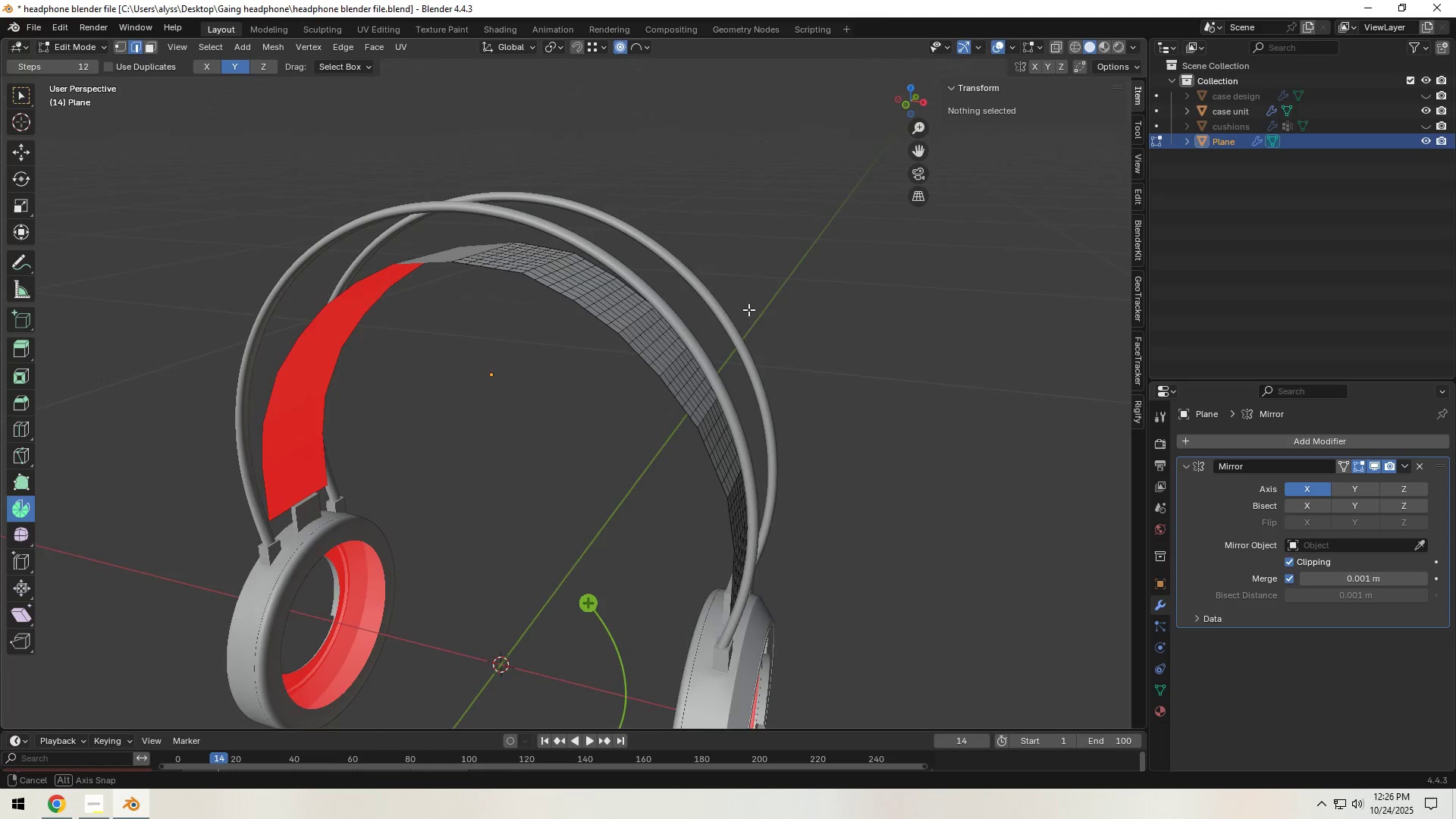 
key(Control+S)
 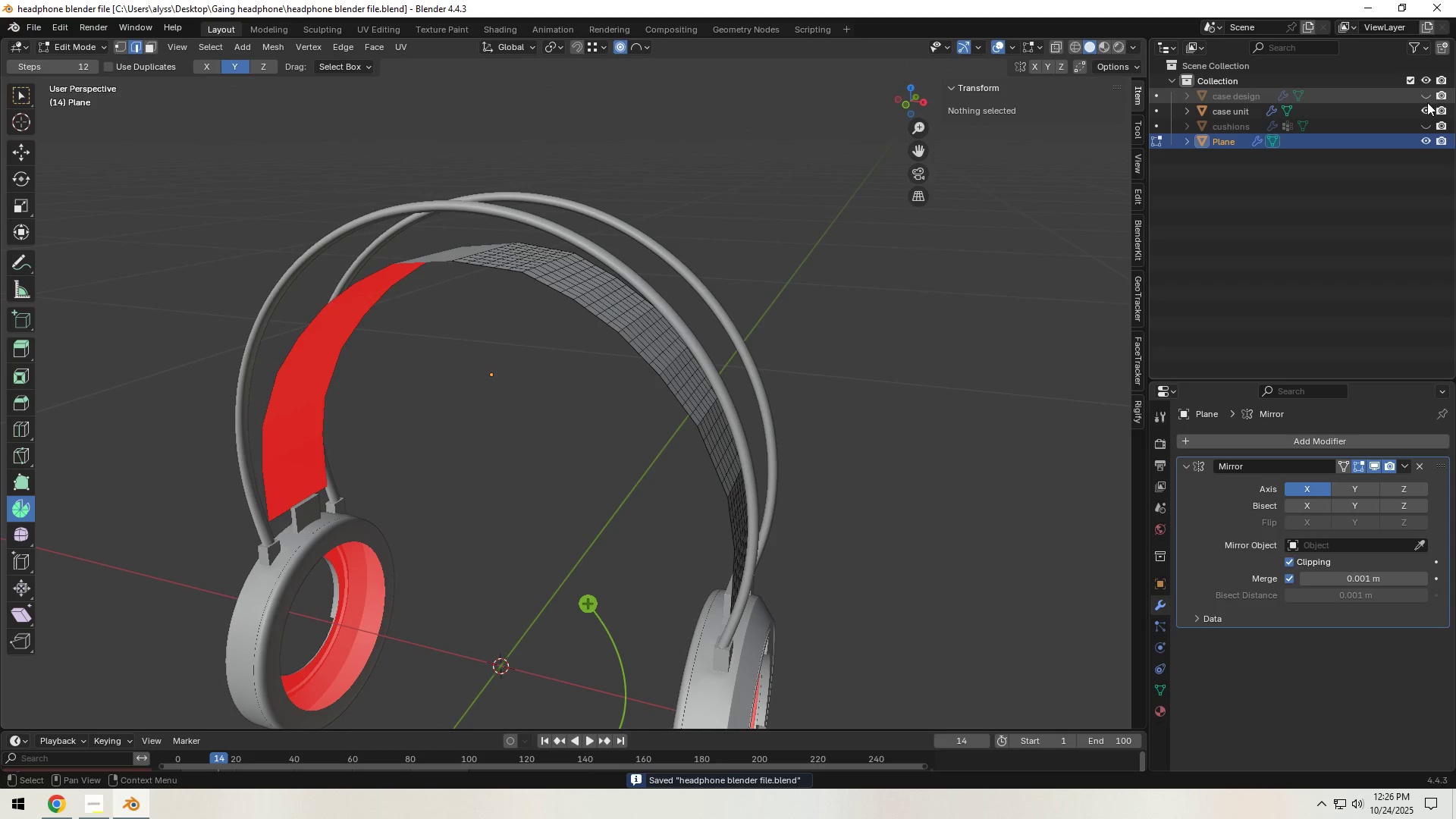 
left_click([1427, 106])
 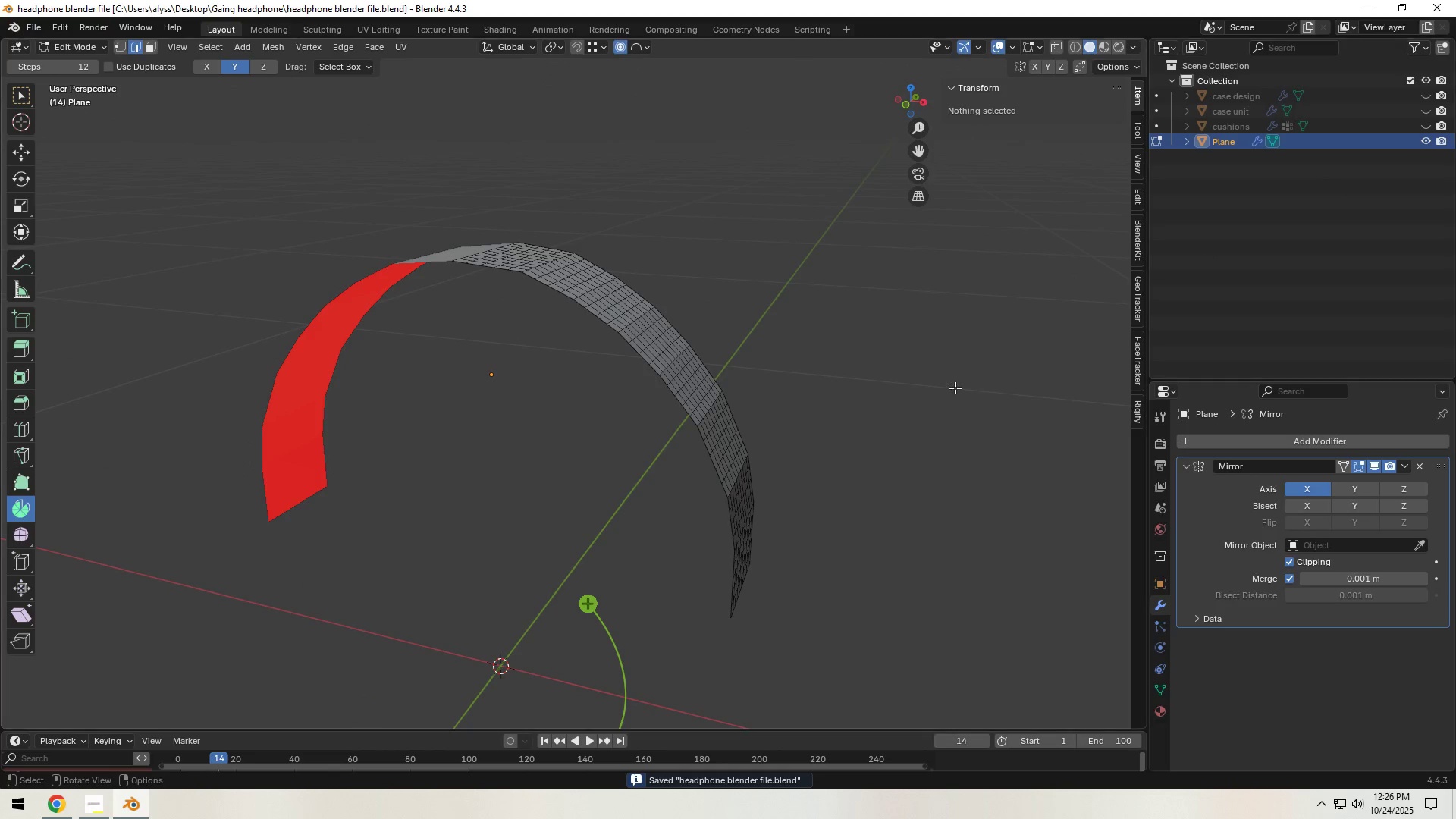 
left_click([878, 432])
 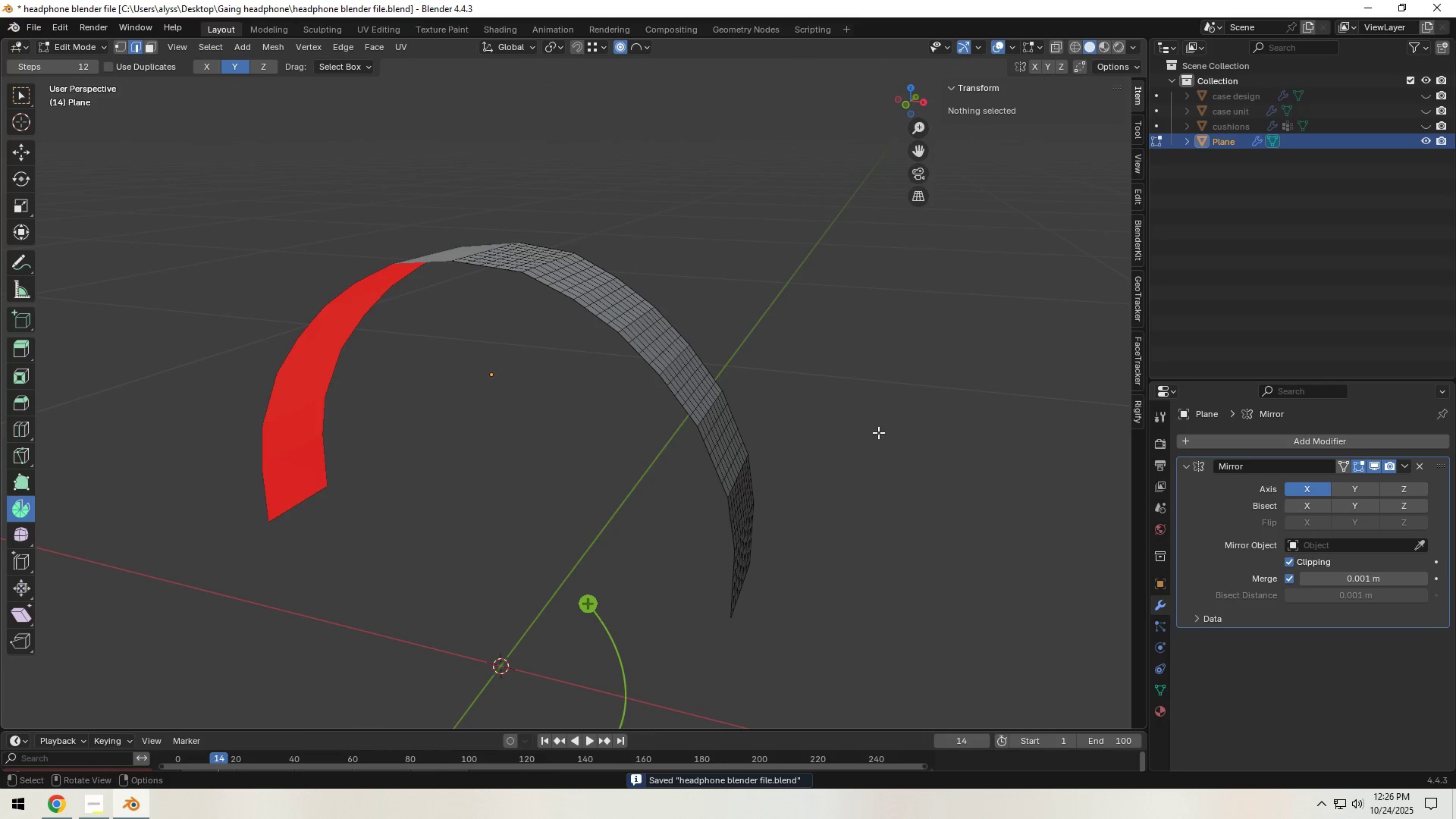 
key(Tab)
key(Tab)
type(a1)
 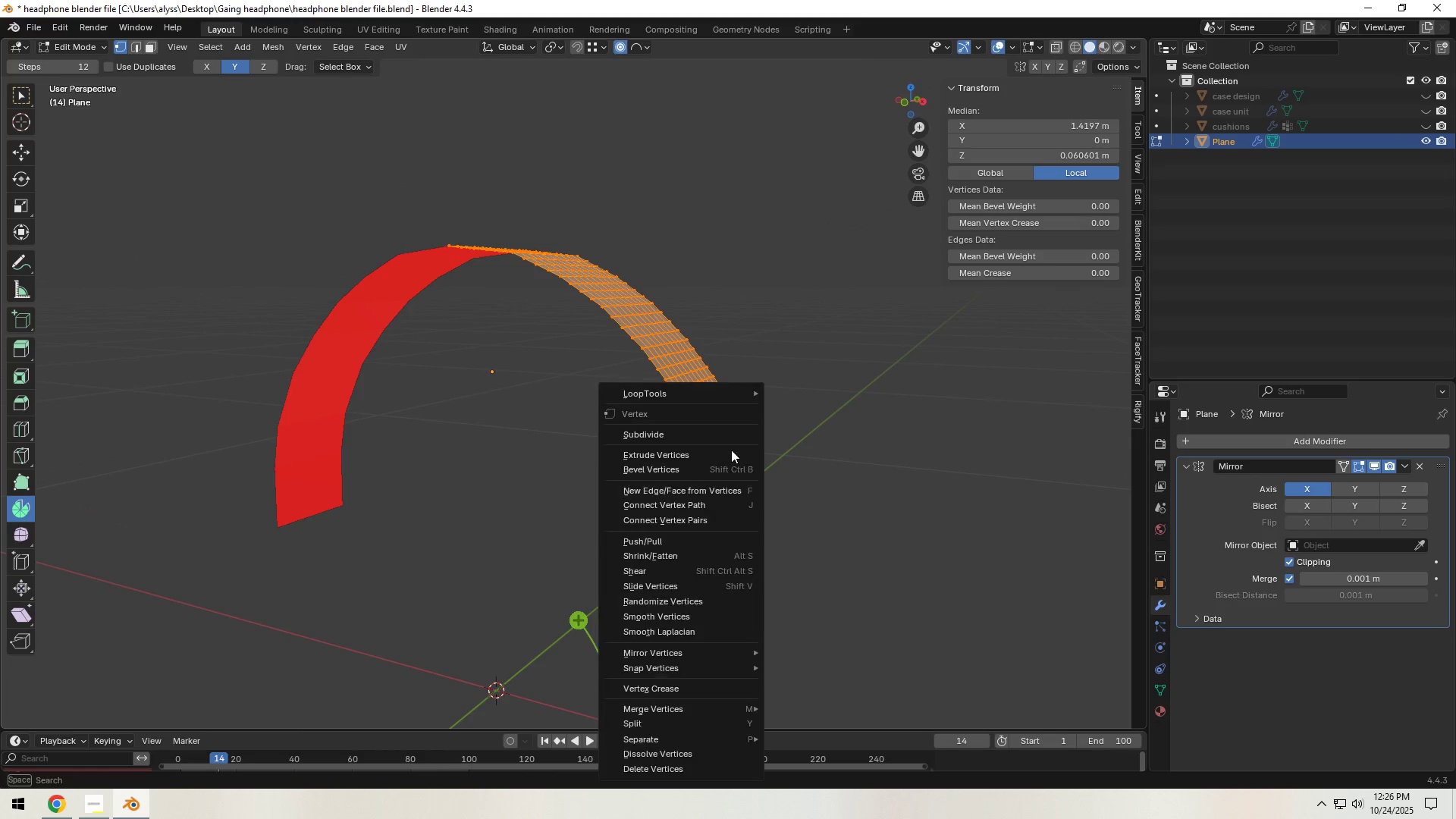 
right_click([731, 450])
 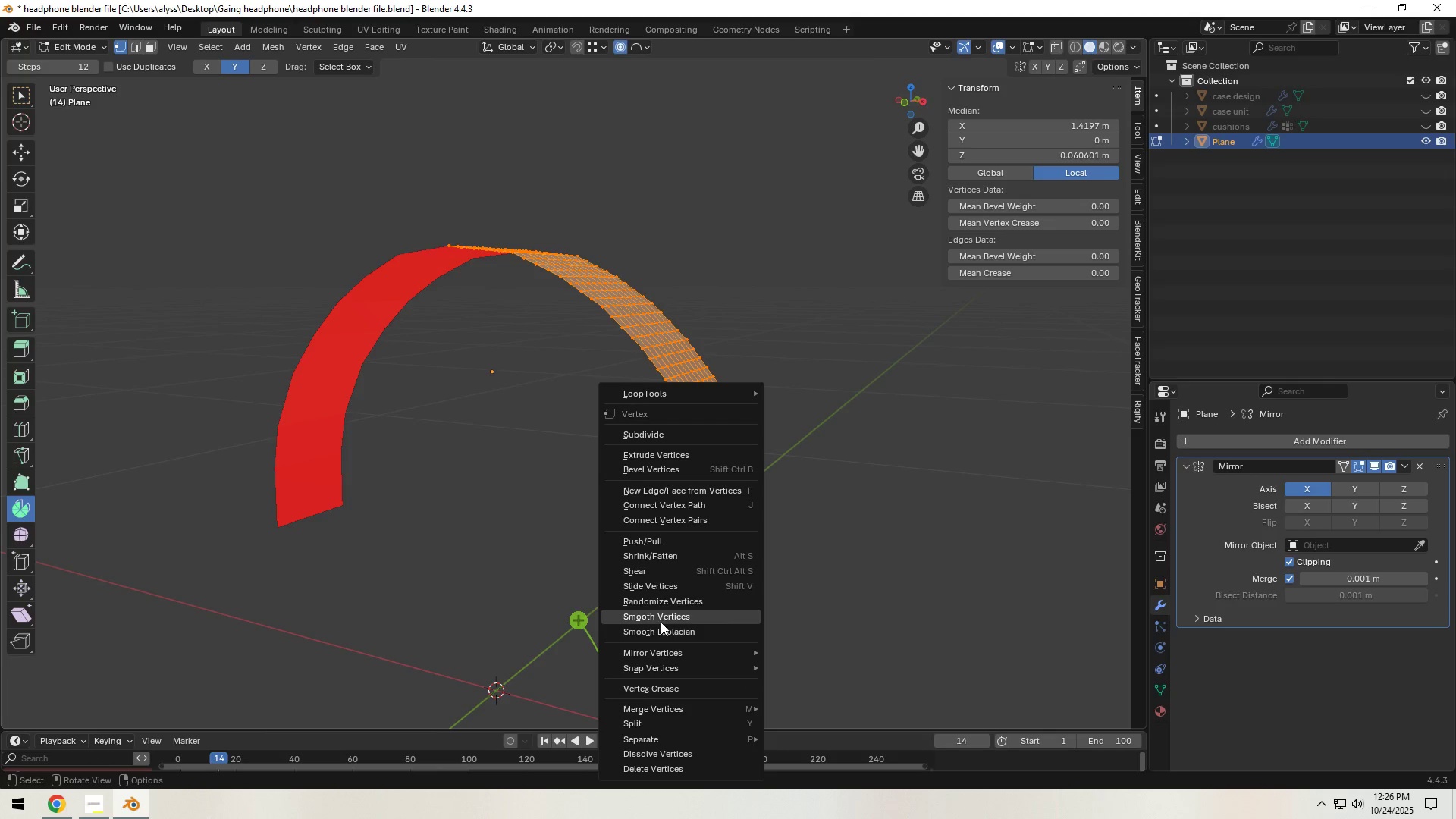 
left_click([661, 622])
 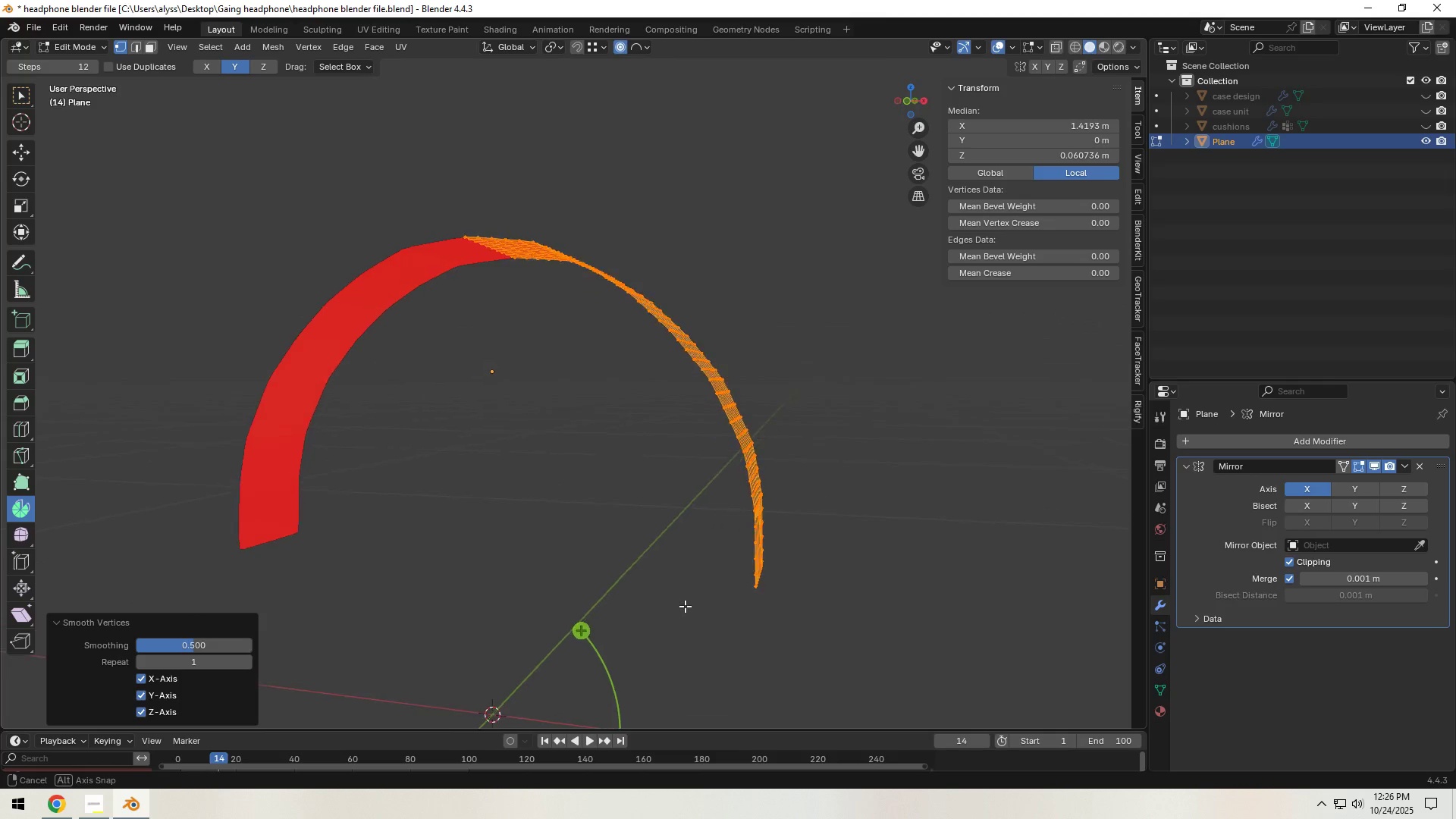 
hold_key(key=Backquote, duration=1.17)
 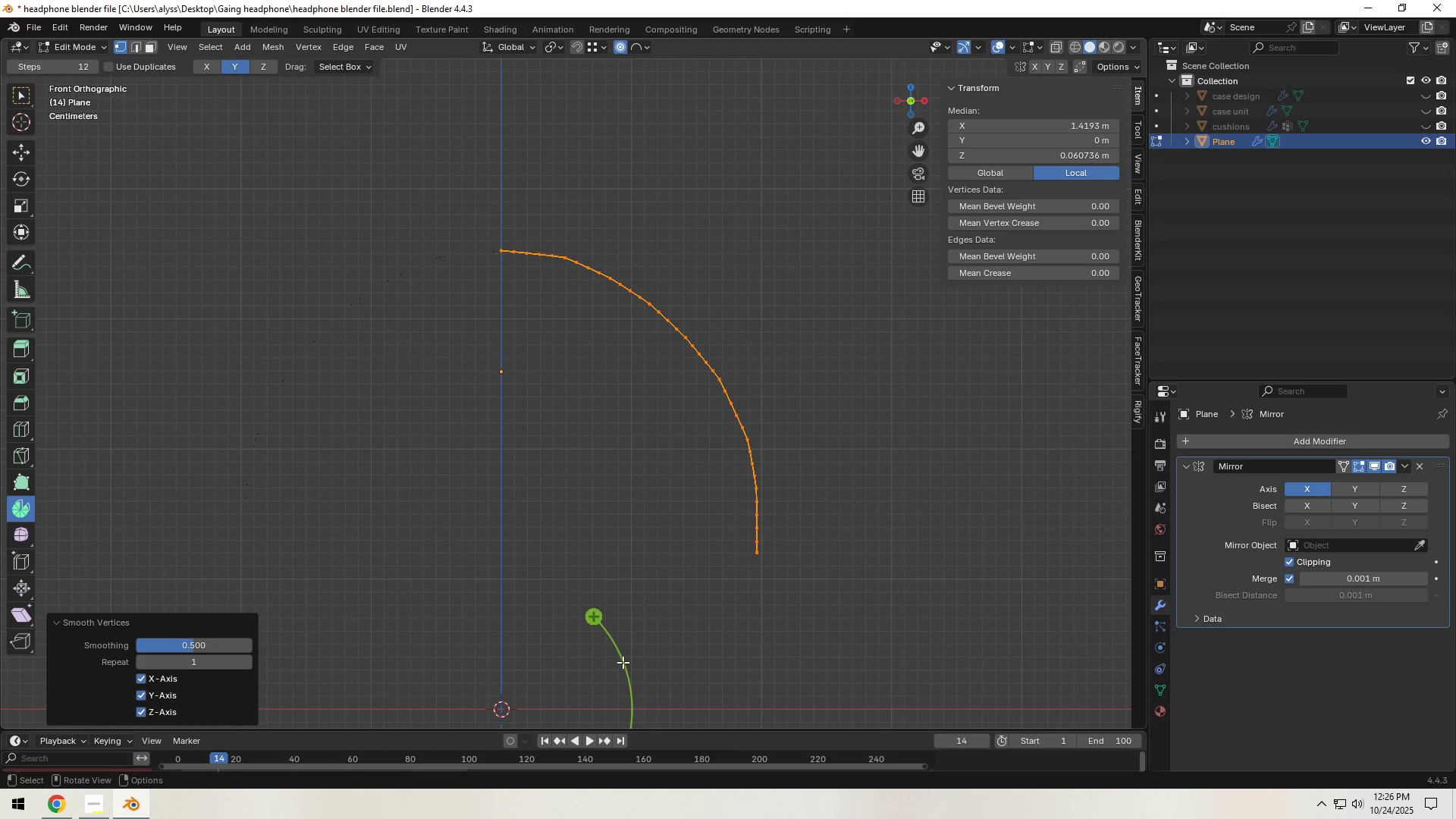 
type(RRRRRRR)
 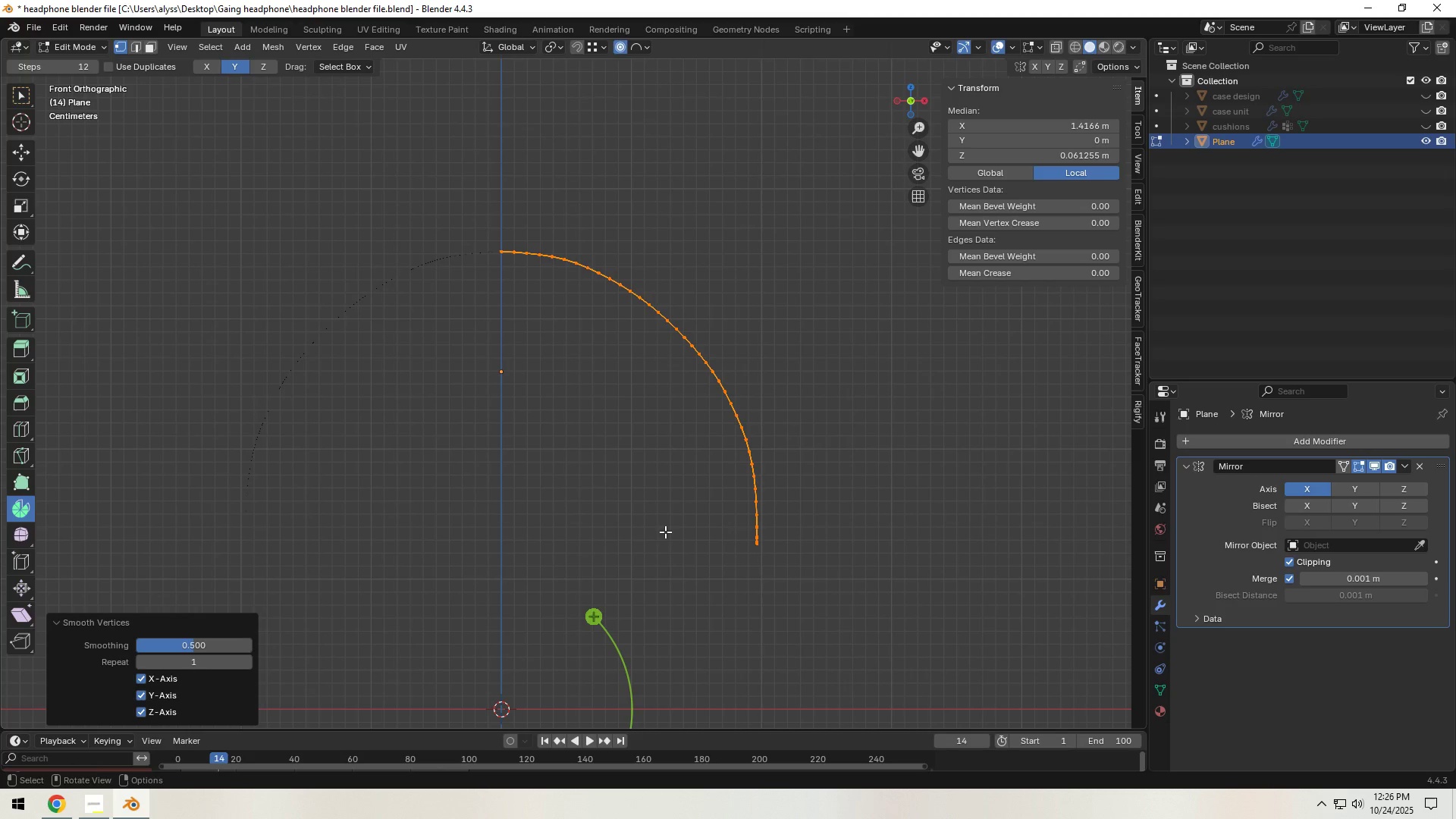 
hold_key(key=ControlLeft, duration=1.5)
 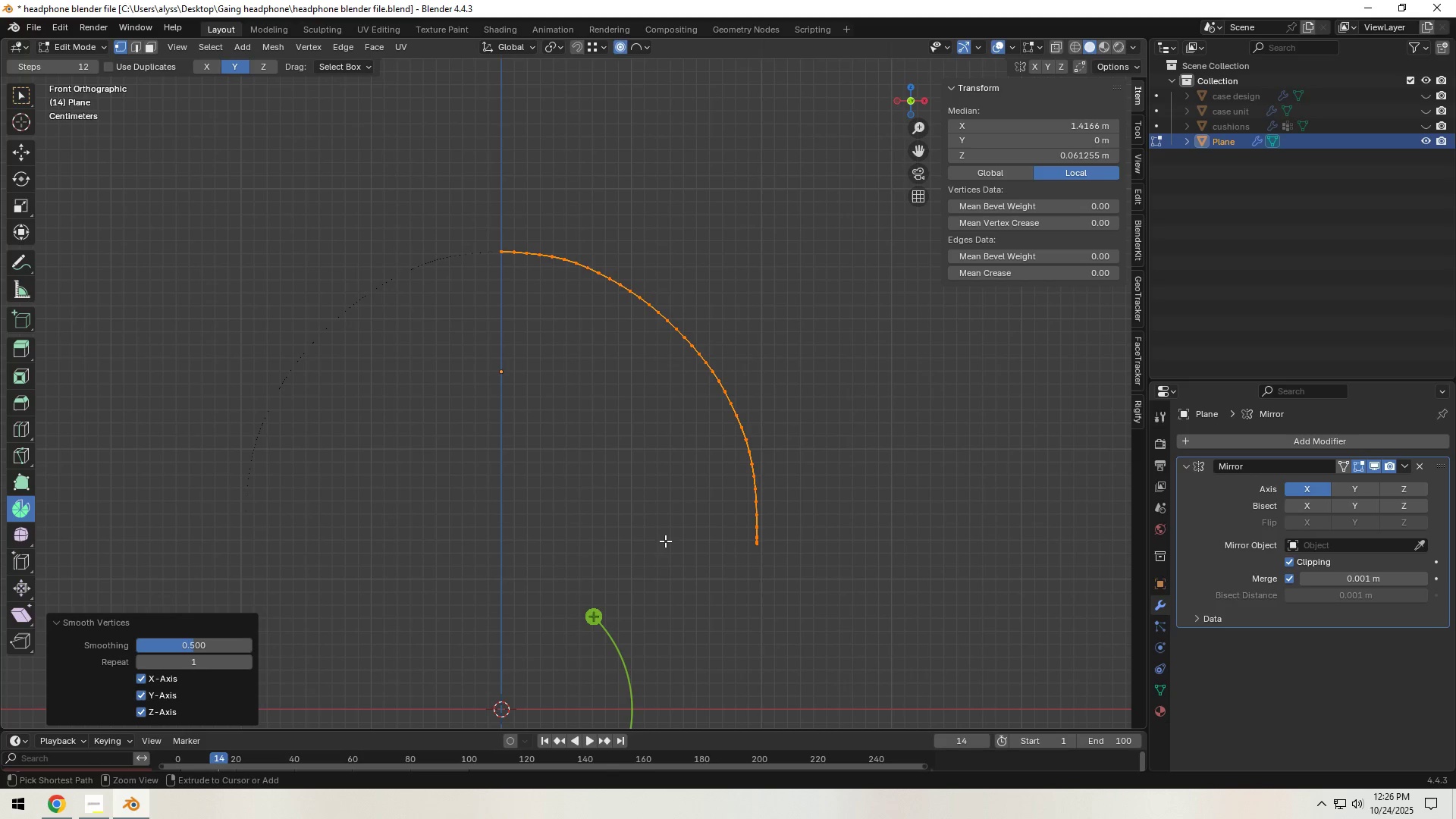 
key(Control+Z)
 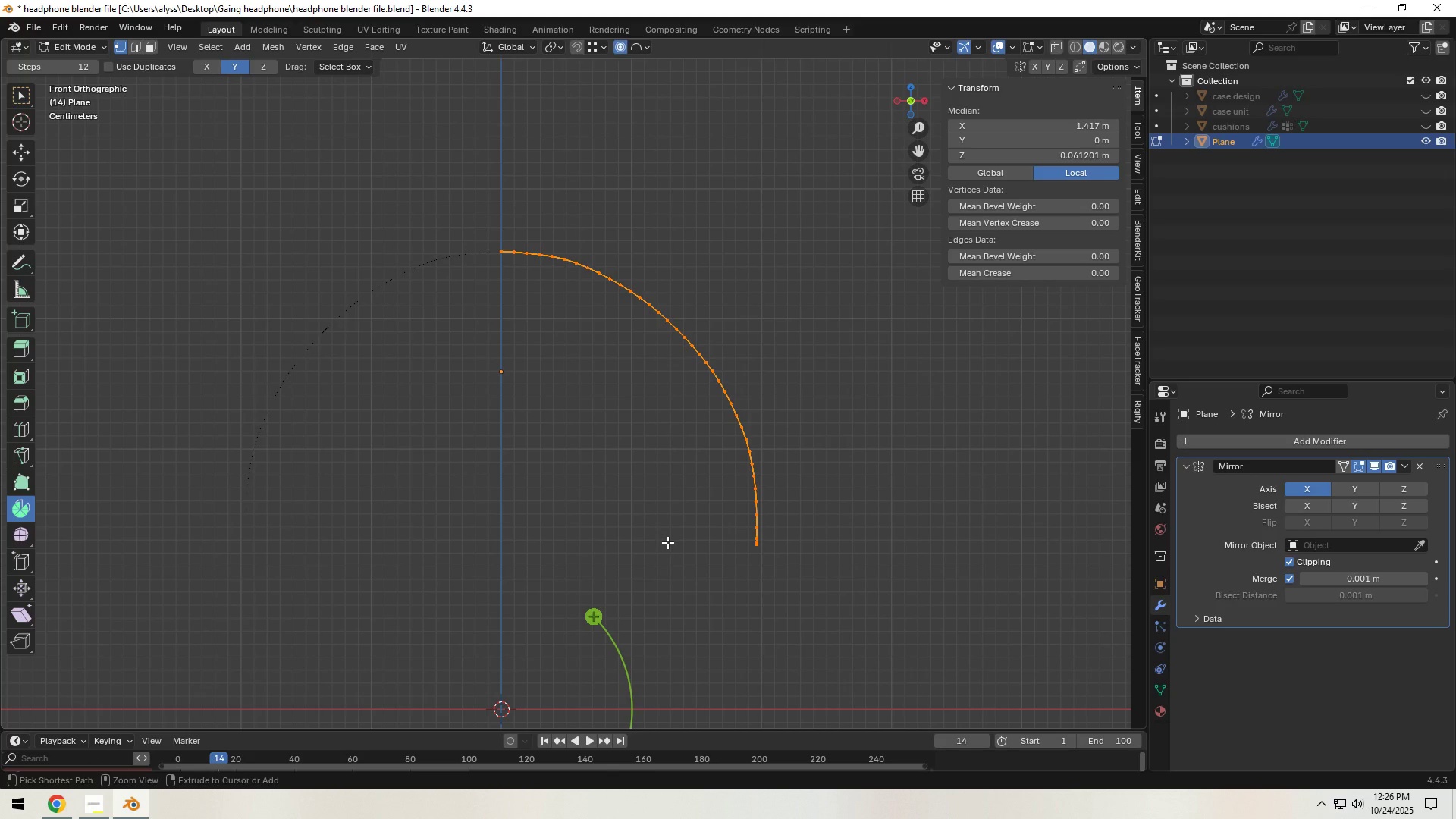 
key(Control+Z)
 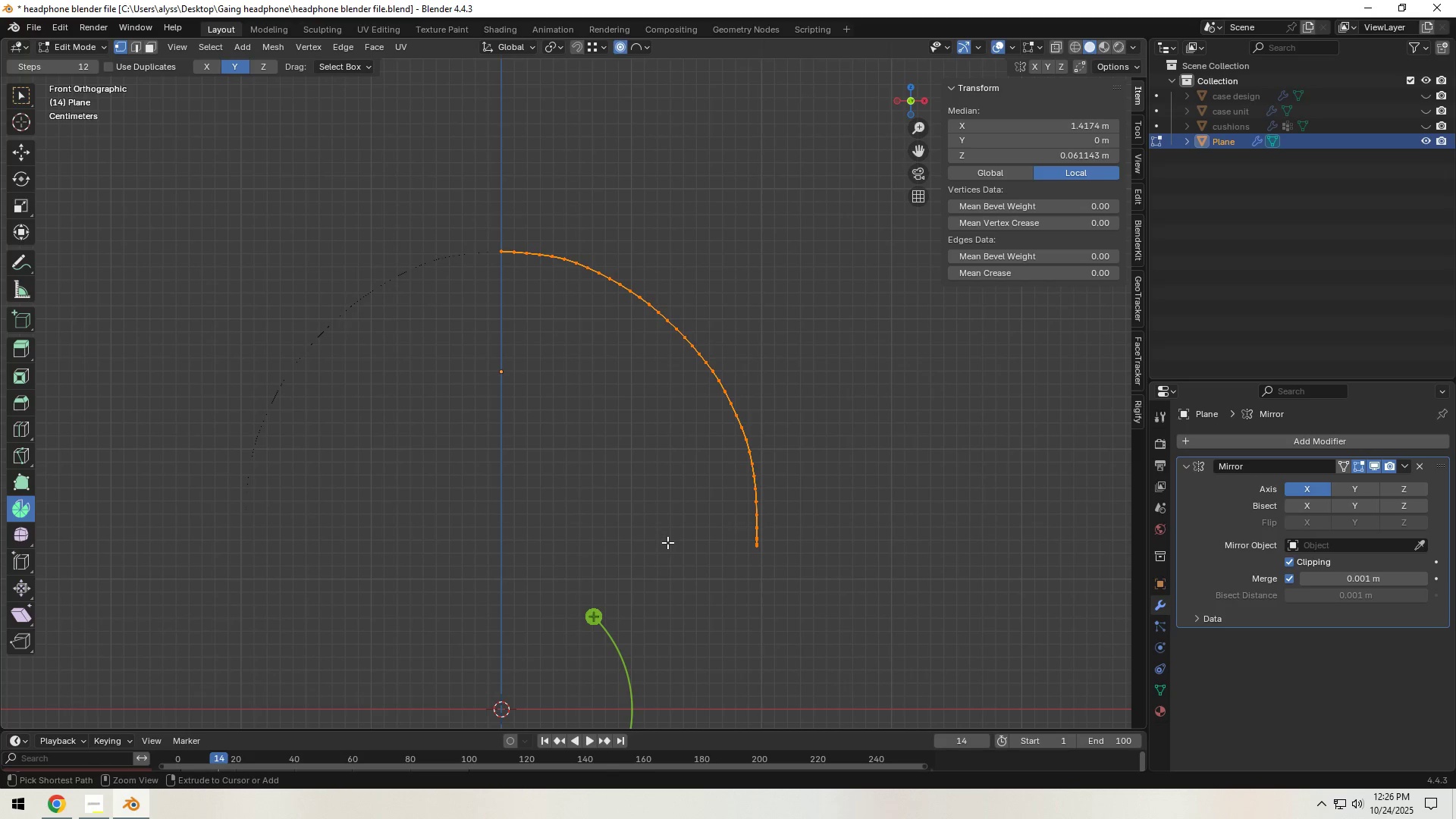 
key(Control+Z)
 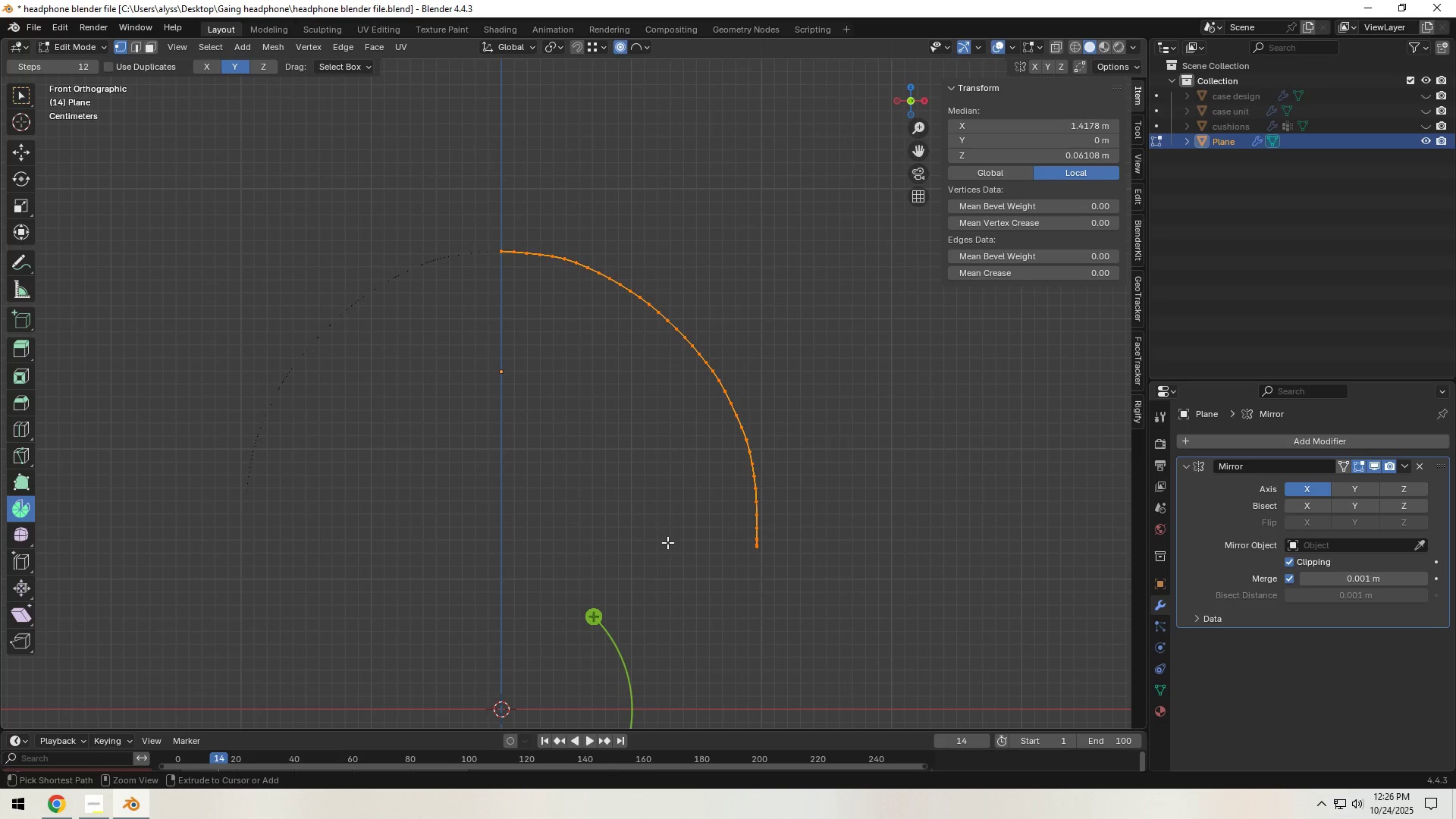 
key(Control+Z)
 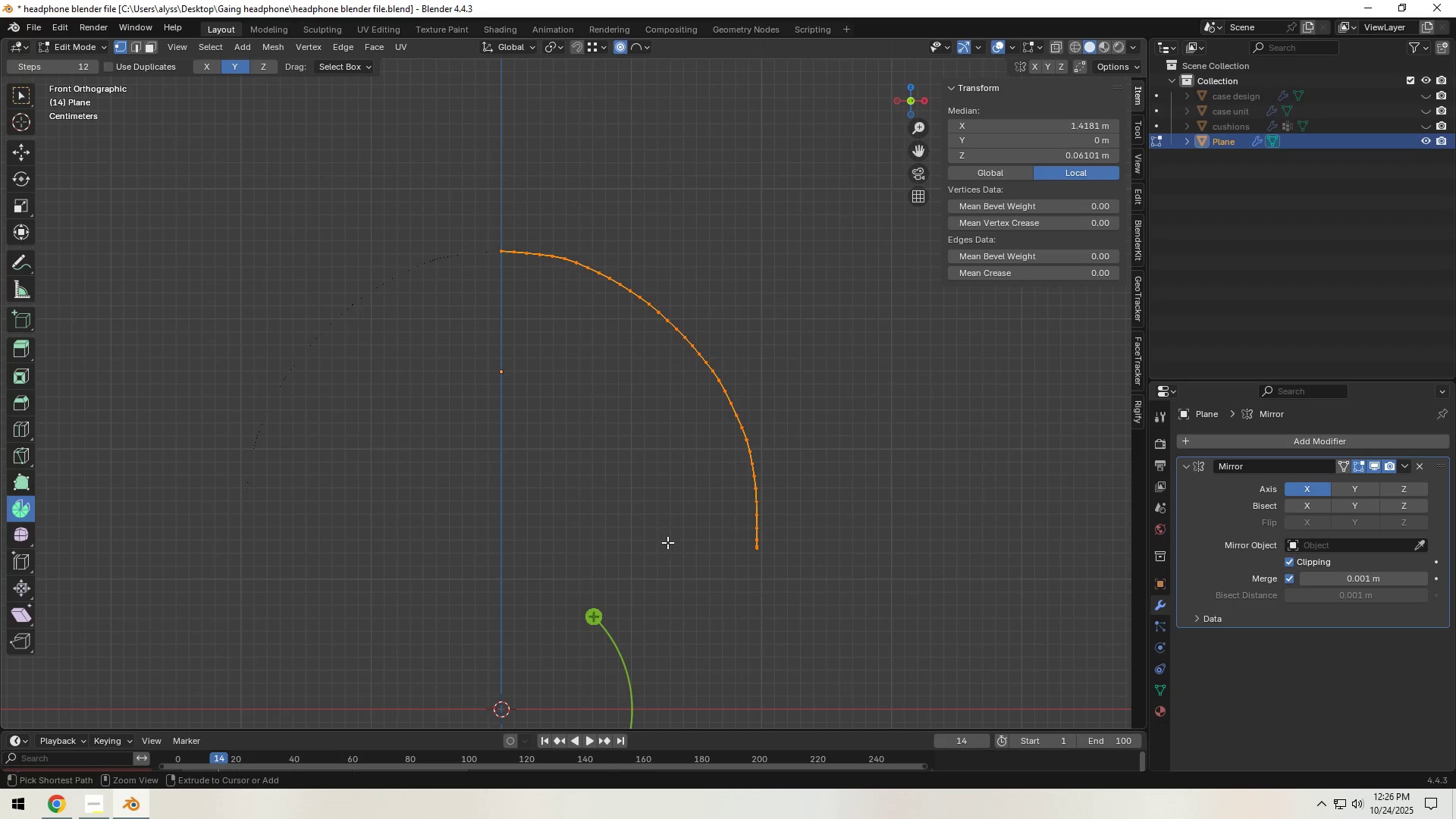 
key(Control+Z)
 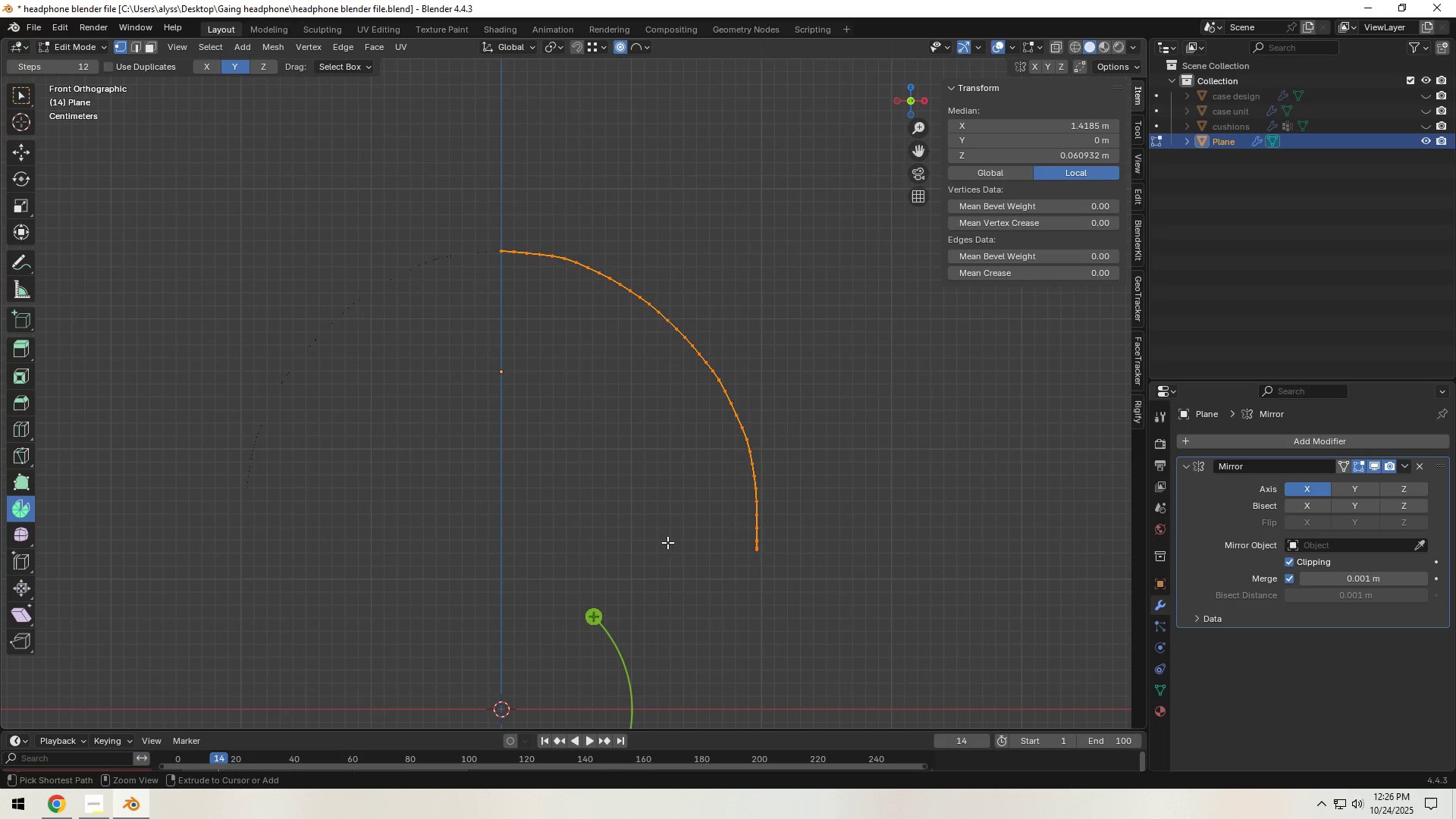 
key(Control+Z)
 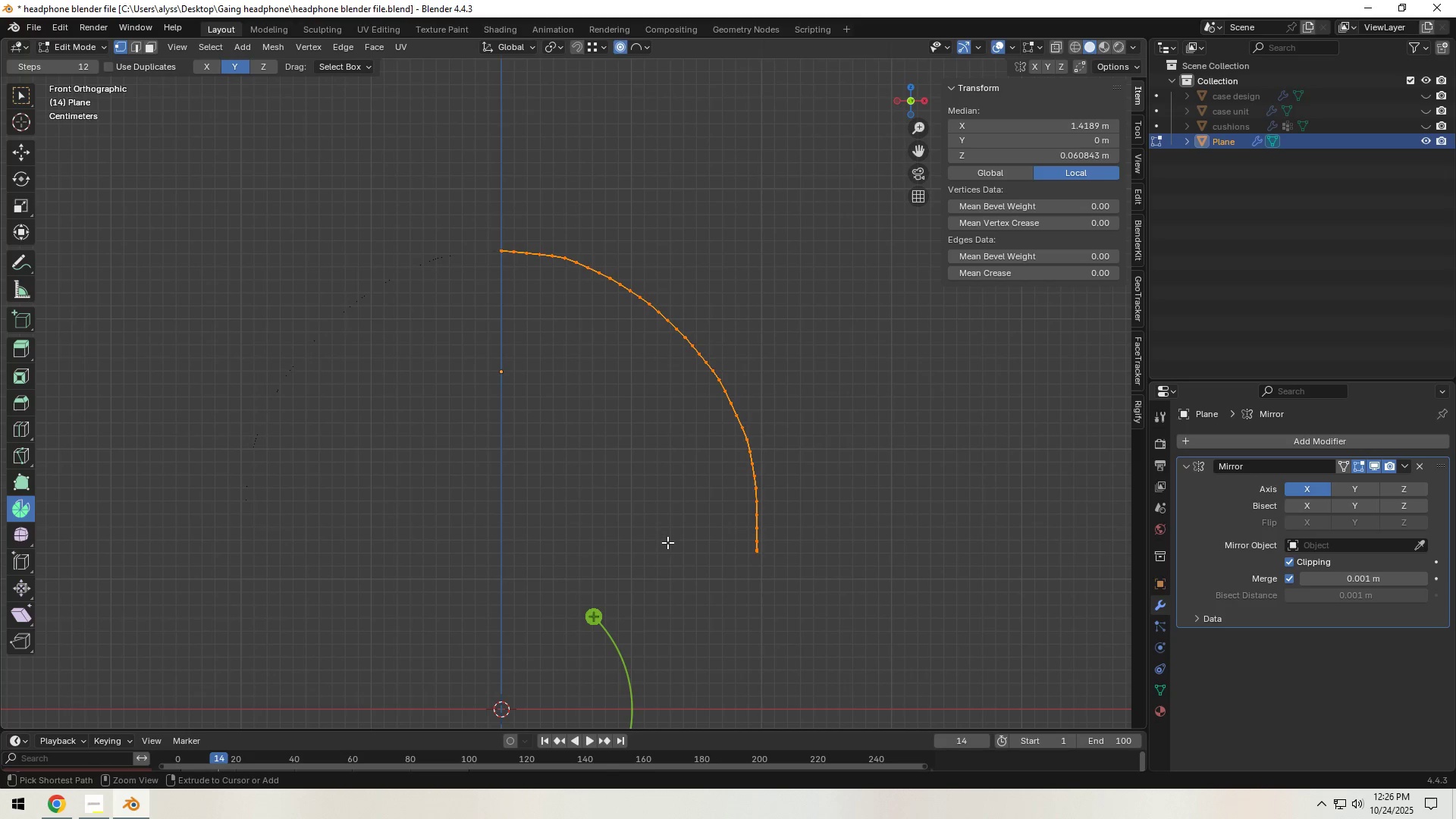 
key(Control+Z)
 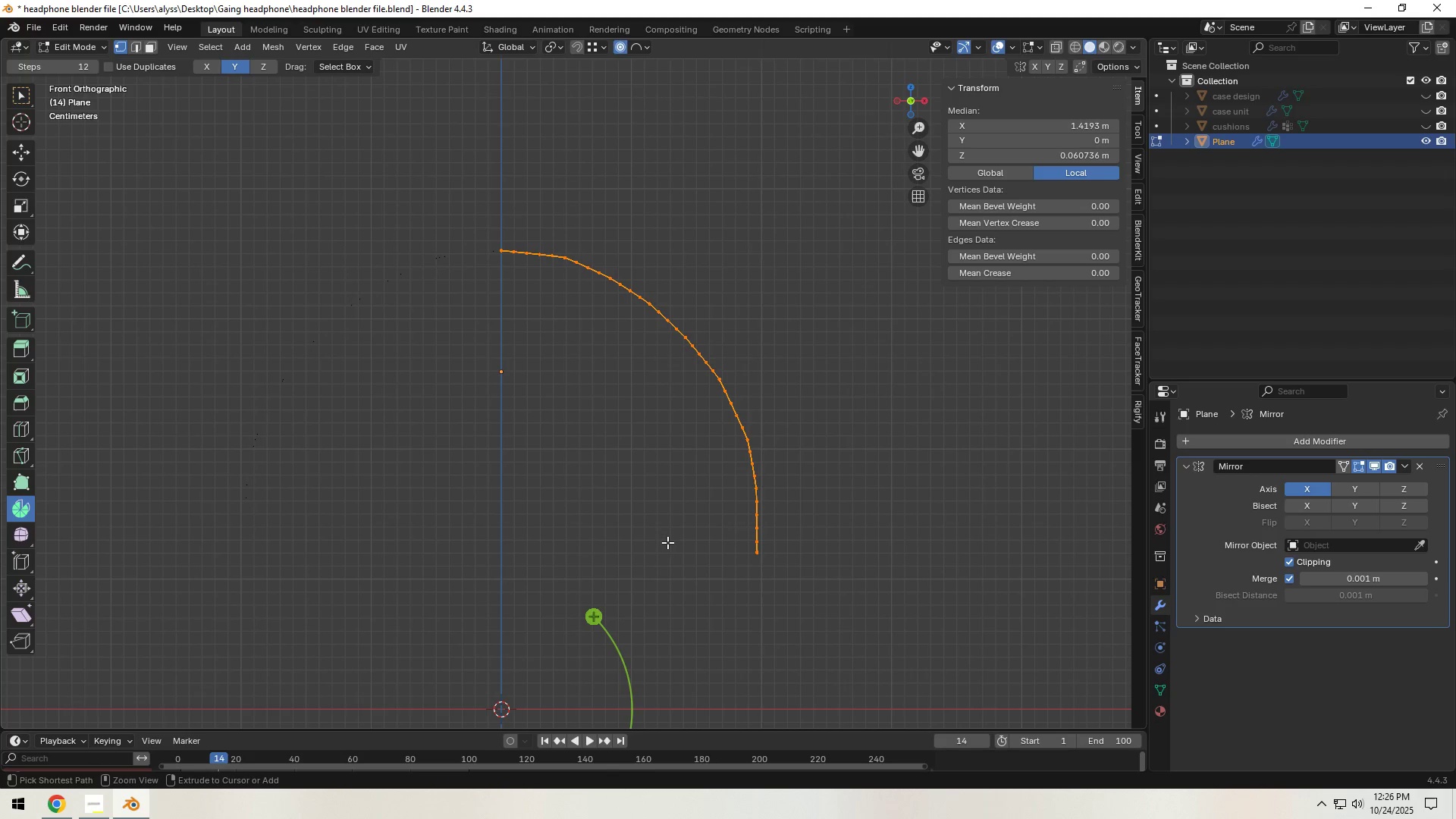 
key(Control+Z)
 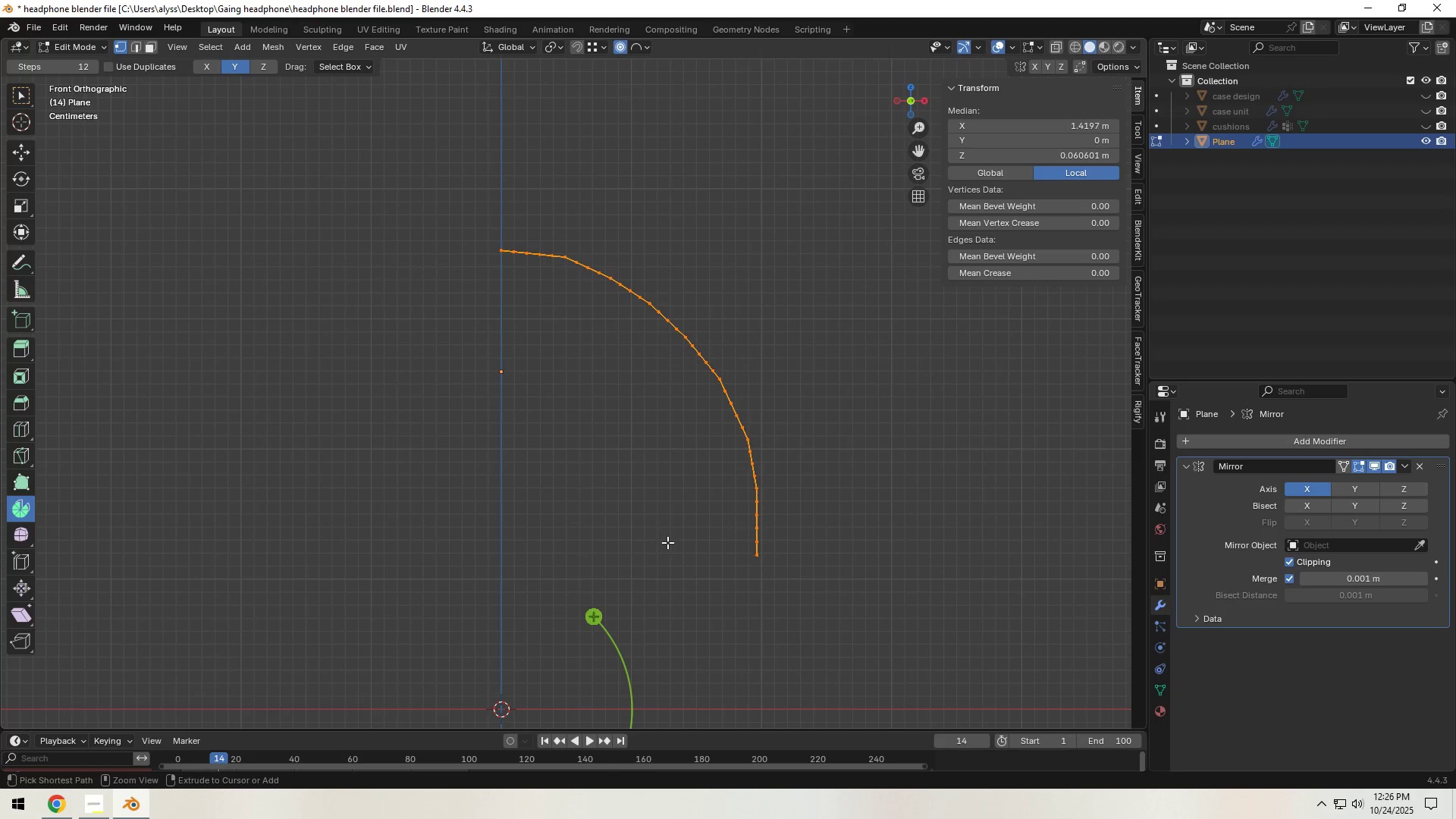 
key(Control+Z)
 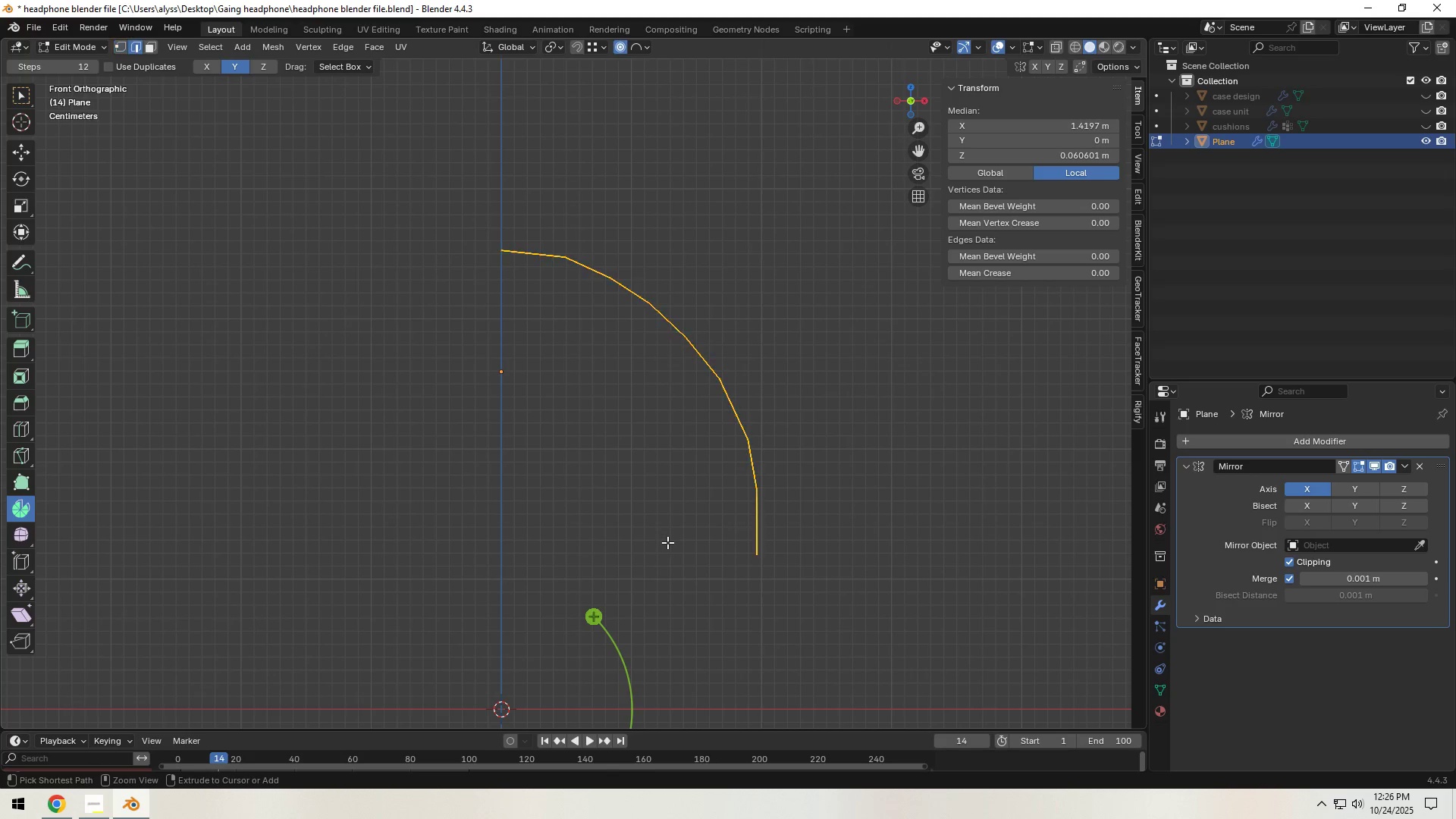 
key(Control+Z)
 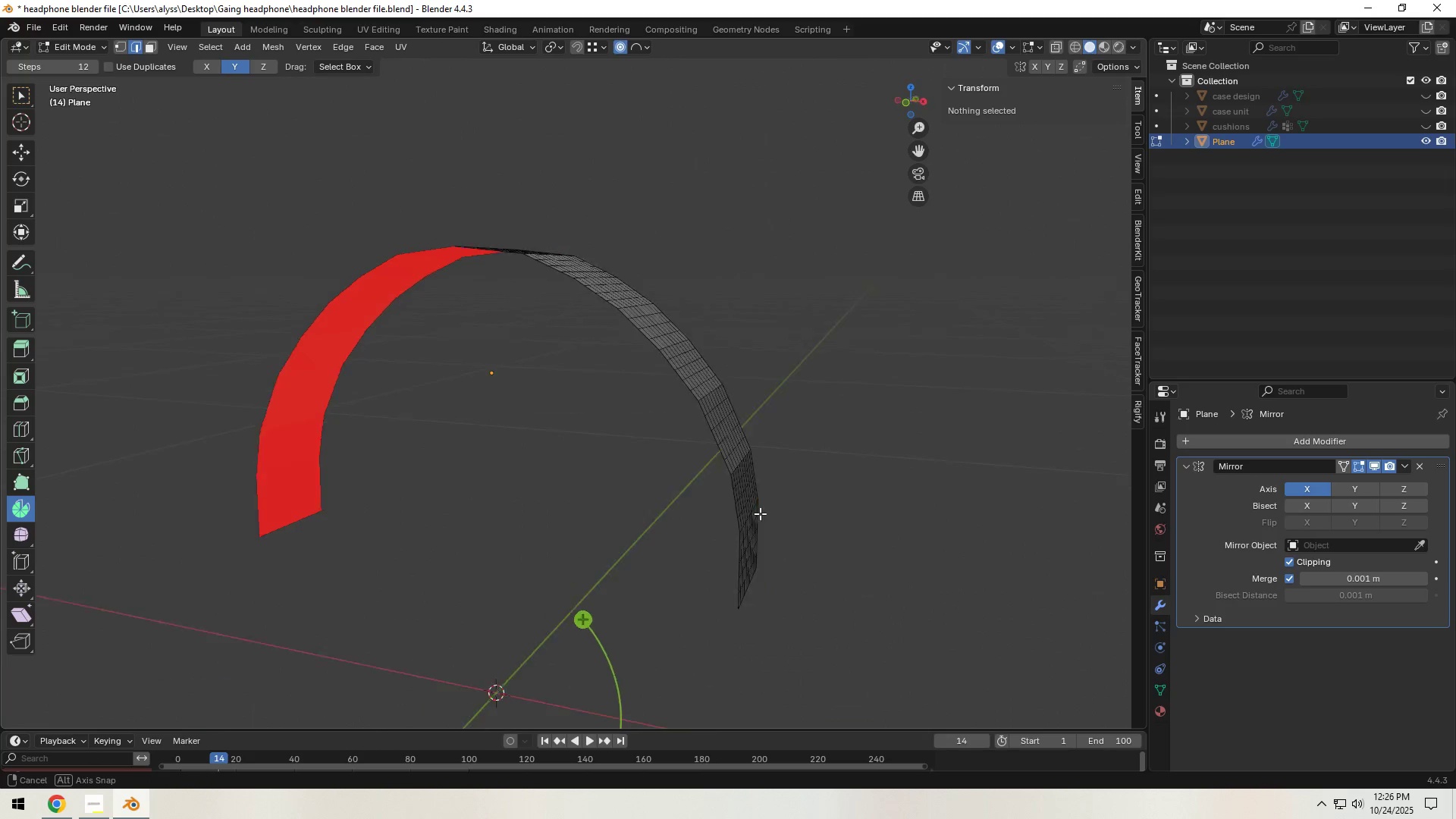 
key(Tab)
 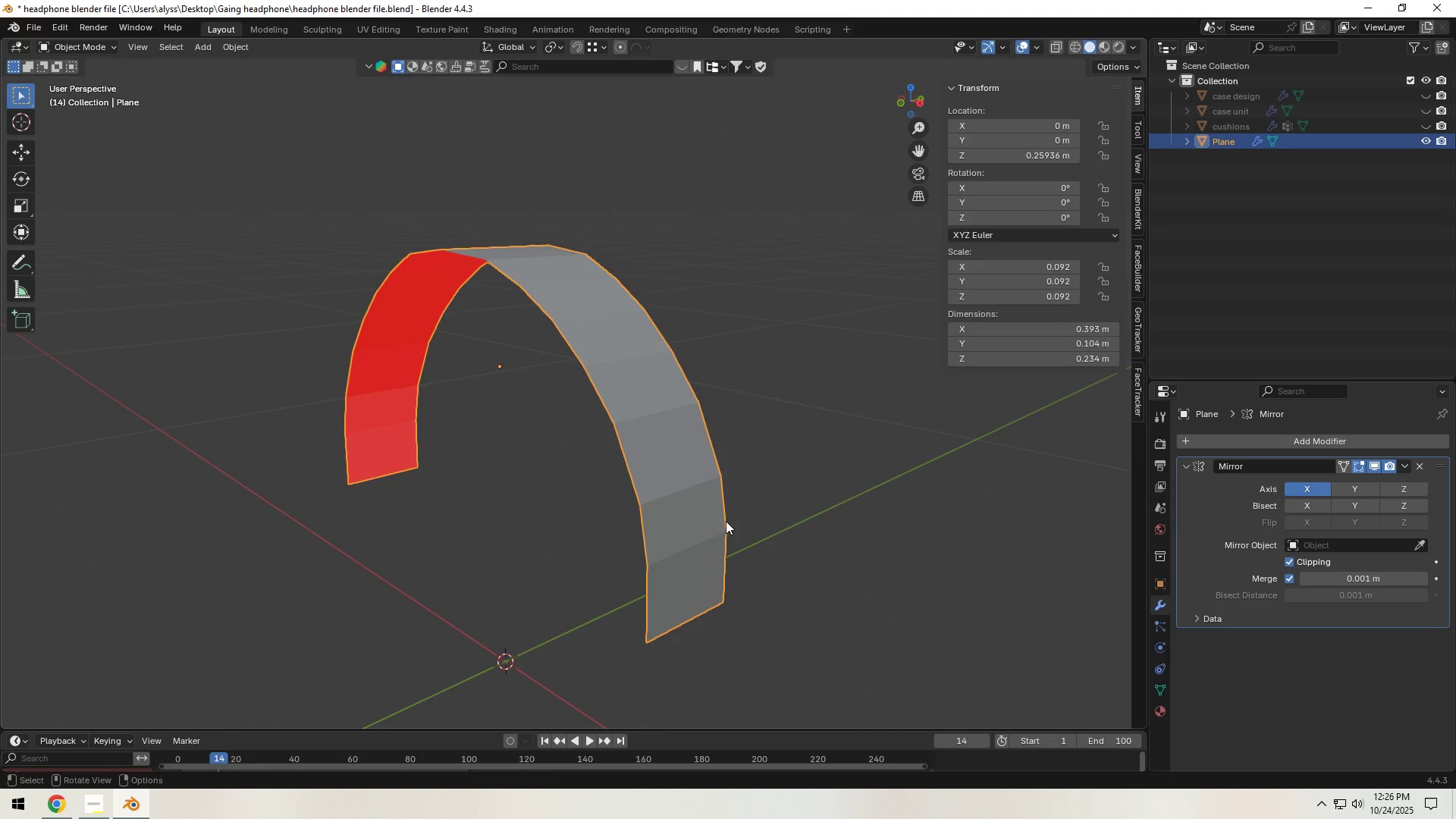 
key(Tab)
 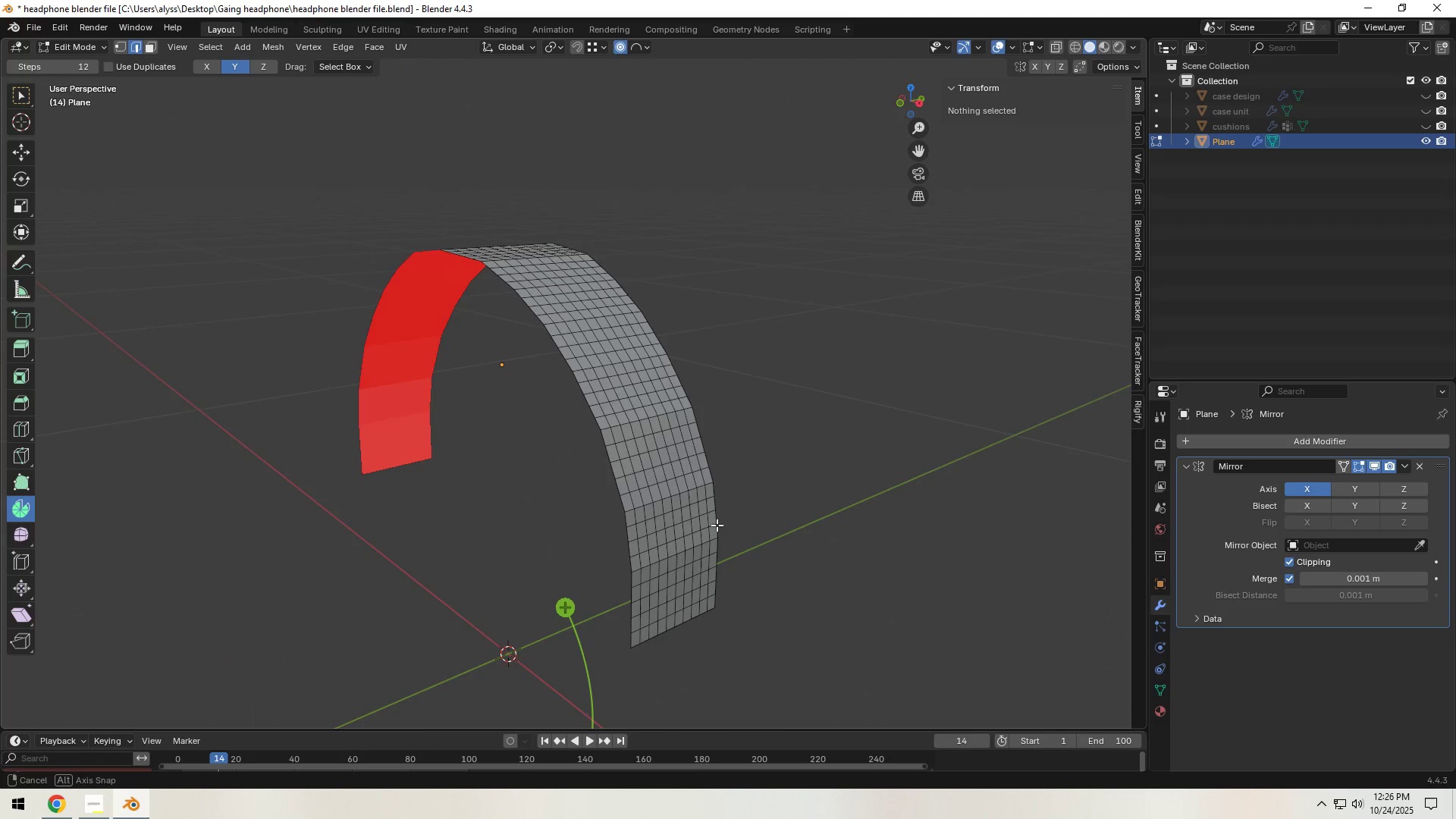 
key(1)
 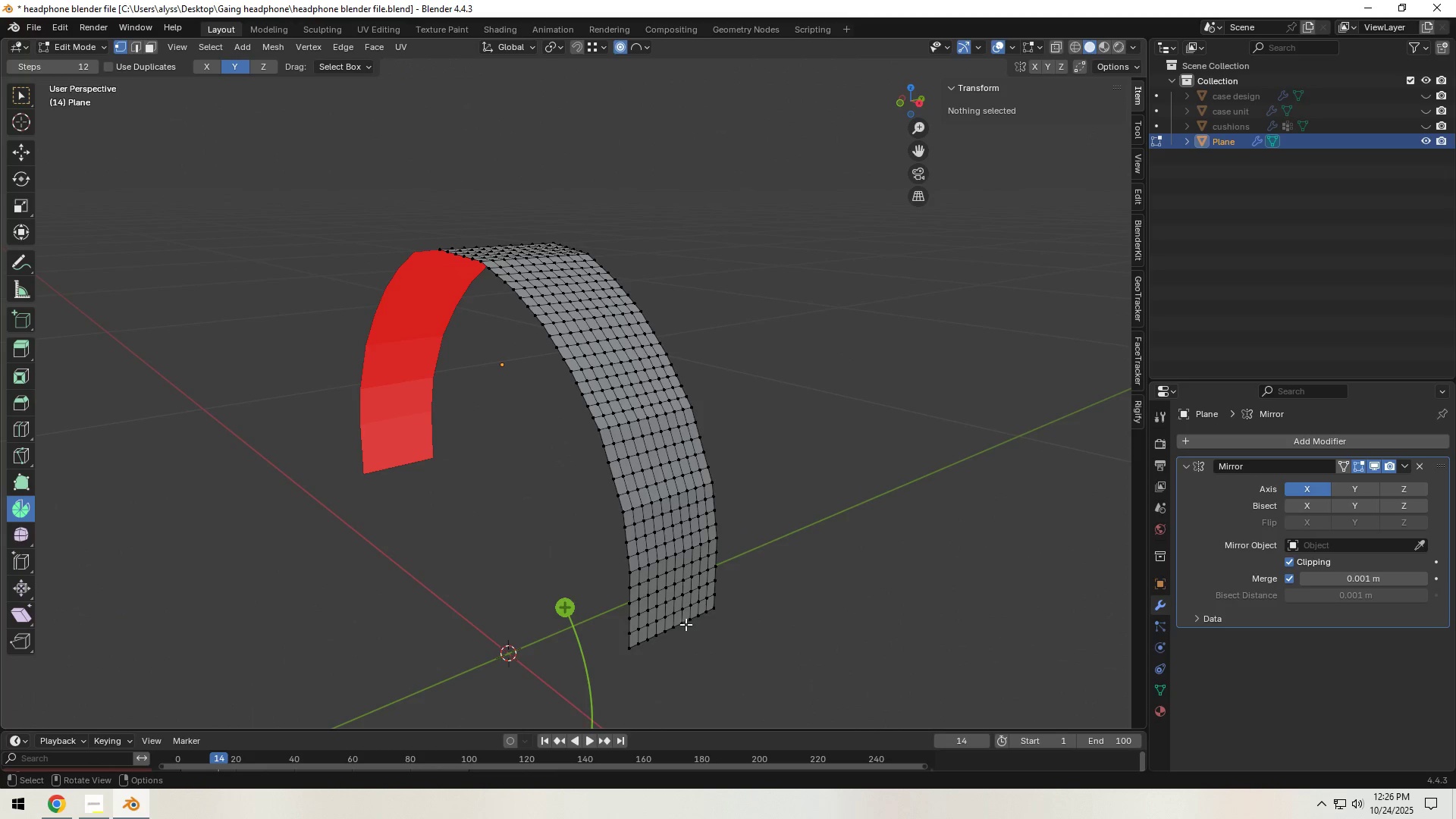 
hold_key(key=AltLeft, duration=1.14)
left_click([679, 626])
 